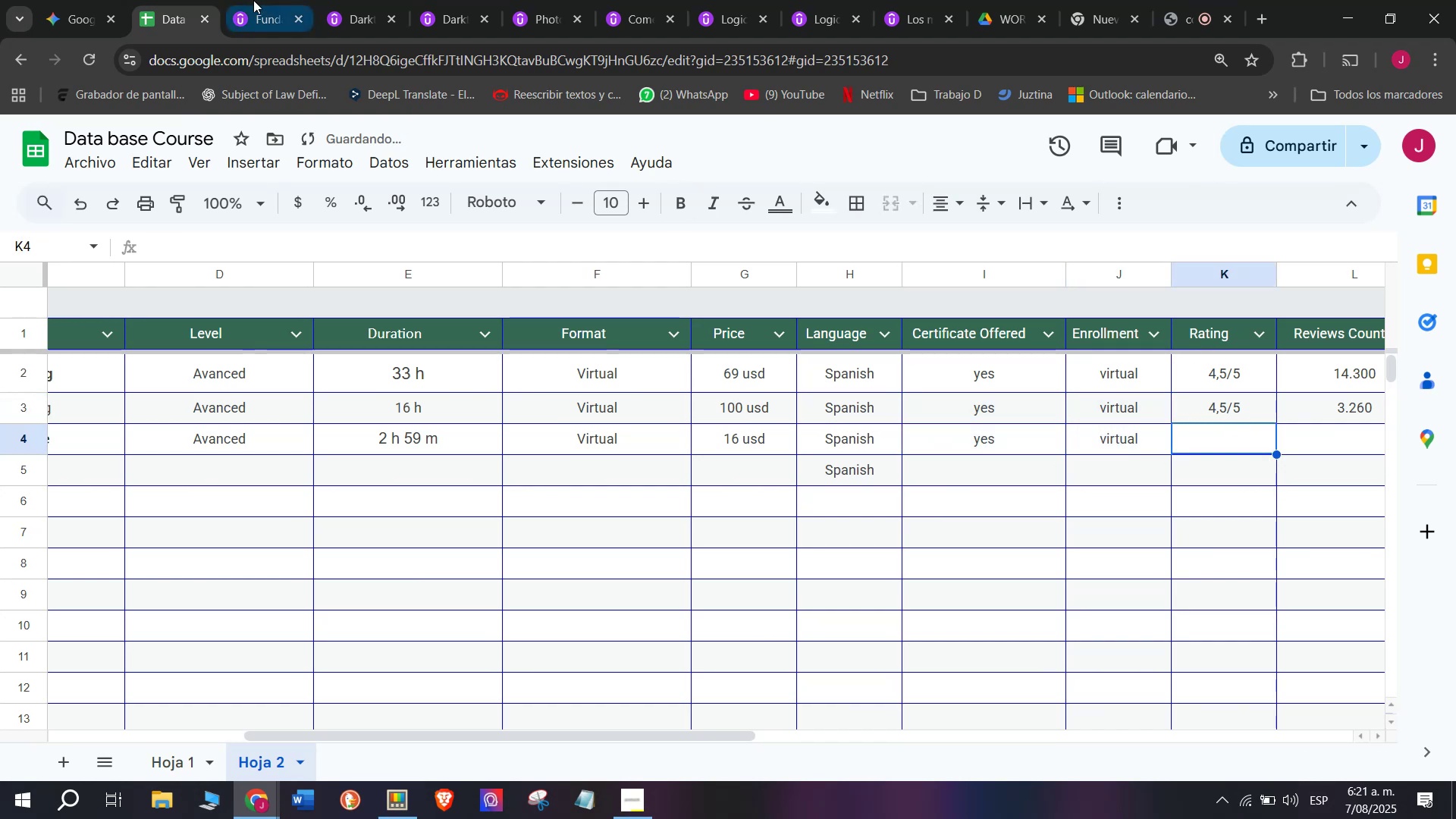 
left_click([249, 0])
 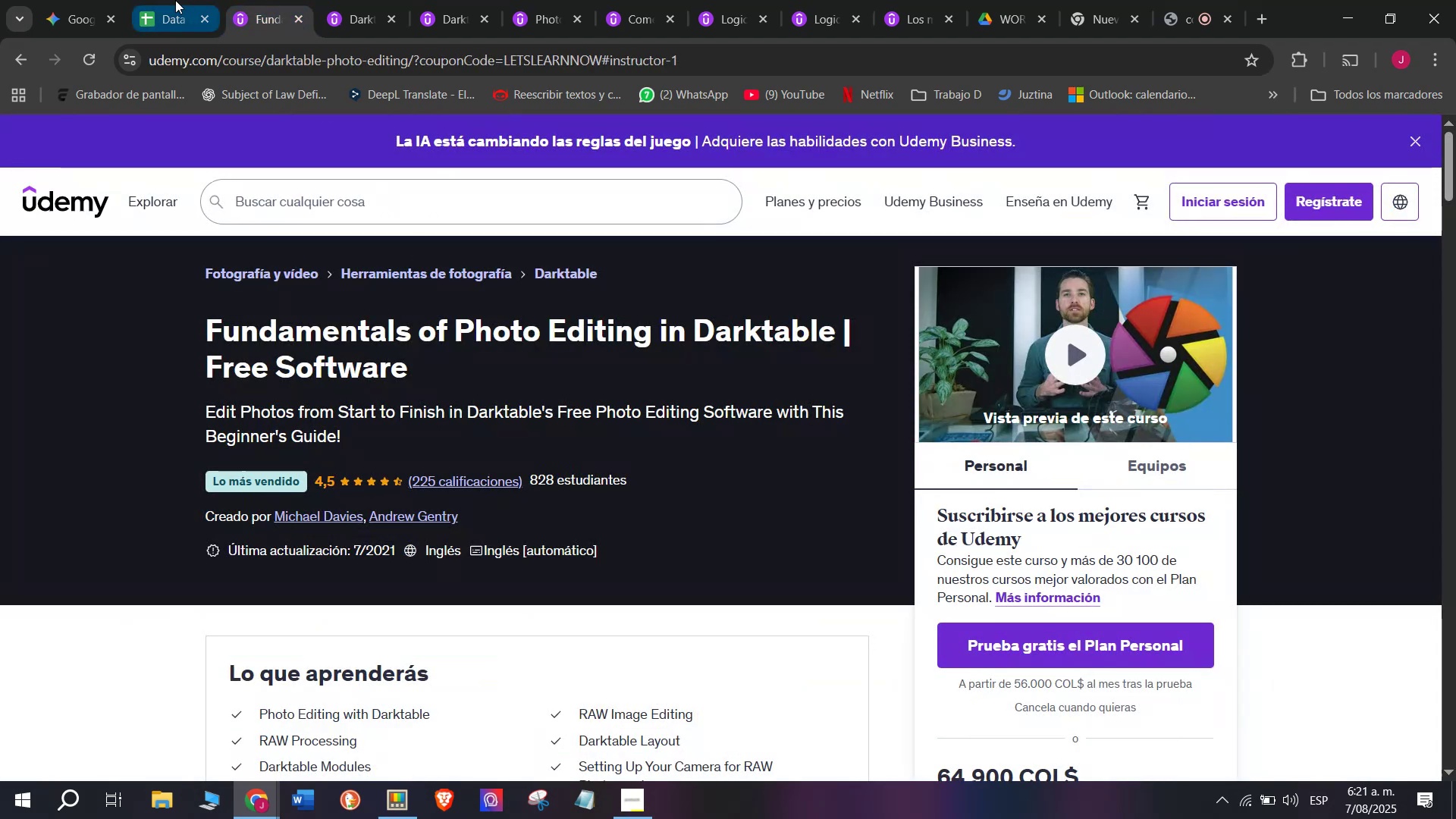 
left_click([175, 0])
 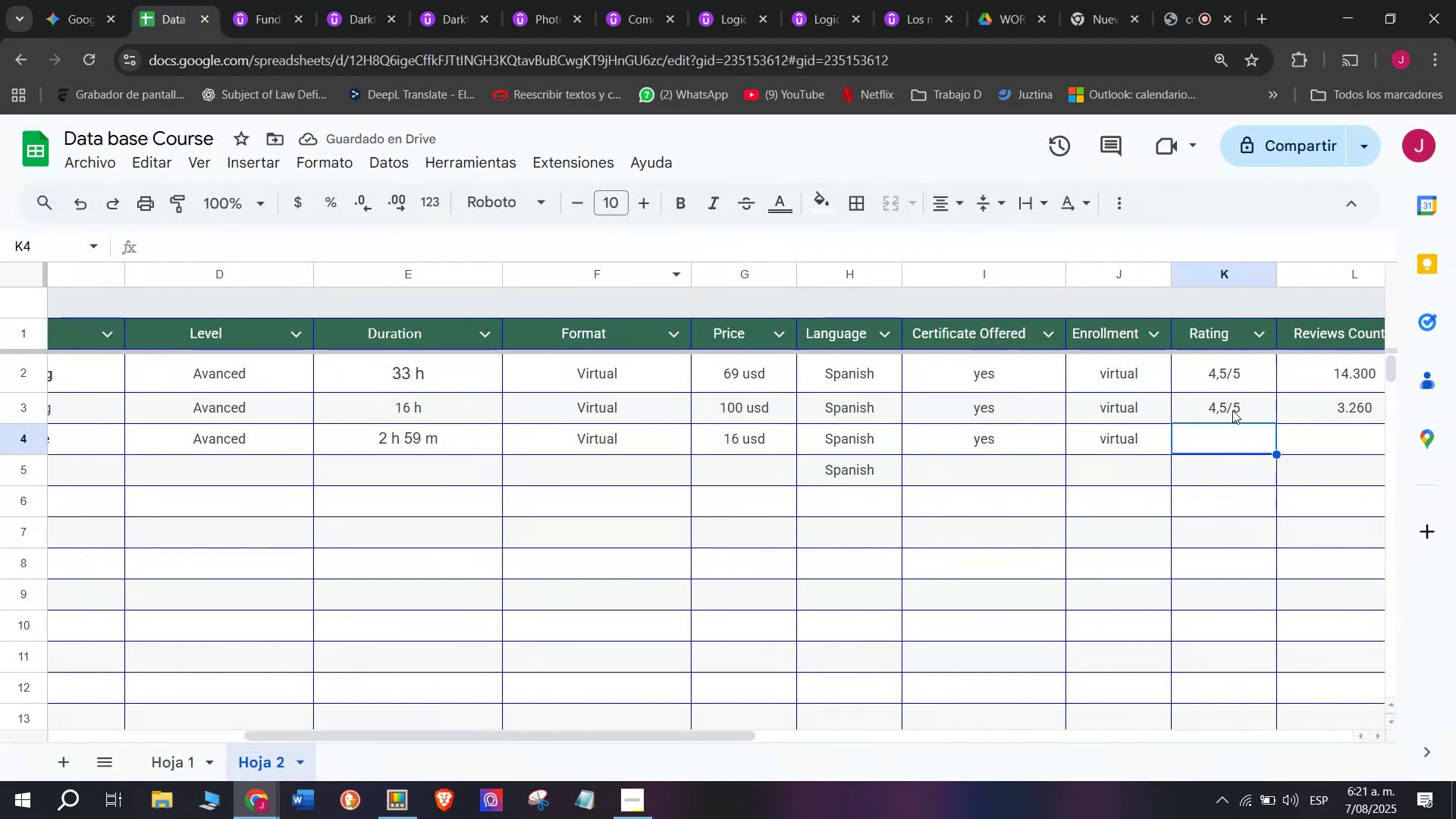 
left_click([1232, 408])
 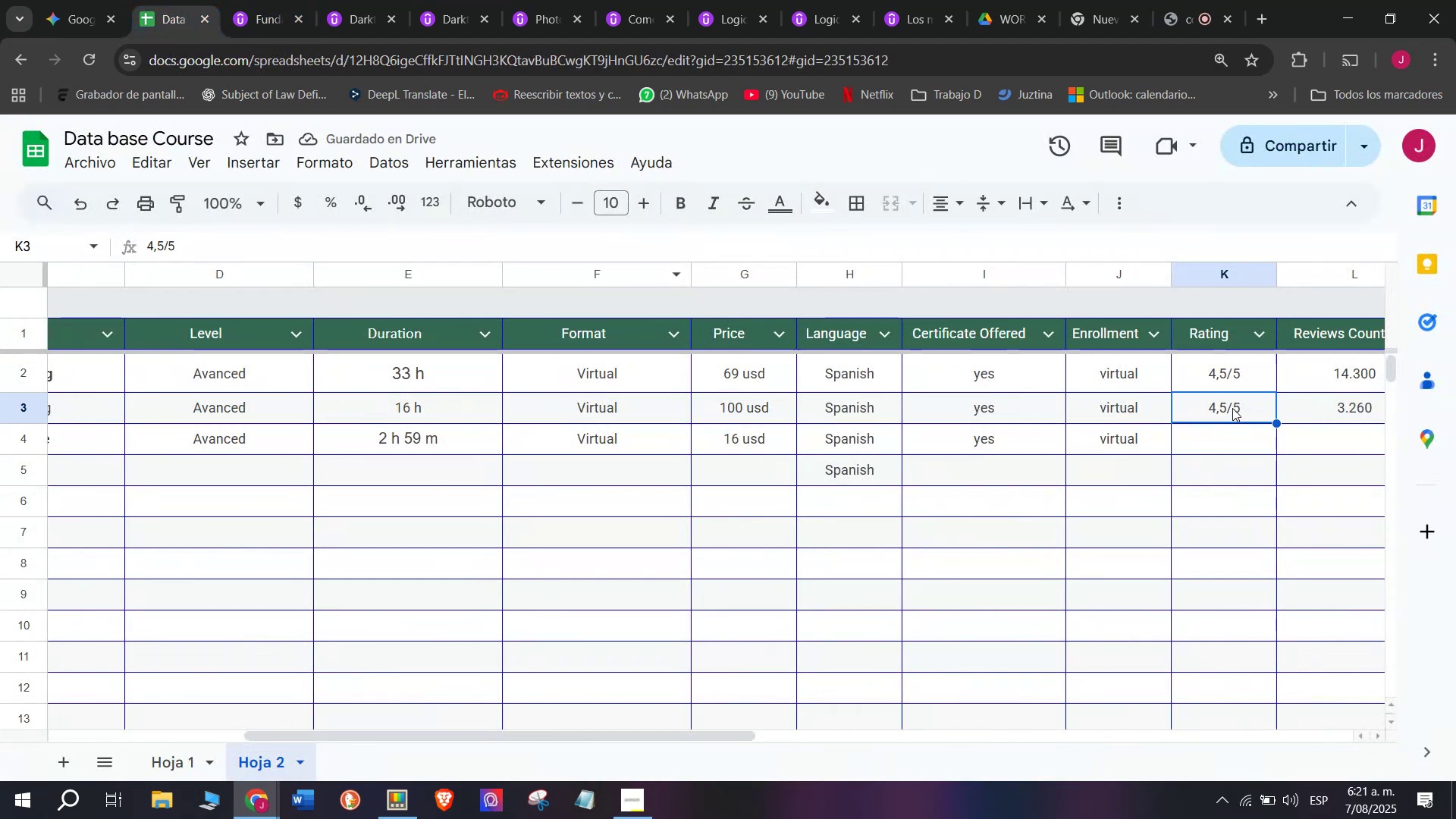 
right_click([1232, 408])
 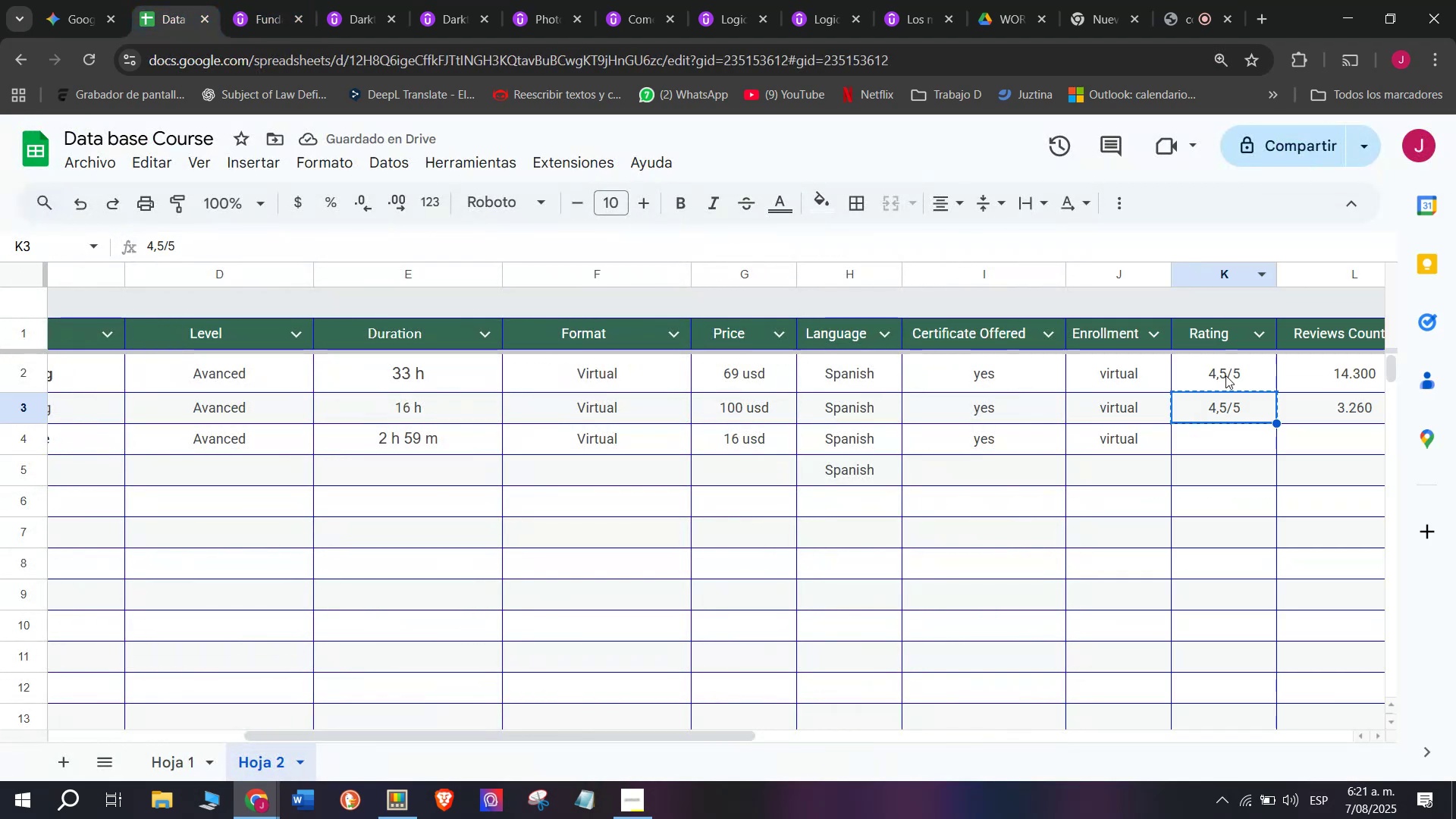 
left_click([1231, 431])
 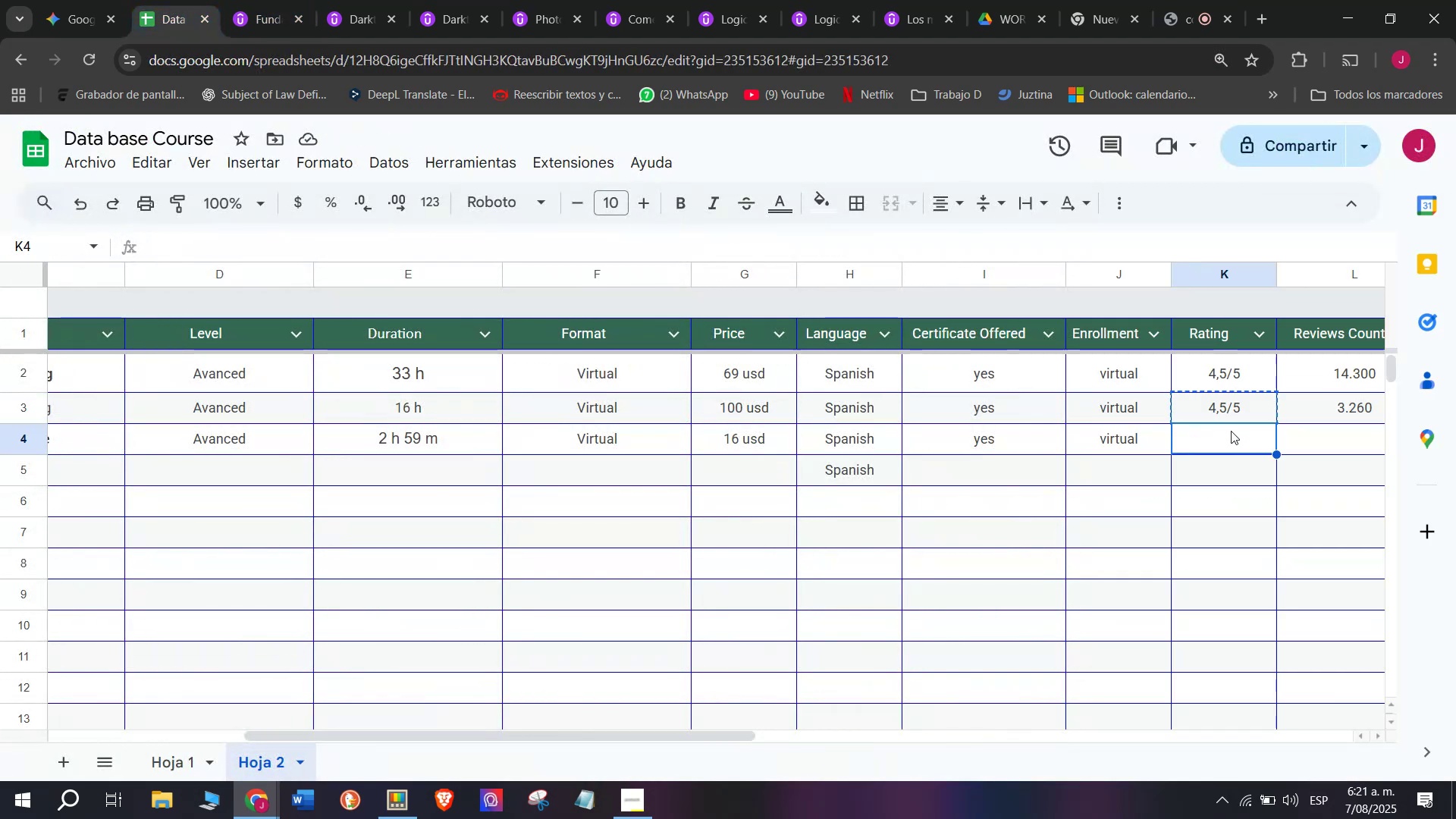 
right_click([1231, 431])
 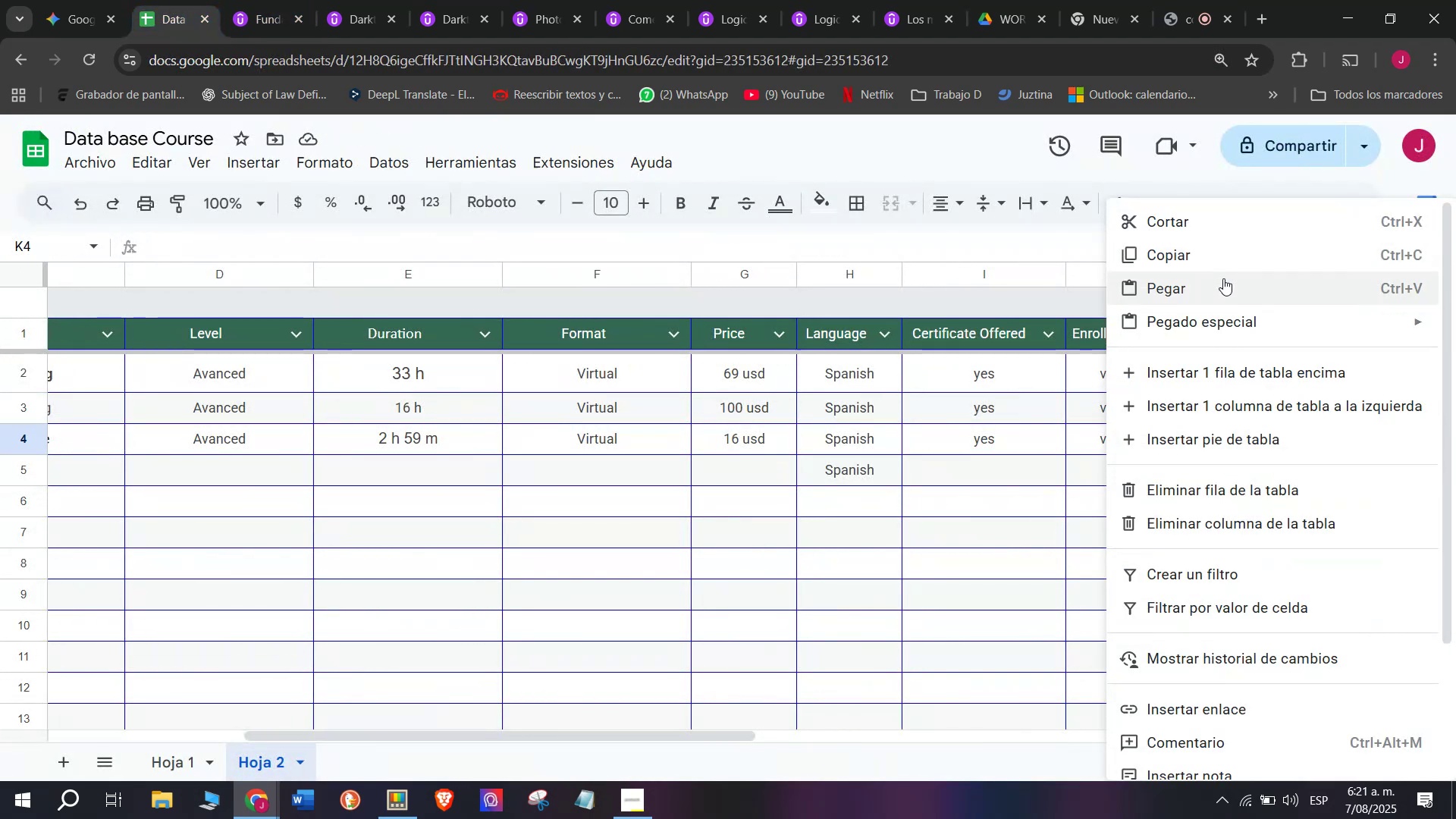 
left_click([1227, 287])
 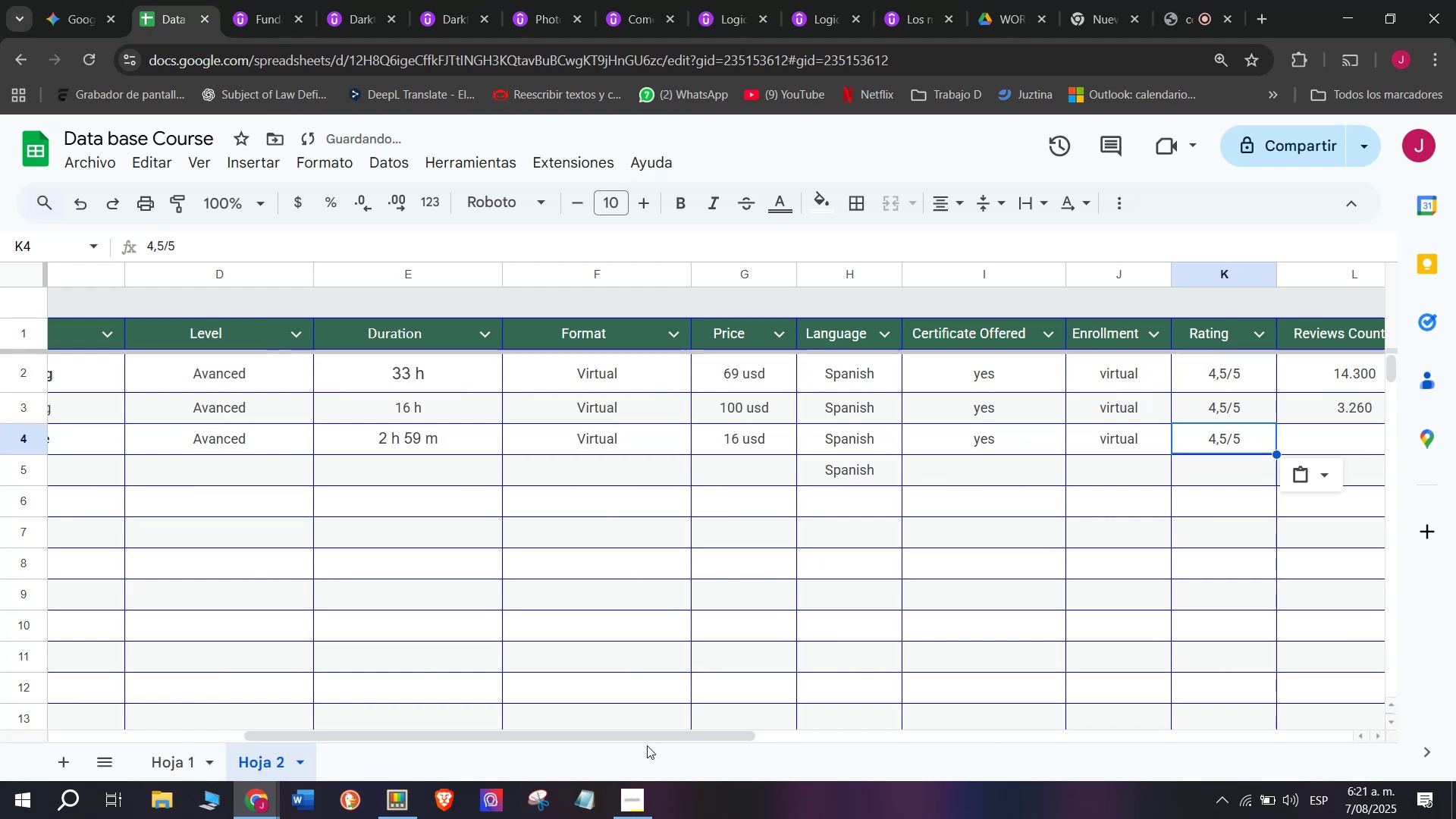 
left_click_drag(start_coordinate=[658, 734], to_coordinate=[886, 720])
 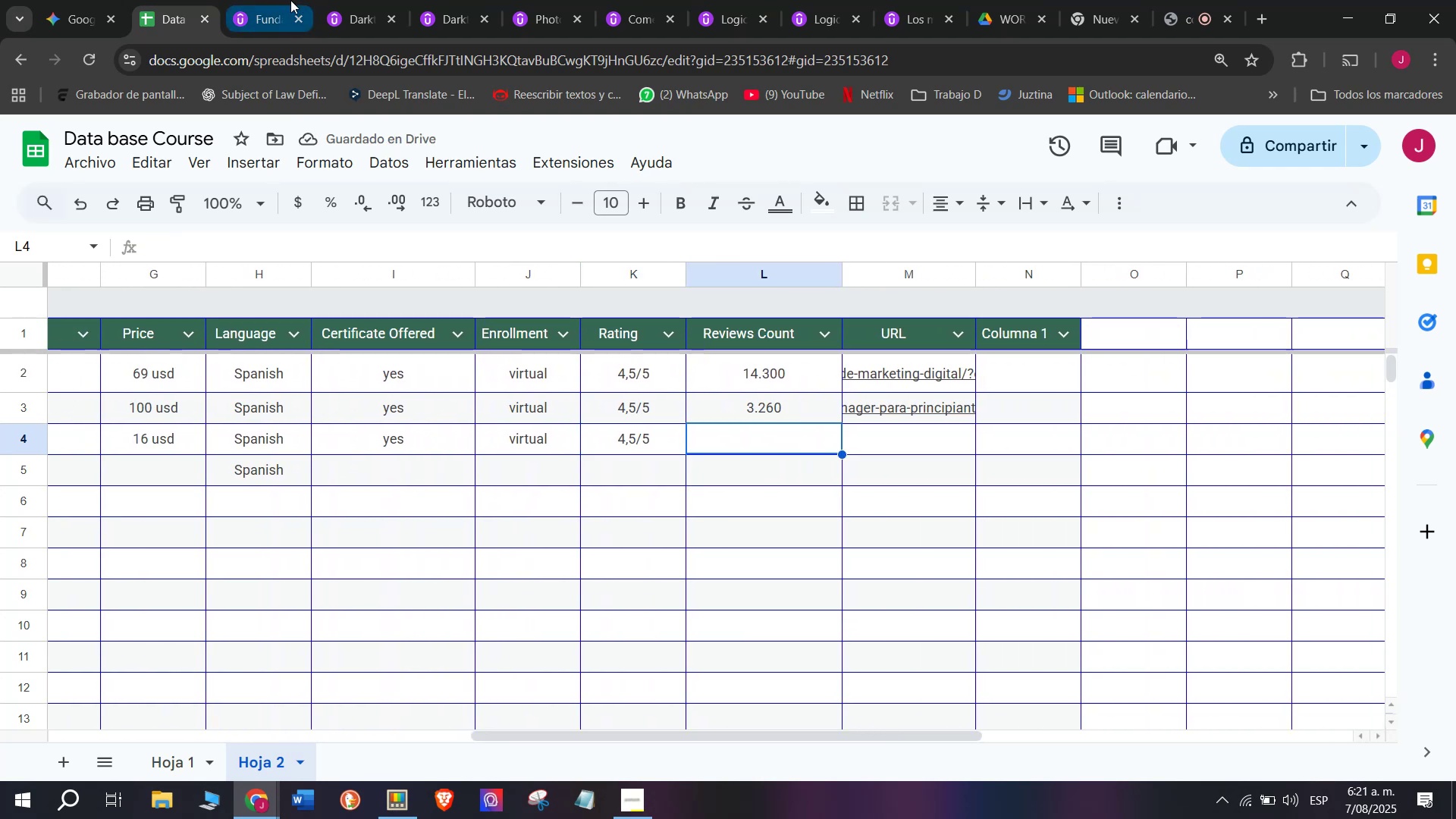 
left_click([274, 0])
 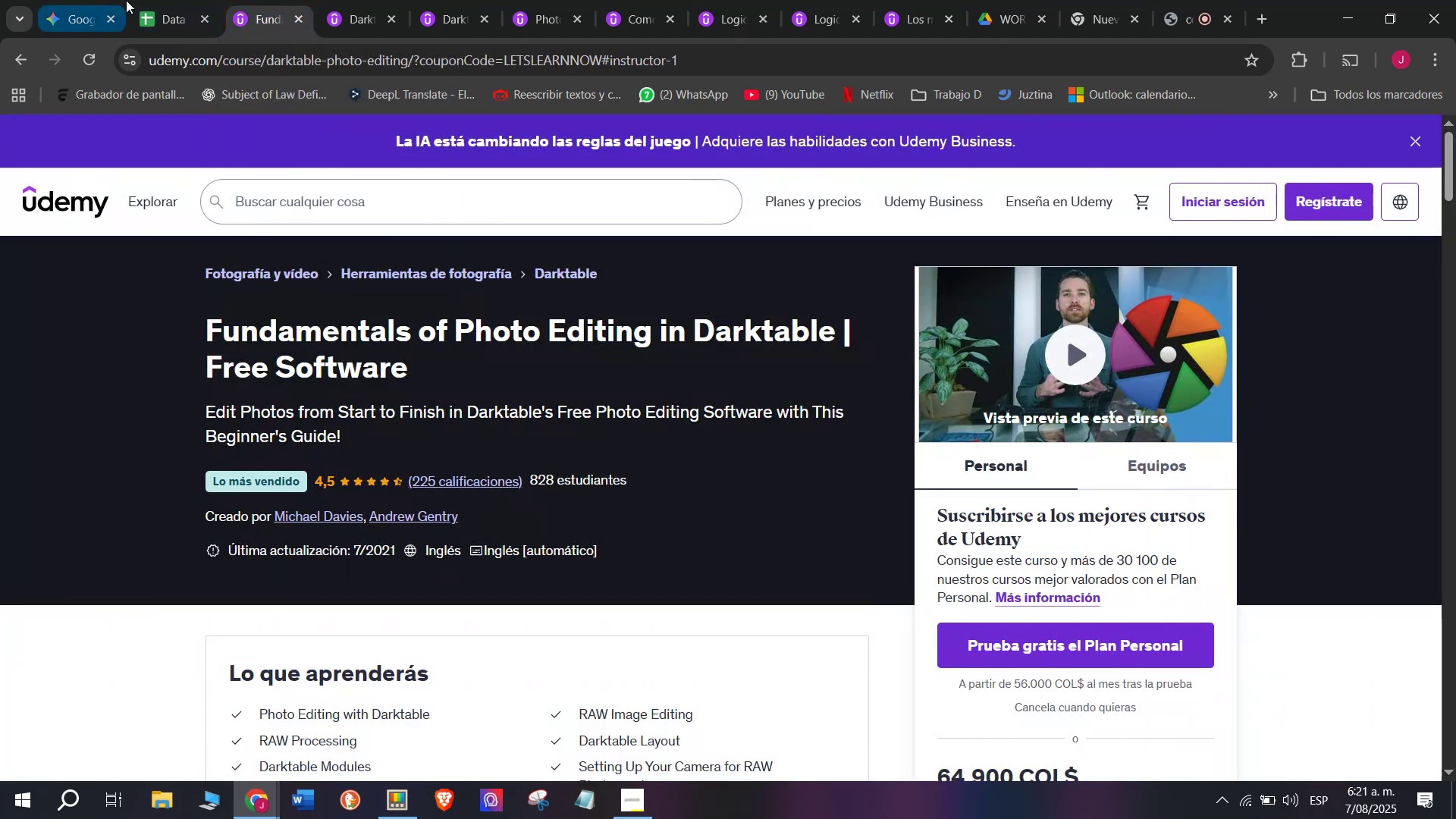 
left_click([143, 0])
 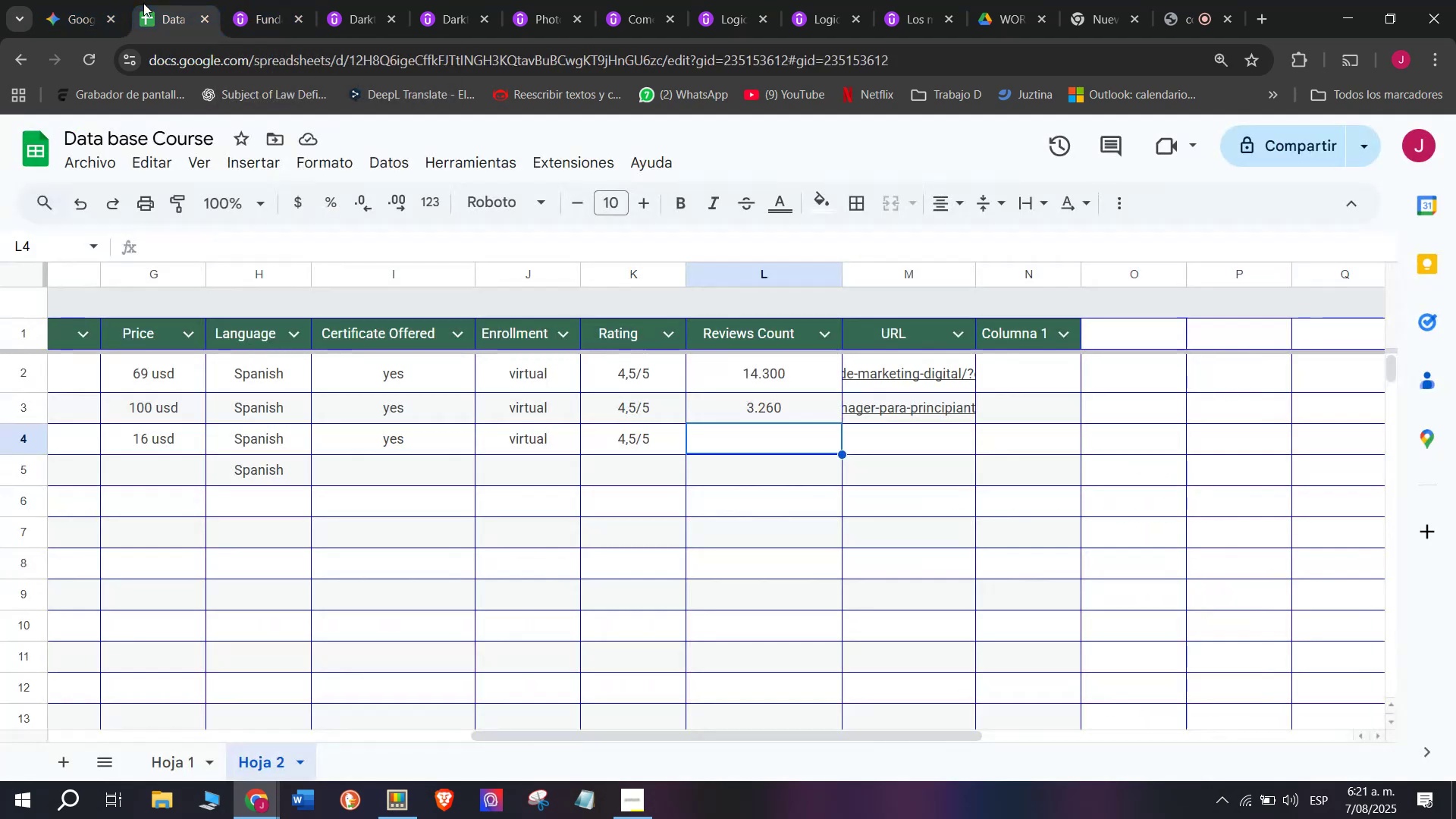 
type(225)
 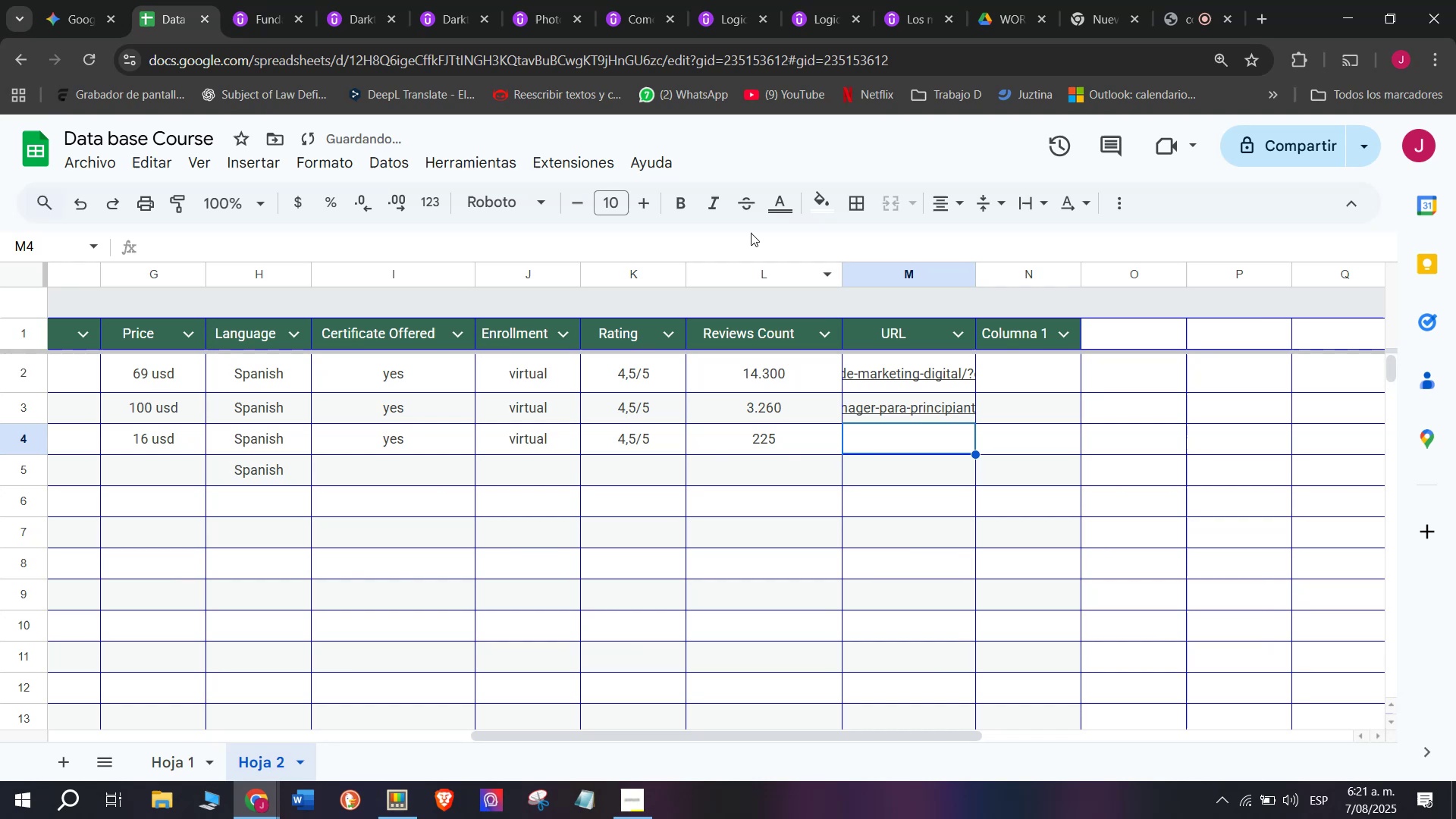 
left_click([298, 0])
 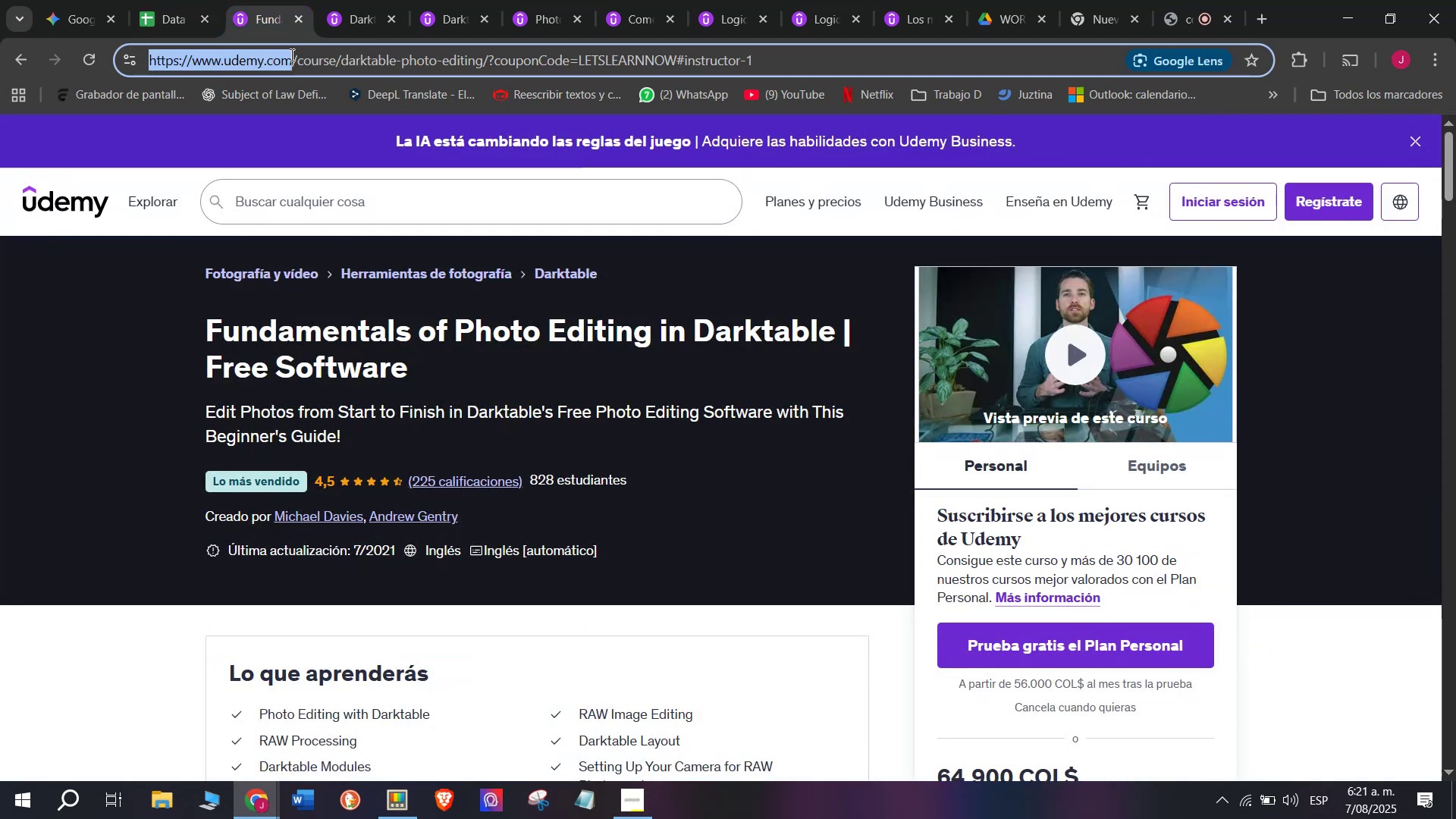 
right_click([290, 55])
 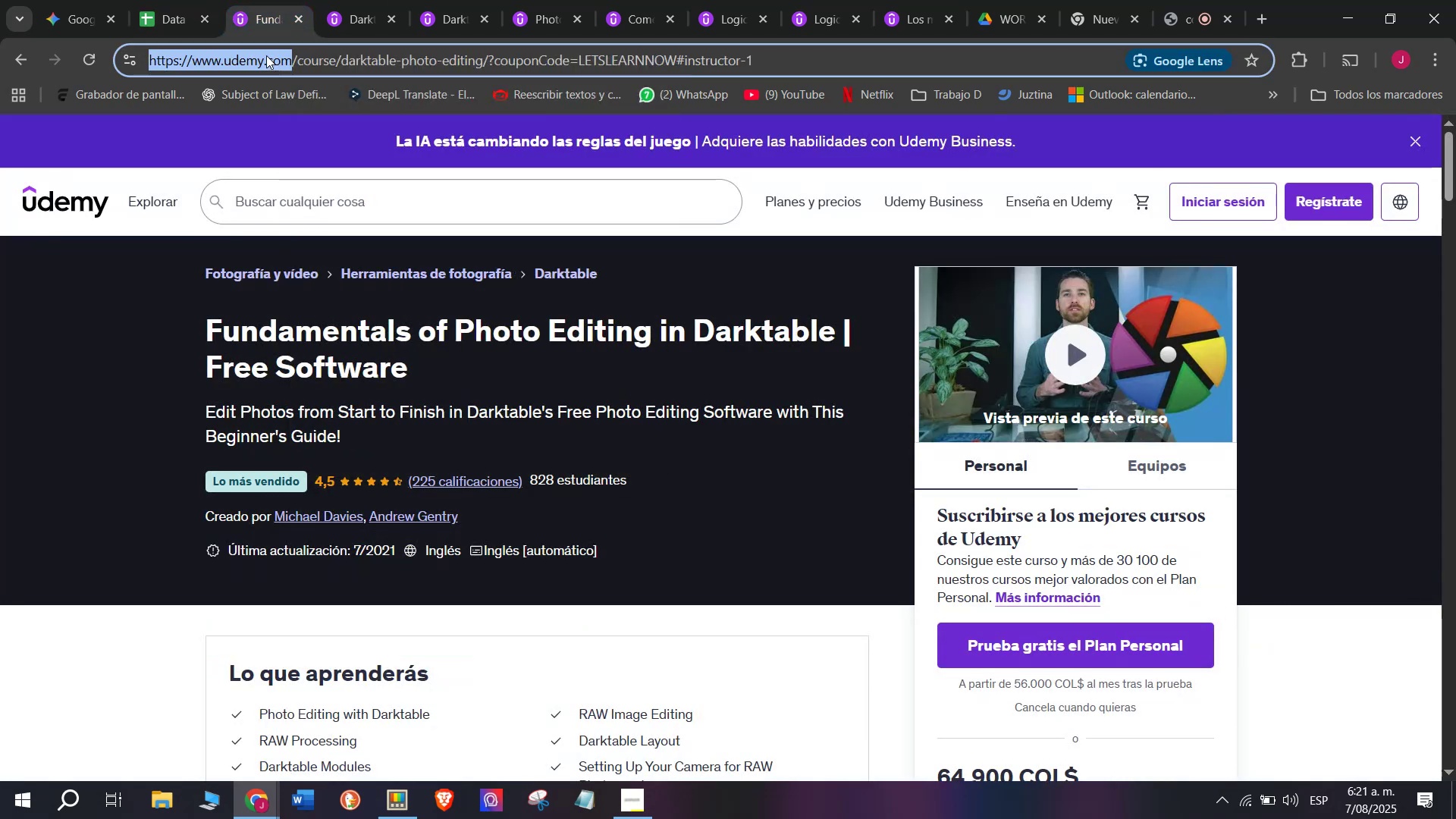 
double_click([266, 55])
 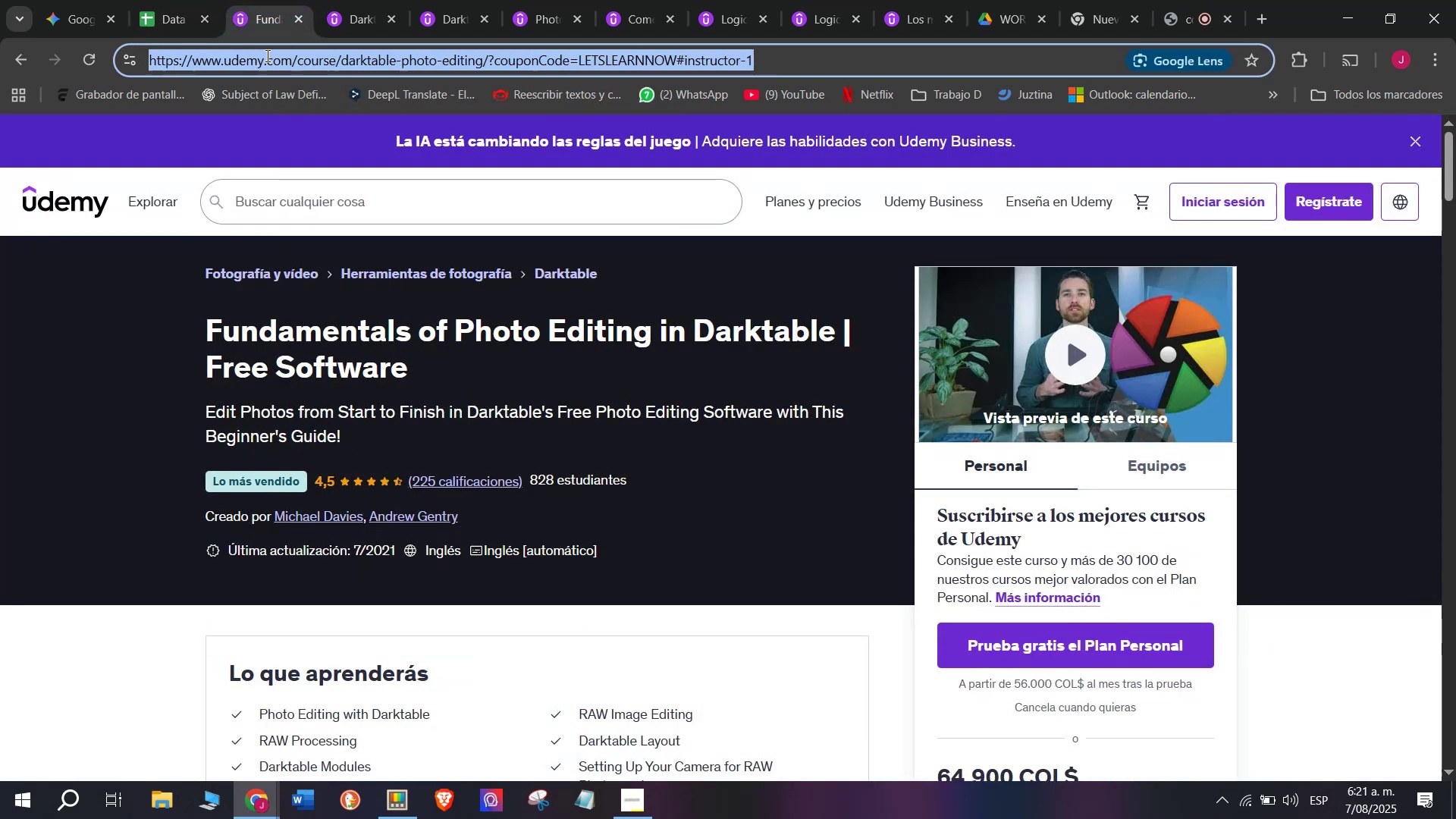 
triple_click([266, 55])
 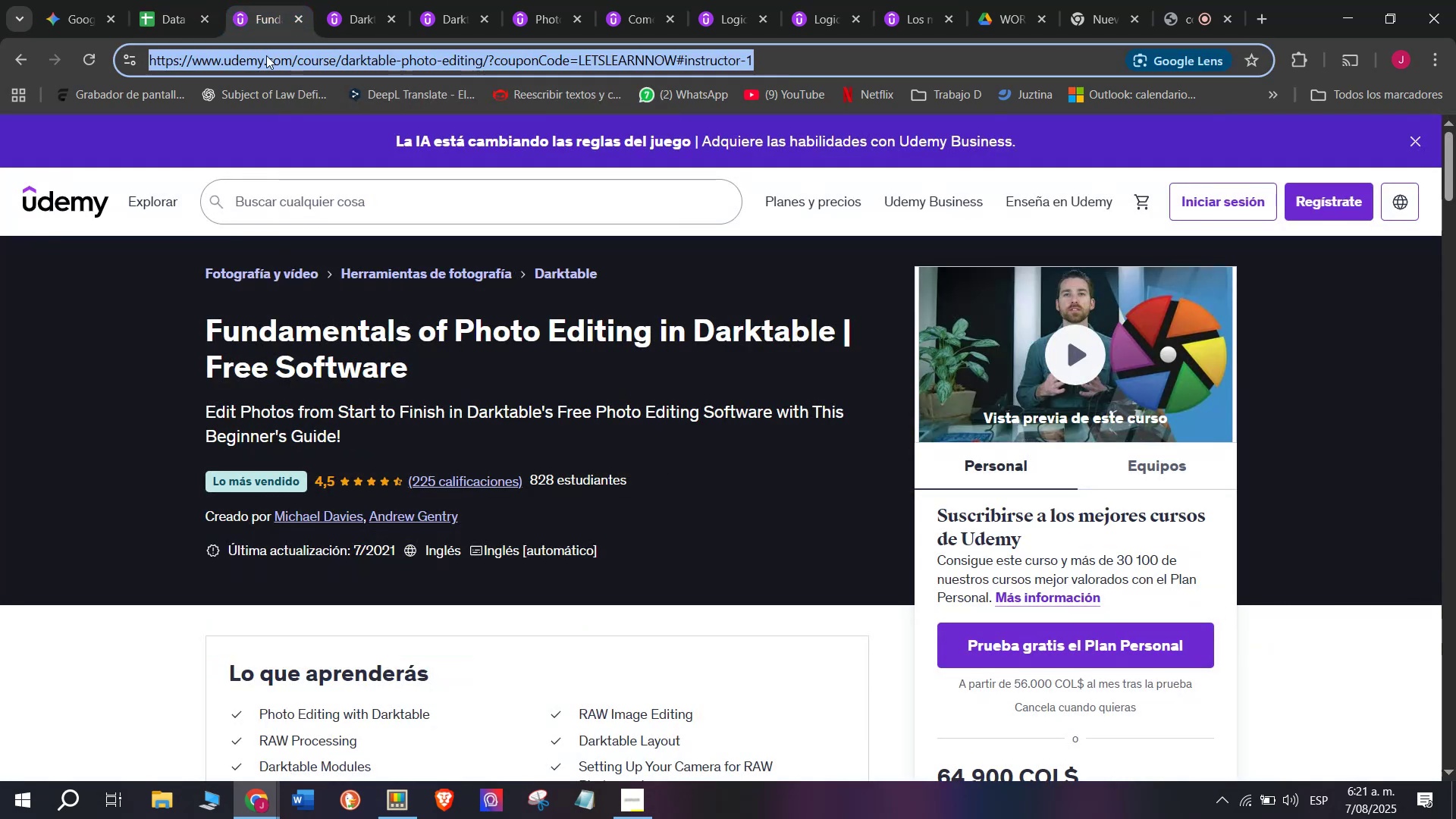 
right_click([266, 55])
 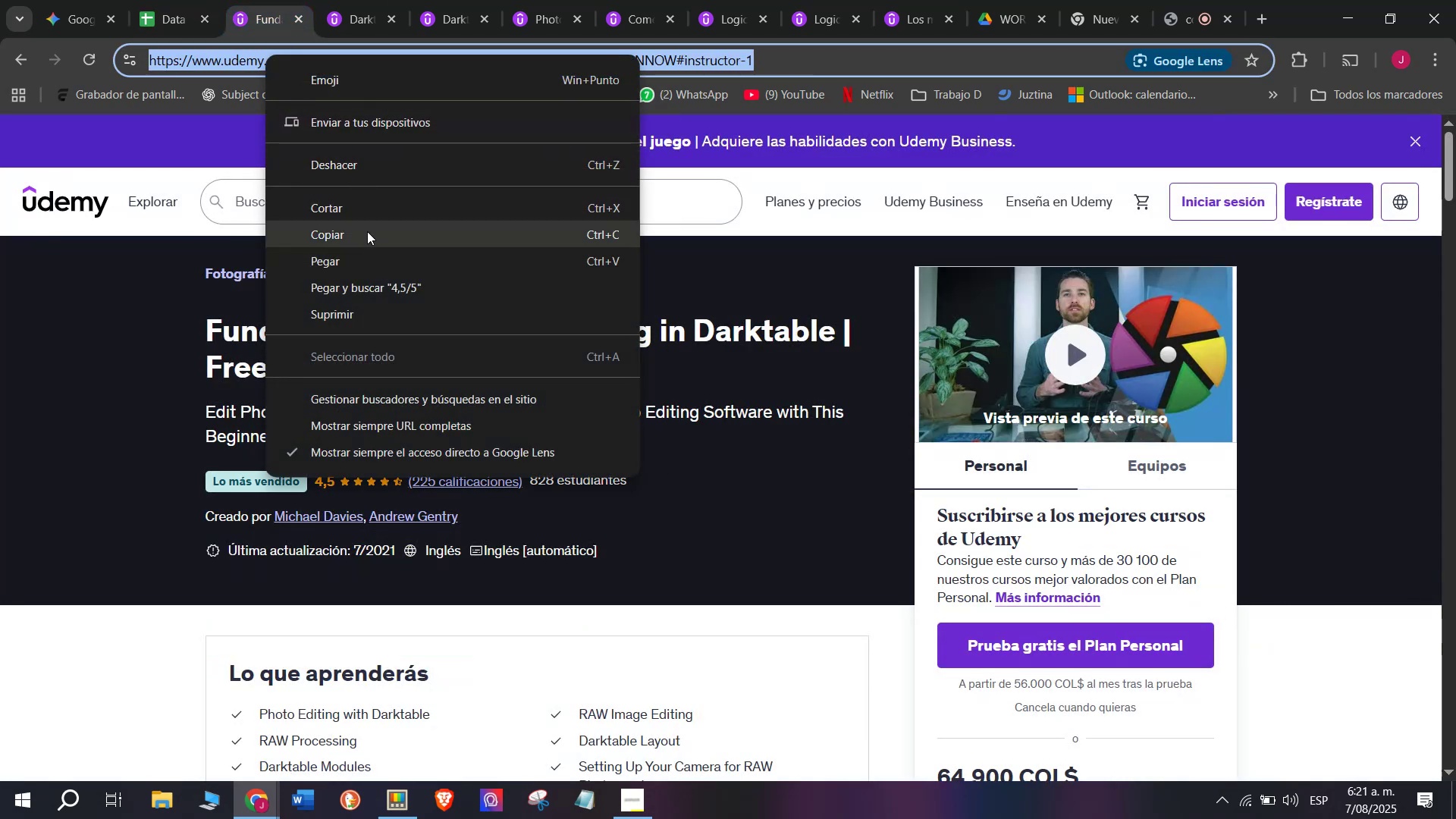 
double_click([160, 0])
 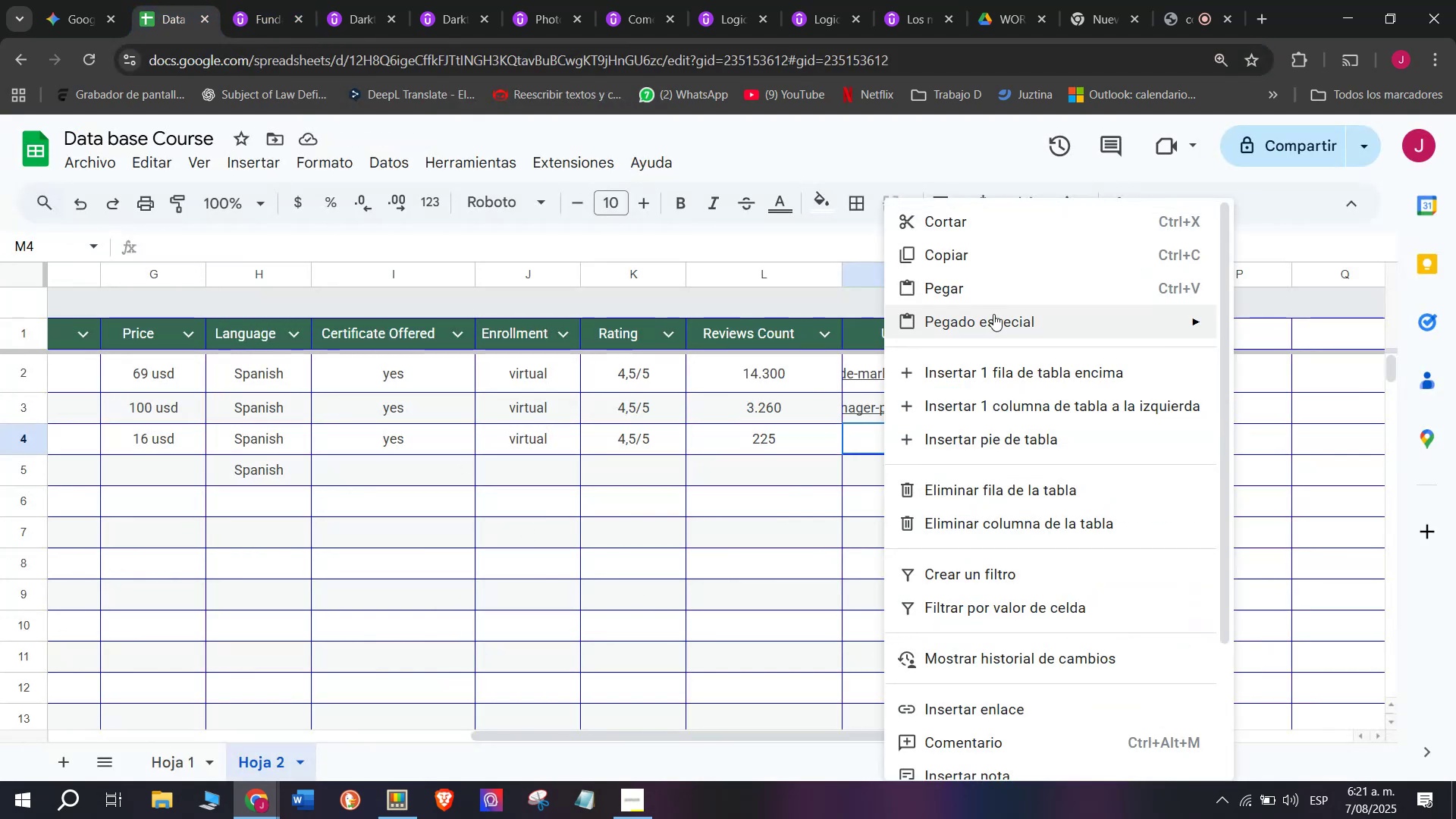 
left_click([1010, 276])
 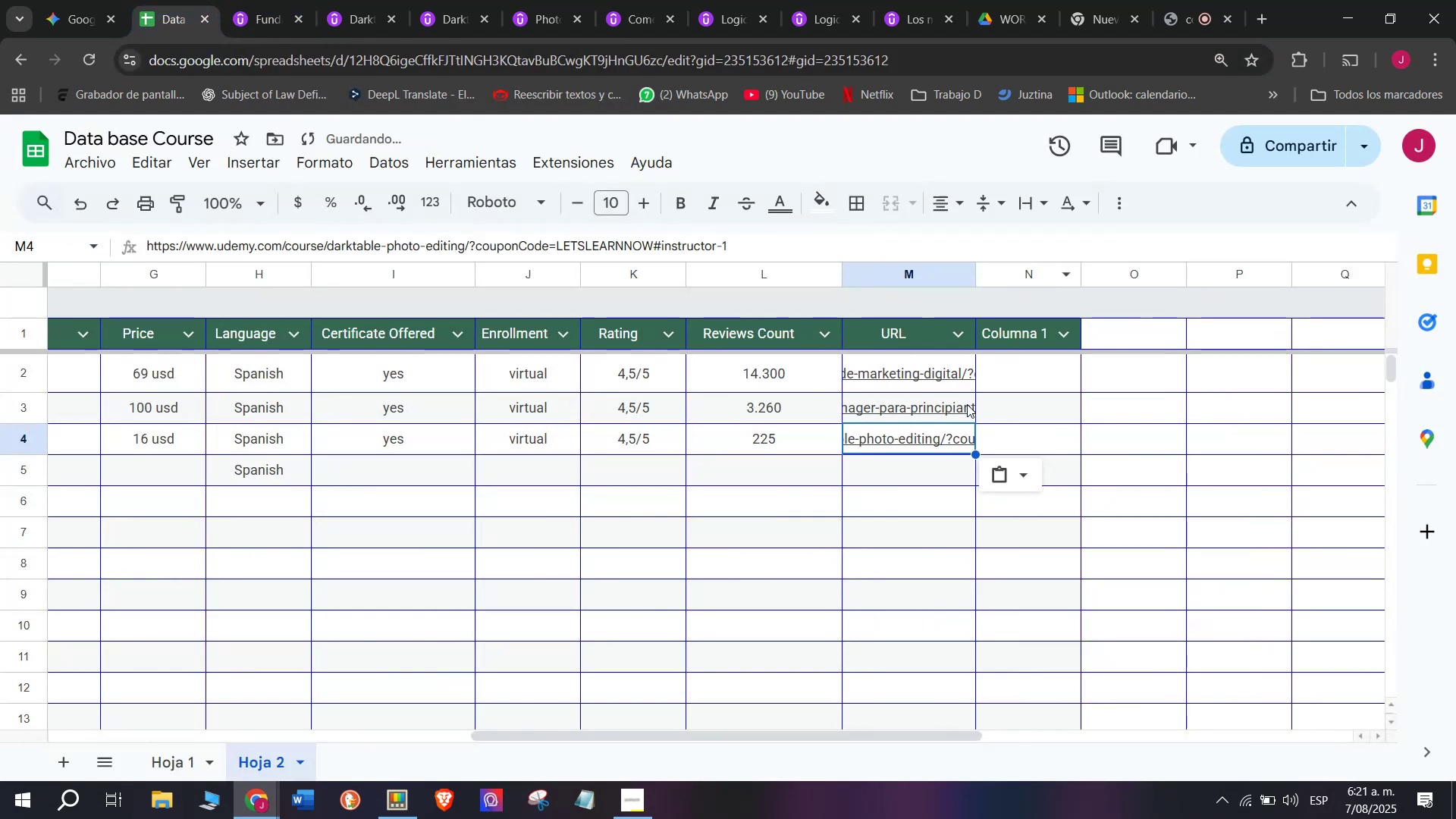 
scroll: coordinate [236, 442], scroll_direction: up, amount: 4.0
 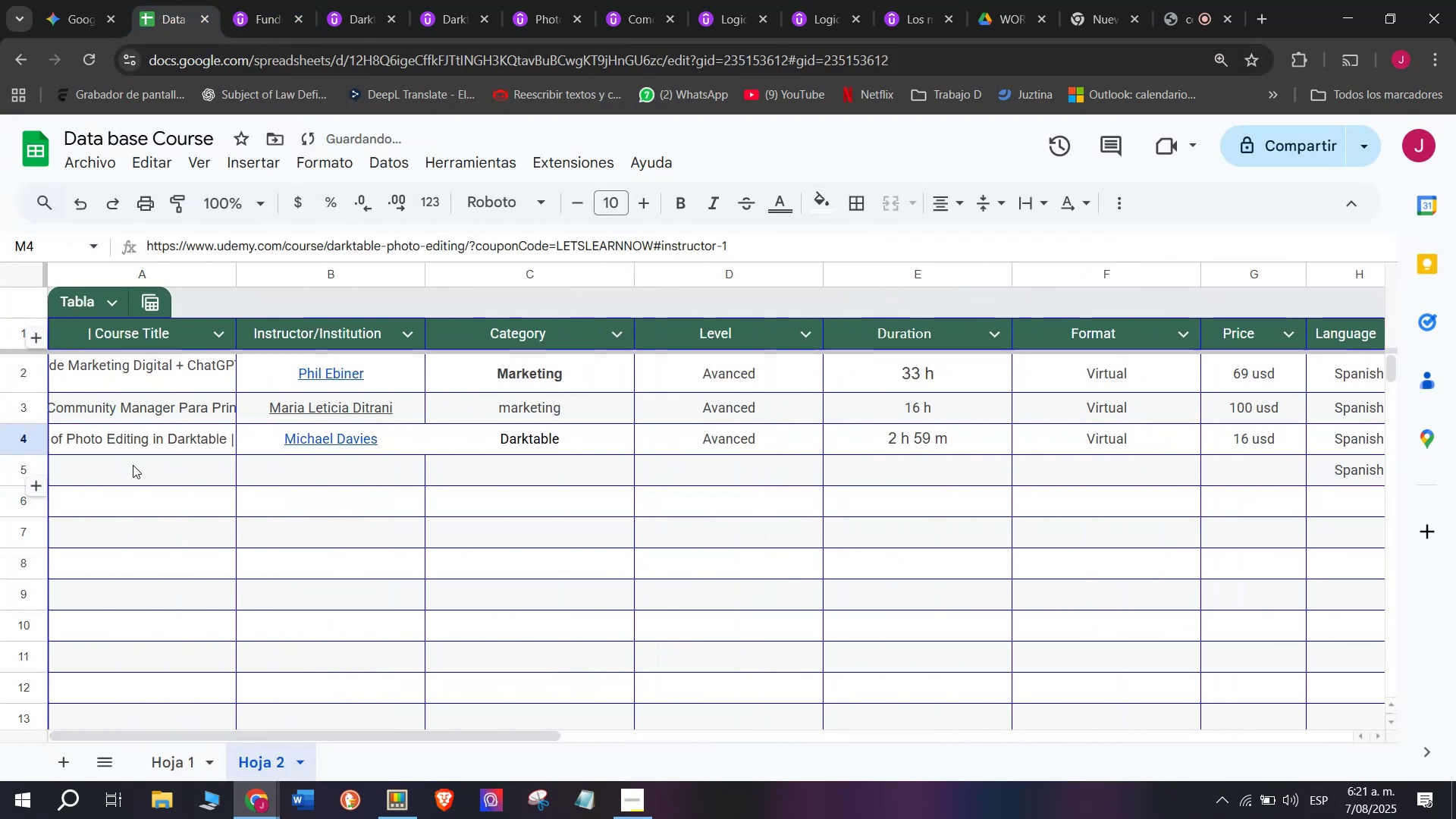 
left_click([133, 463])
 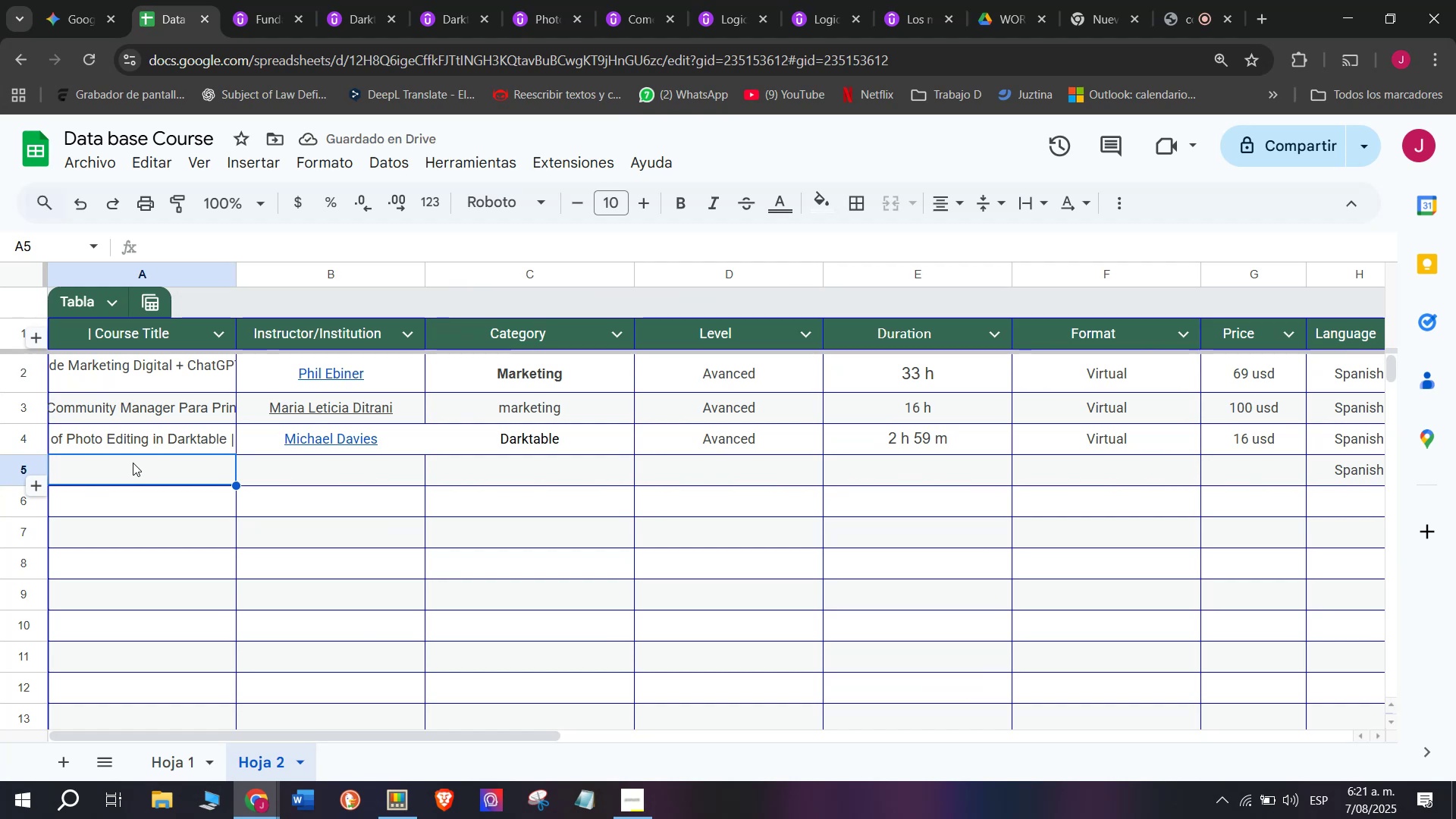 
wait(5.03)
 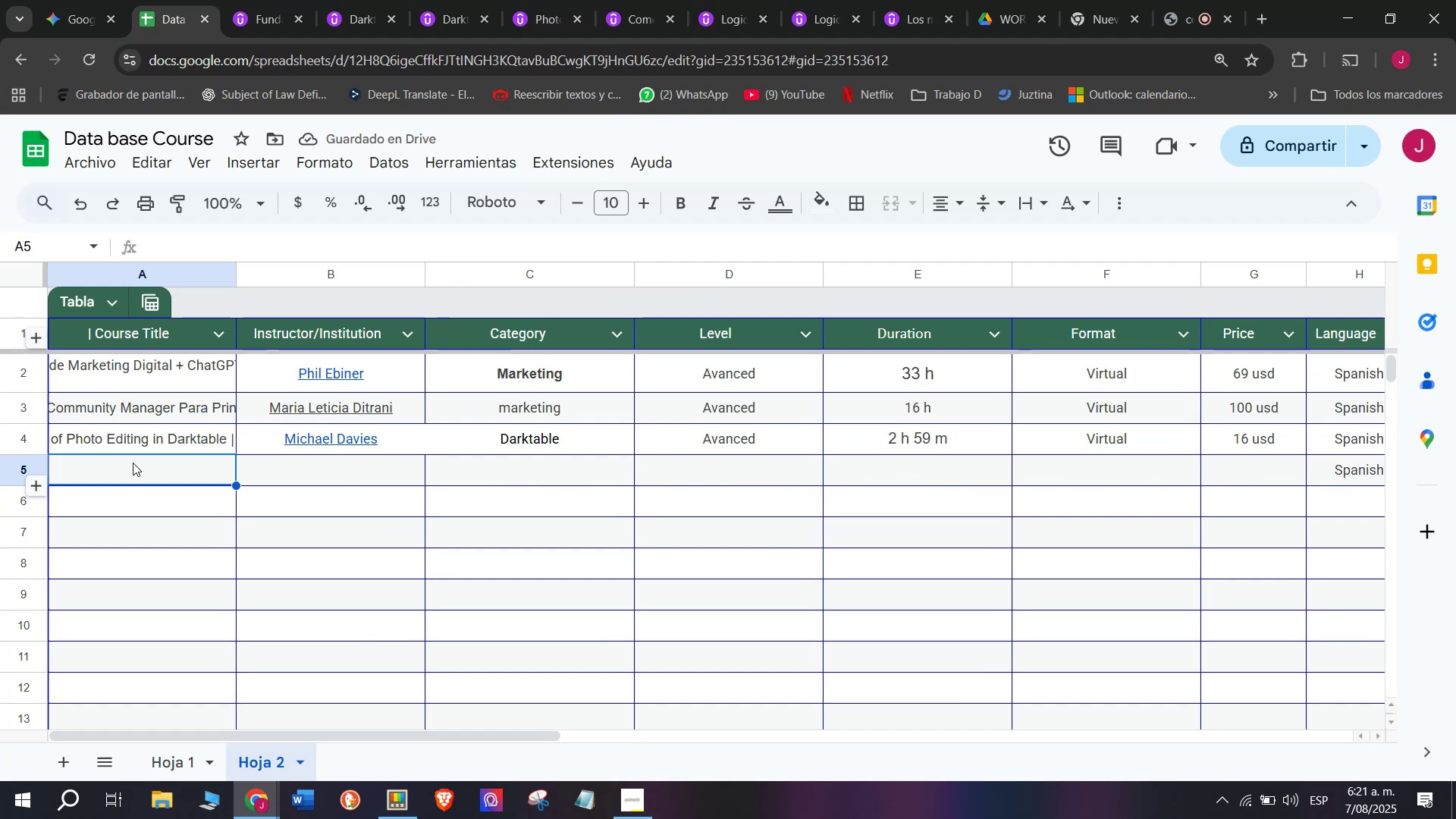 
left_click([267, 0])
 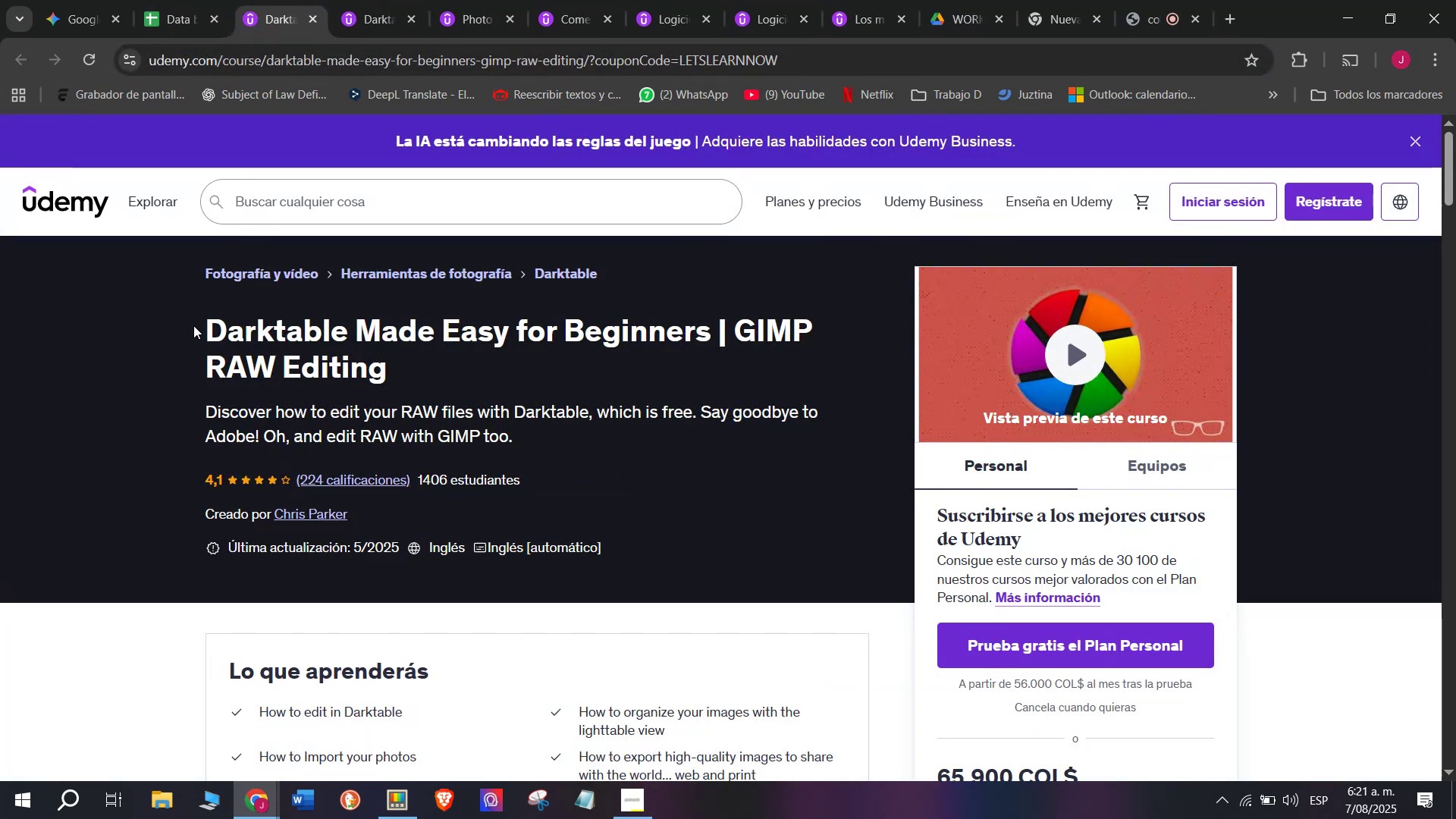 
left_click_drag(start_coordinate=[185, 331], to_coordinate=[475, 359])
 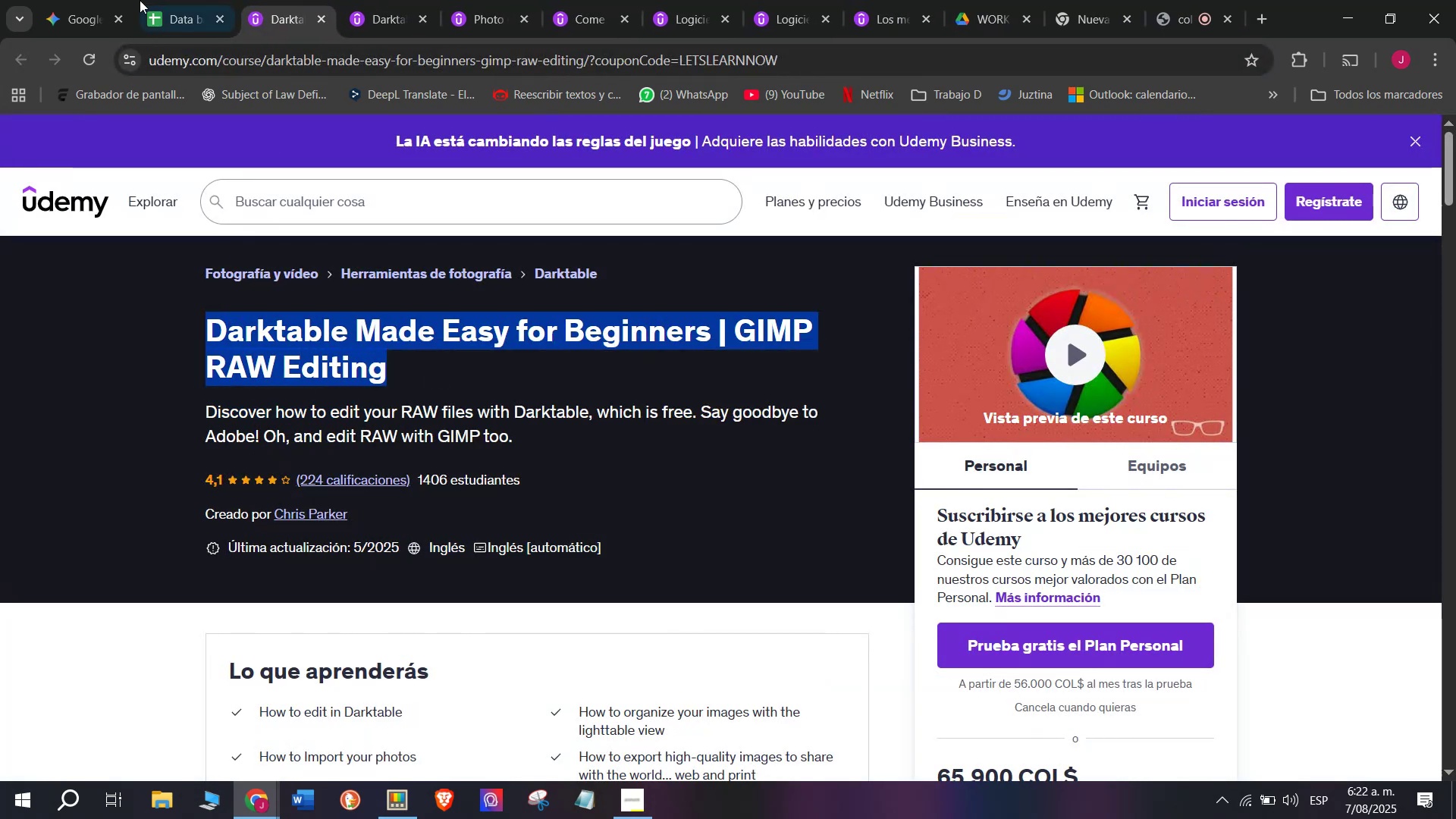 
left_click([178, 0])
 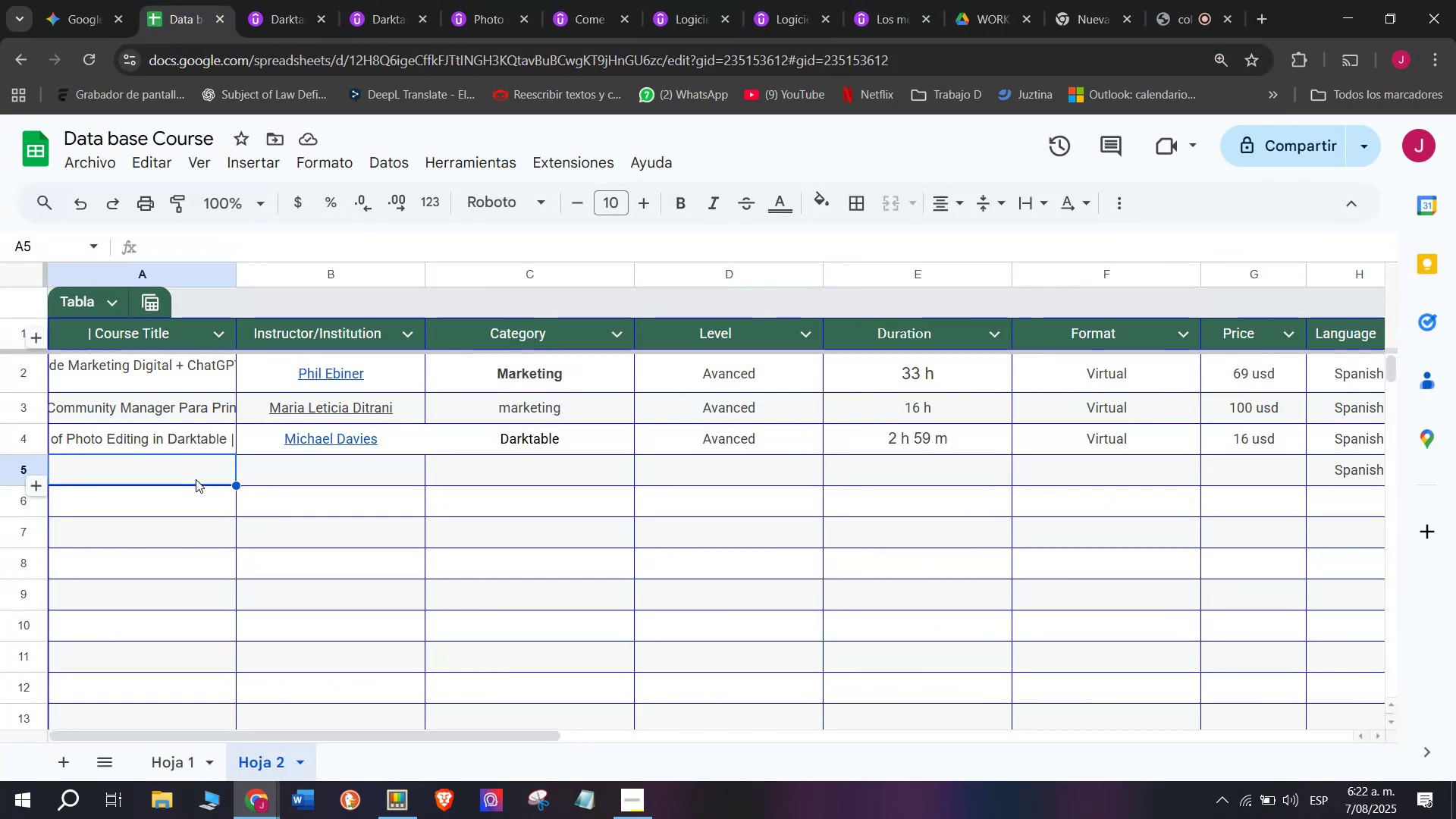 
double_click([196, 479])
 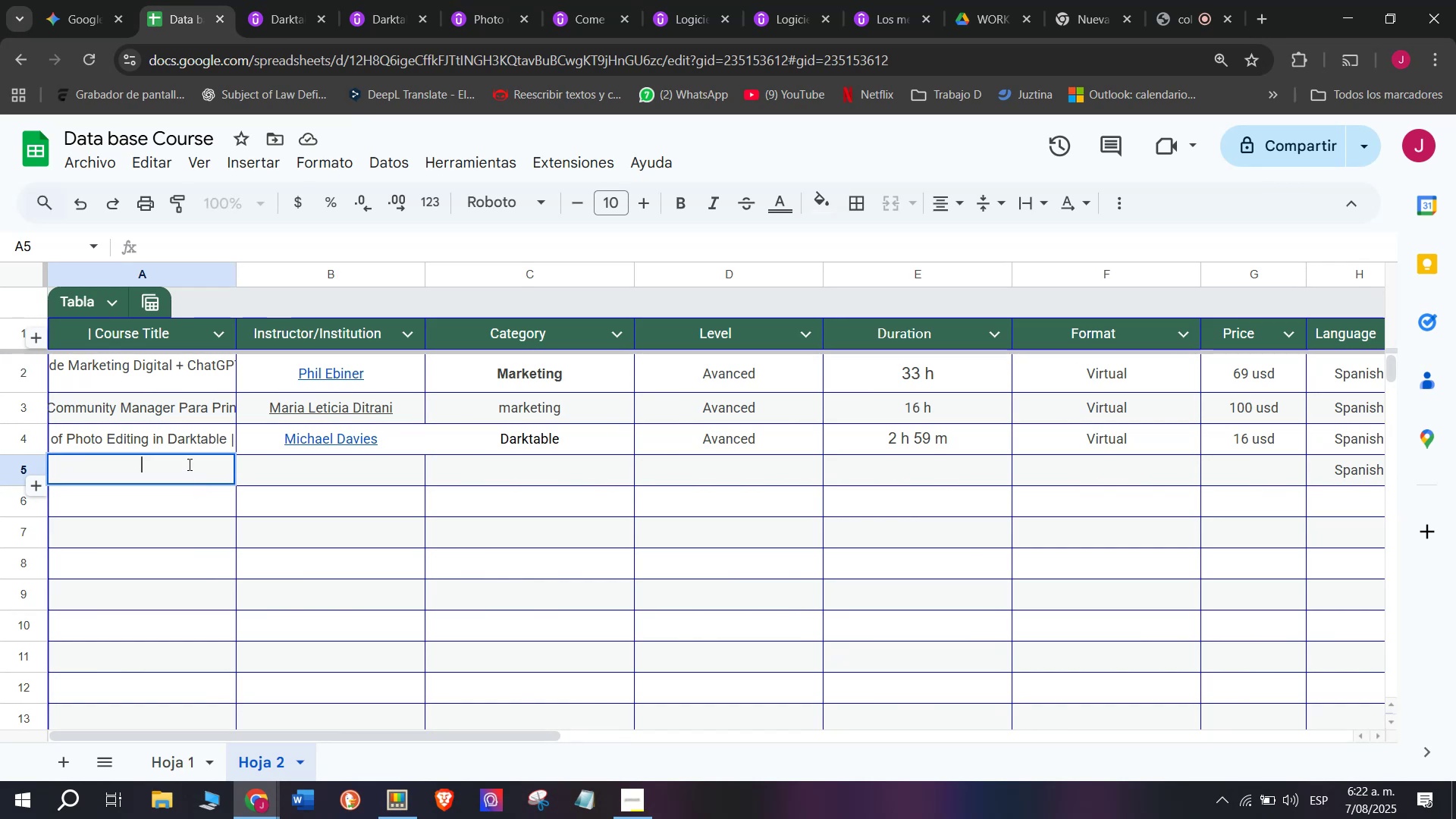 
right_click([188, 464])
 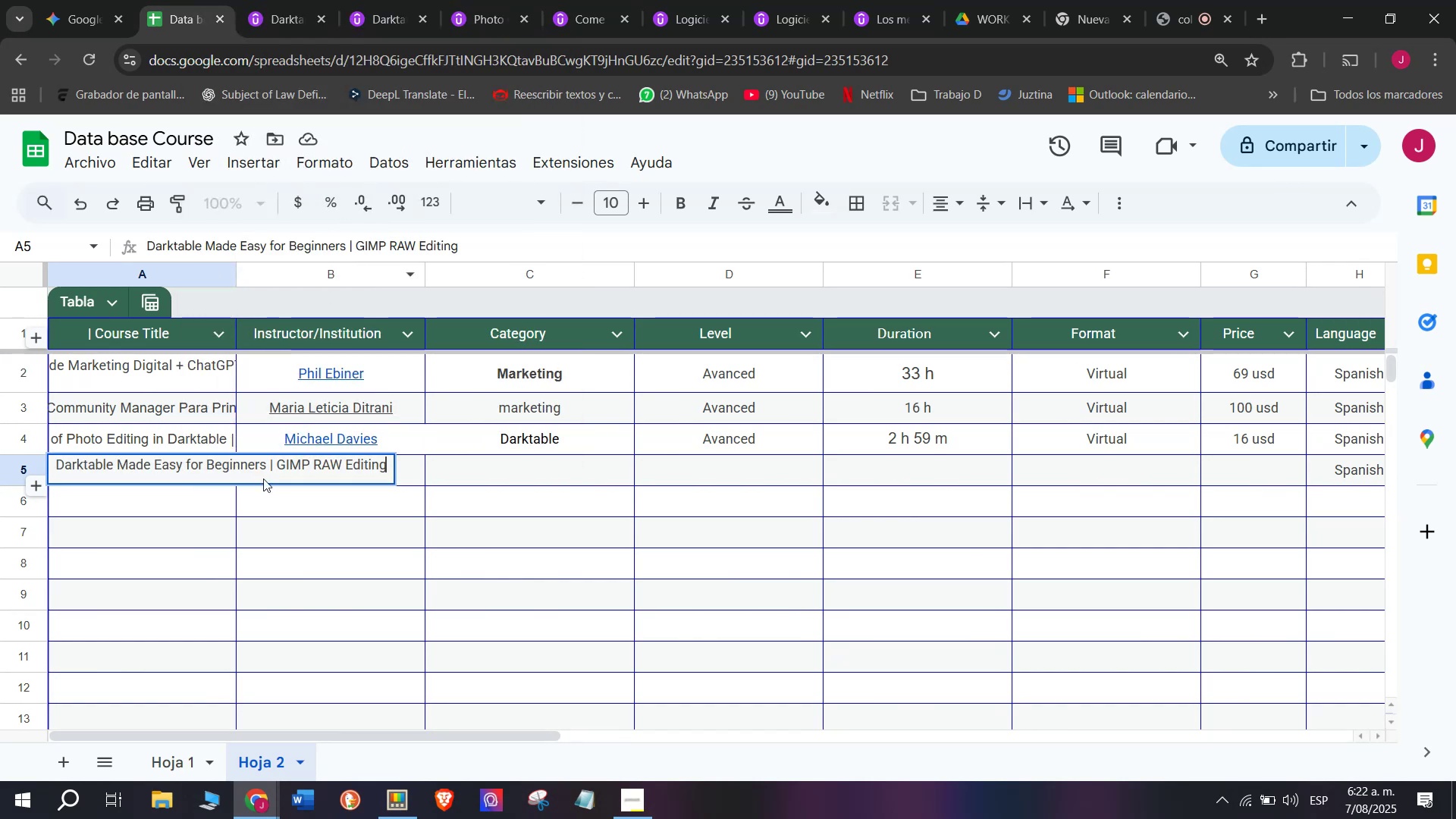 
left_click([305, 426])
 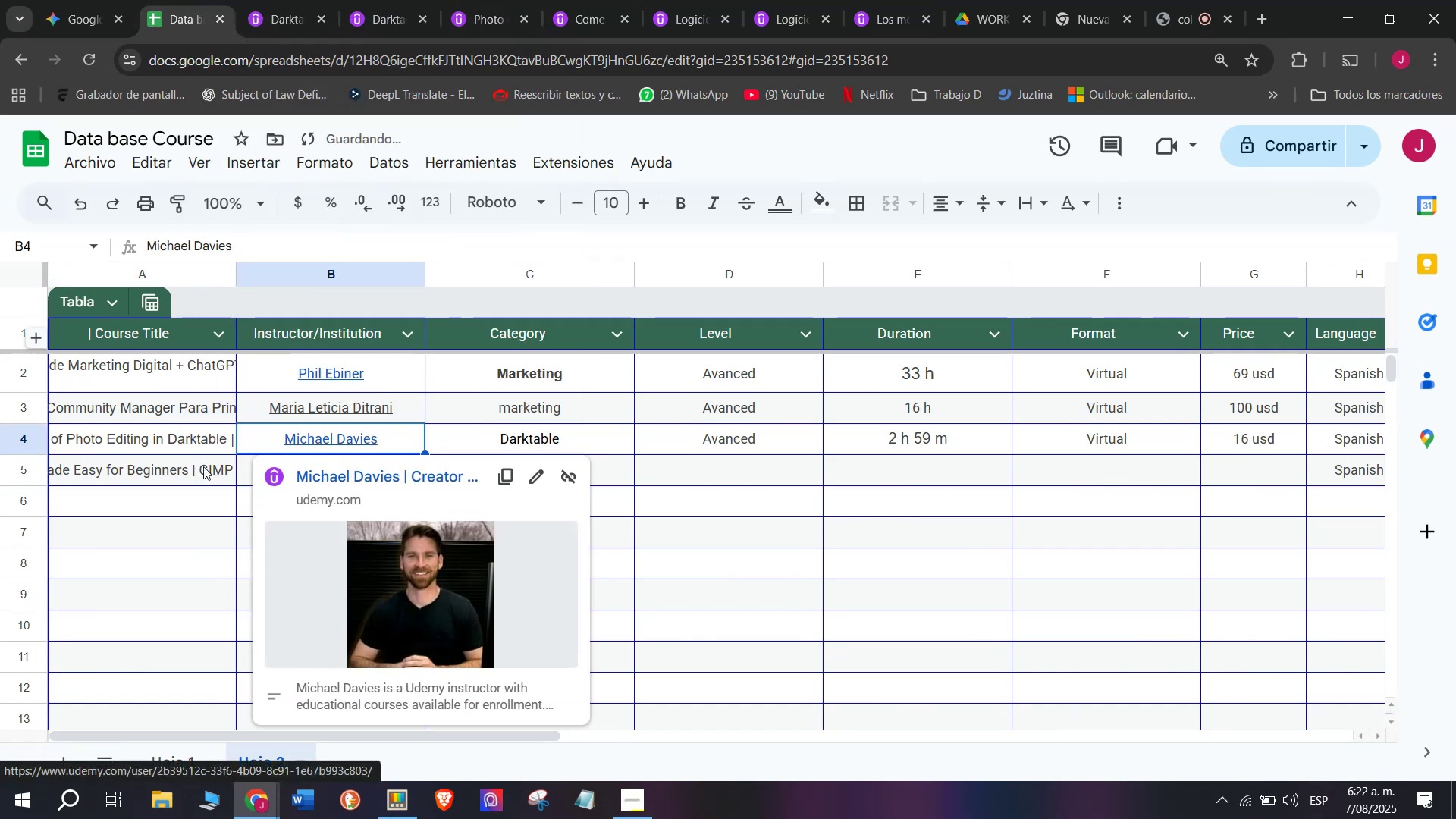 
left_click([184, 468])
 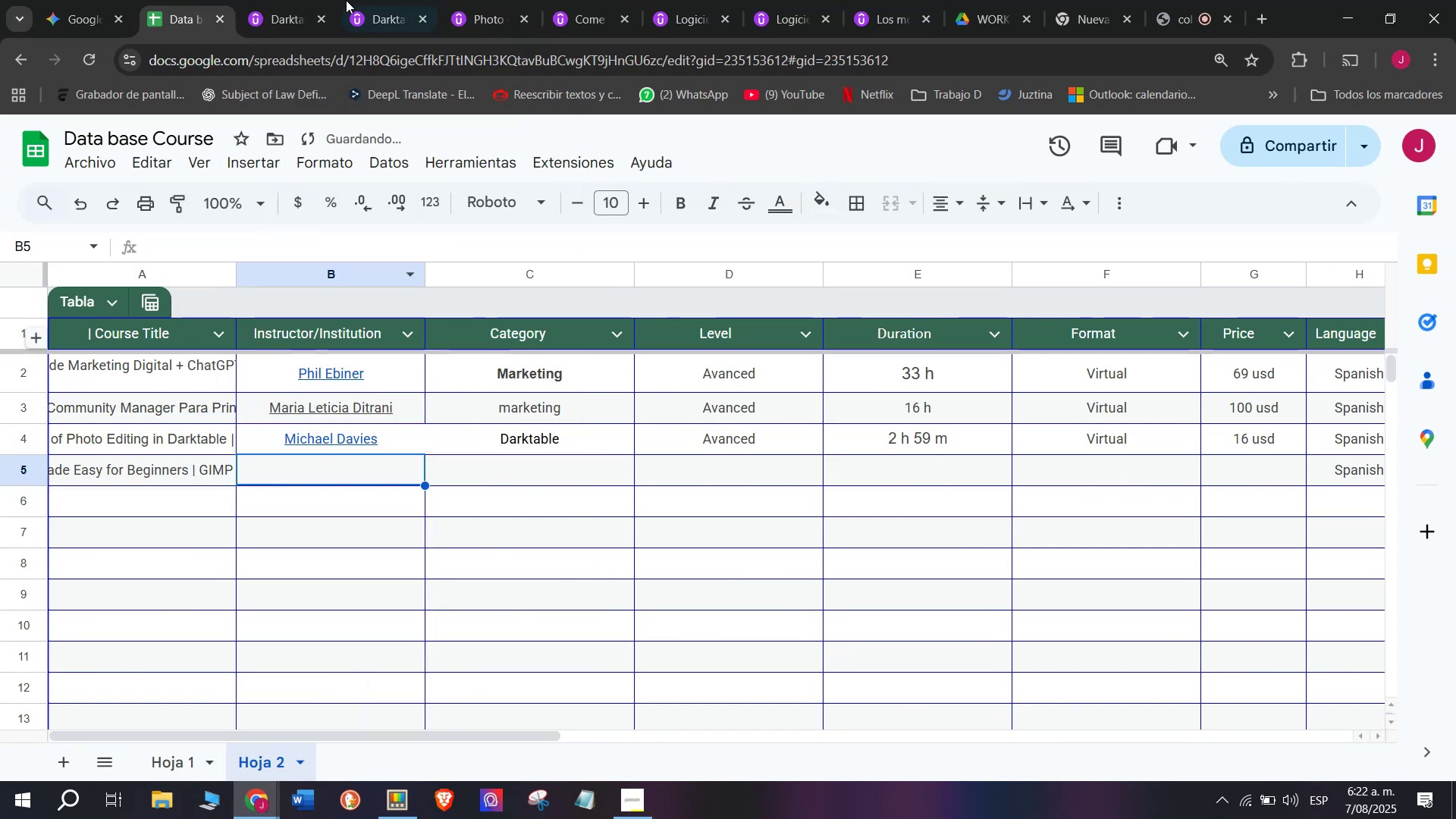 
left_click([335, 0])
 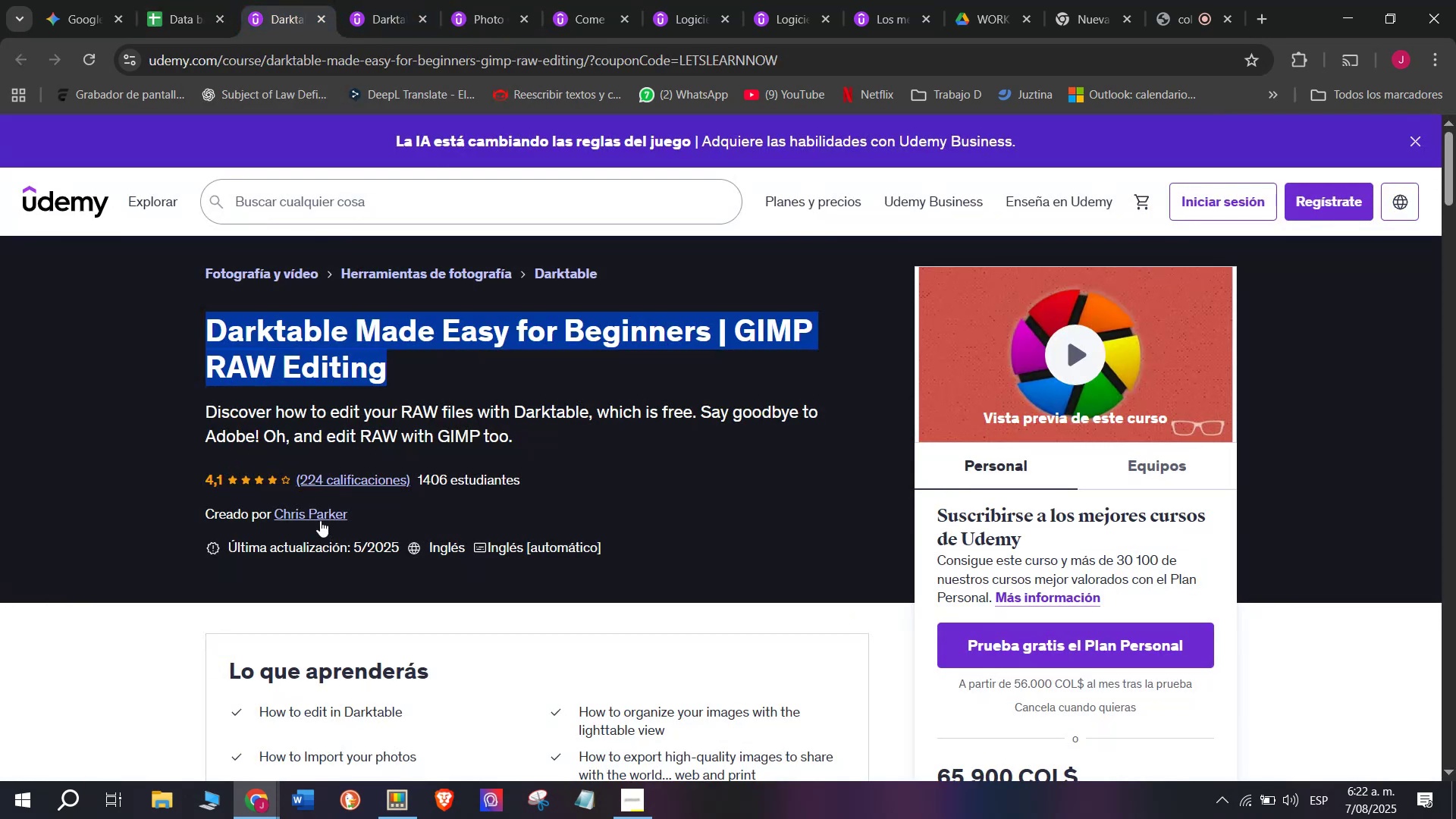 
left_click([320, 520])
 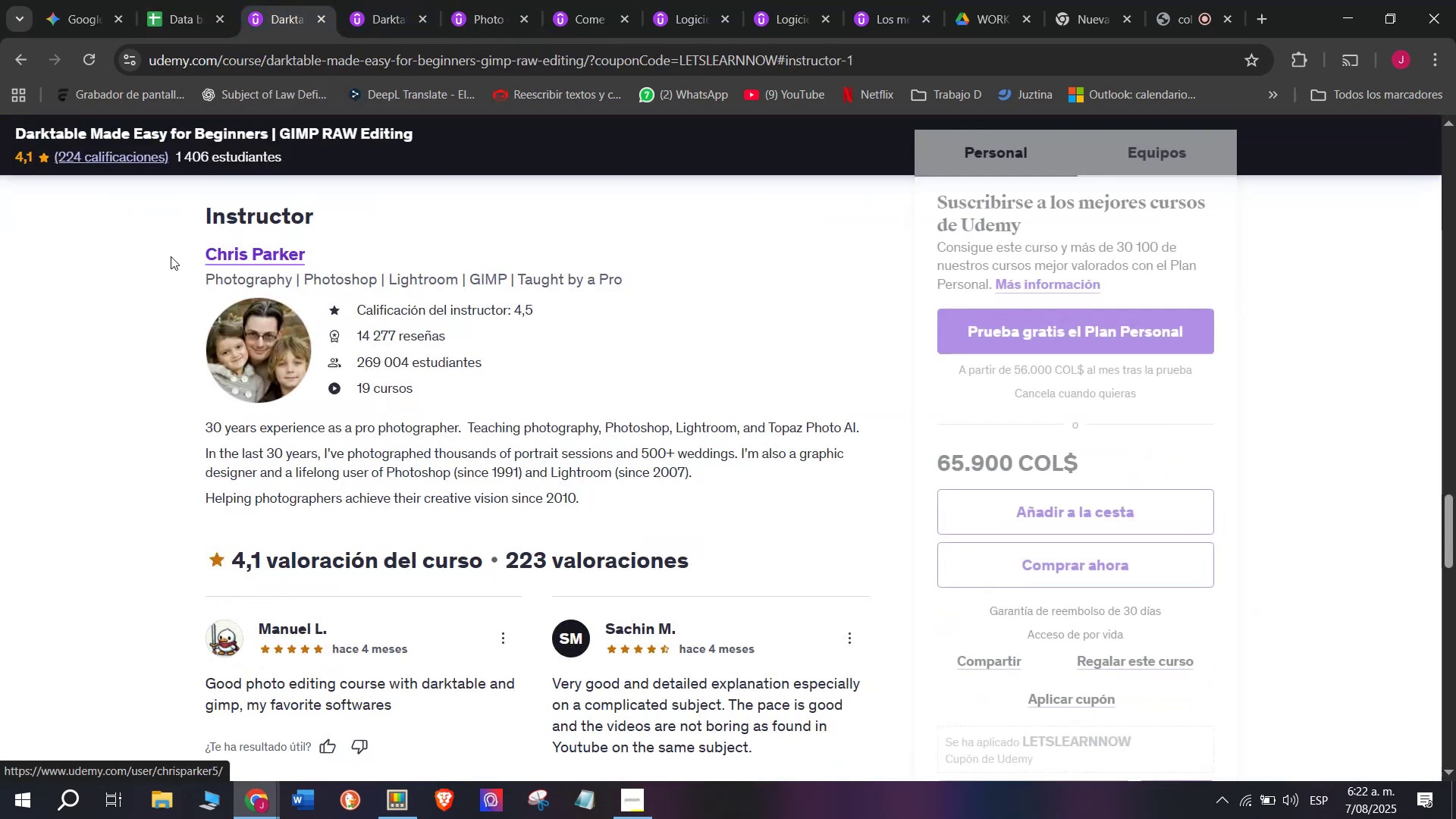 
left_click_drag(start_coordinate=[181, 249], to_coordinate=[376, 253])
 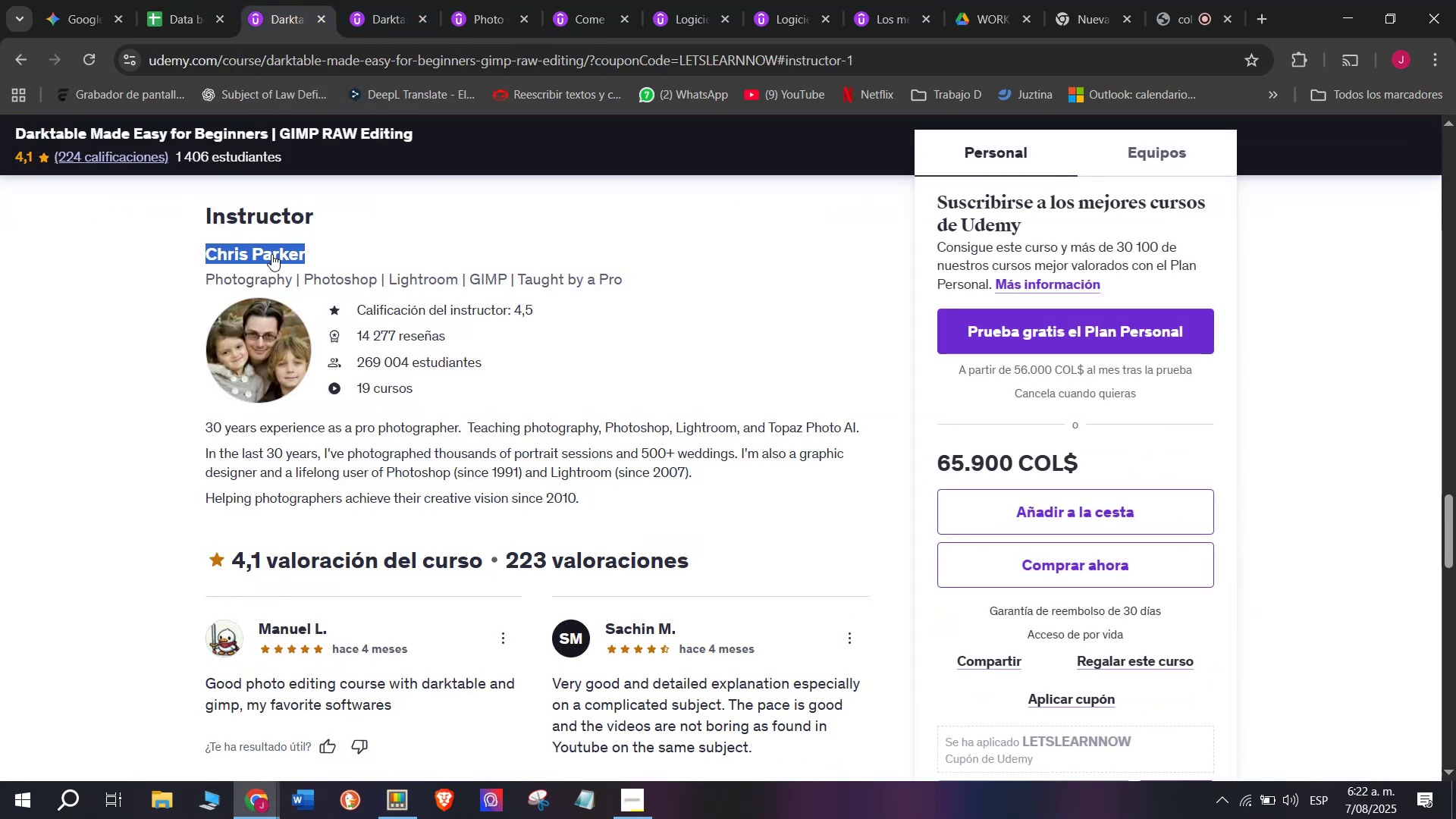 
right_click([271, 254])
 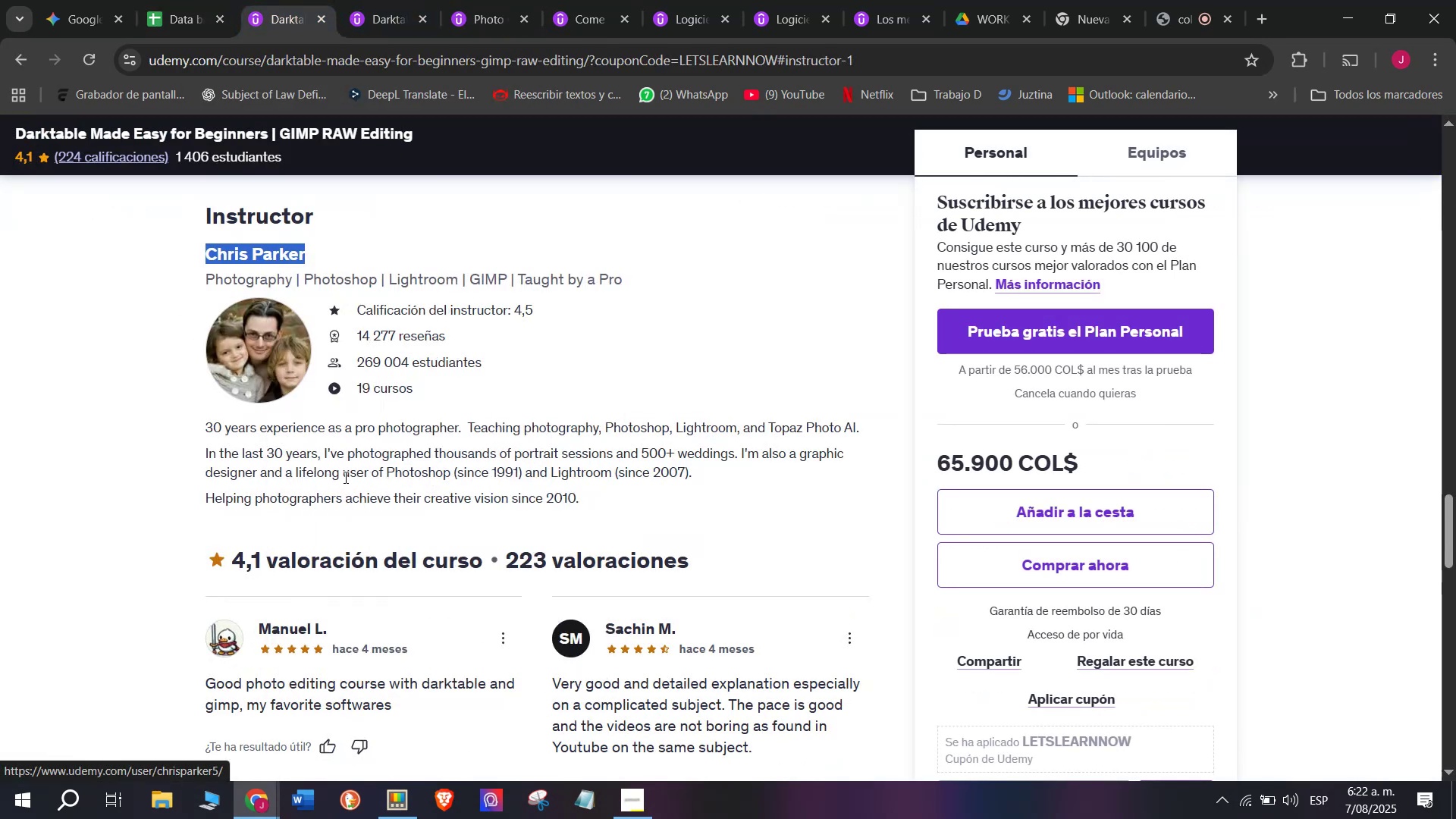 
left_click([203, 0])
 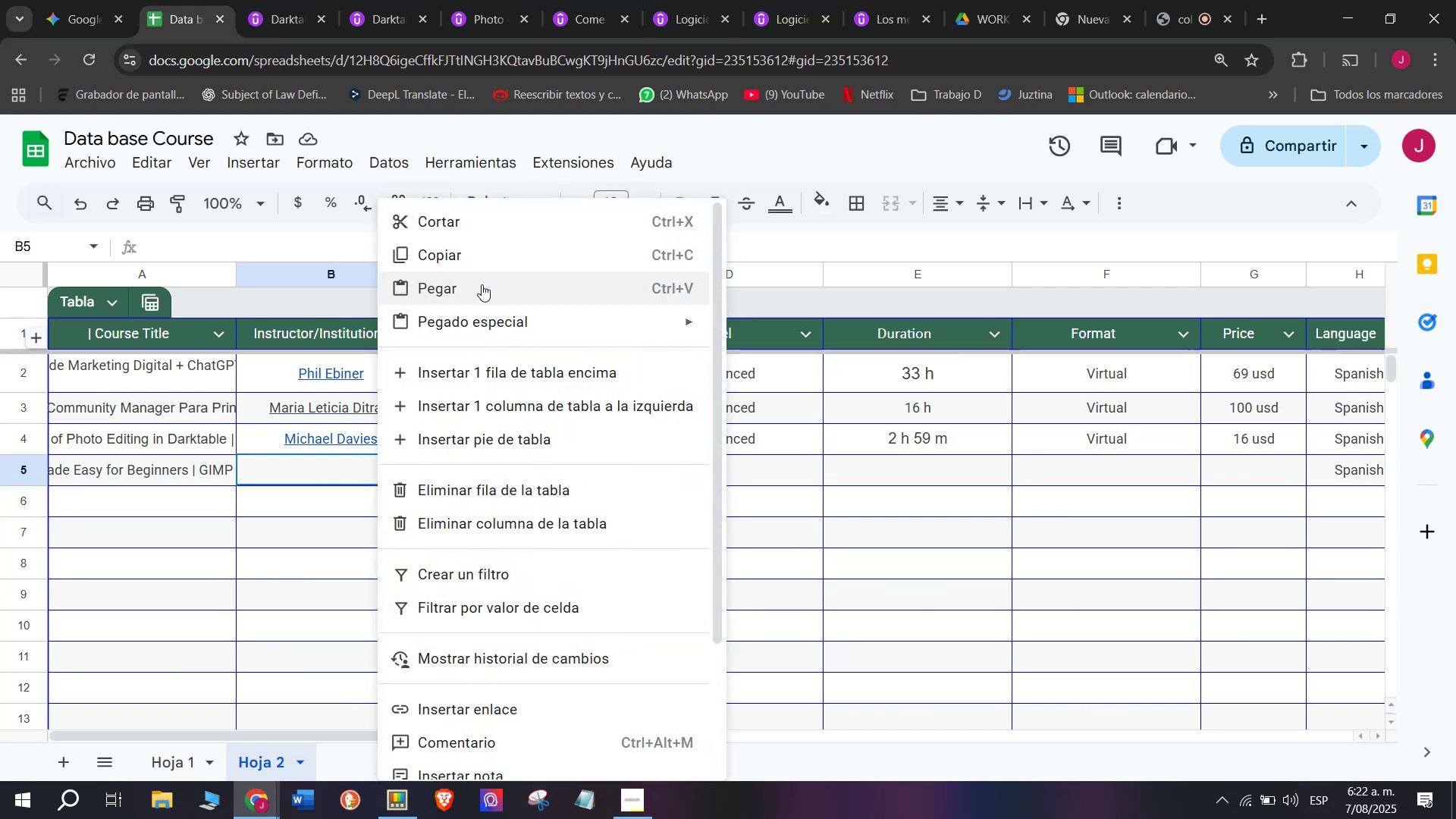 
left_click([482, 283])
 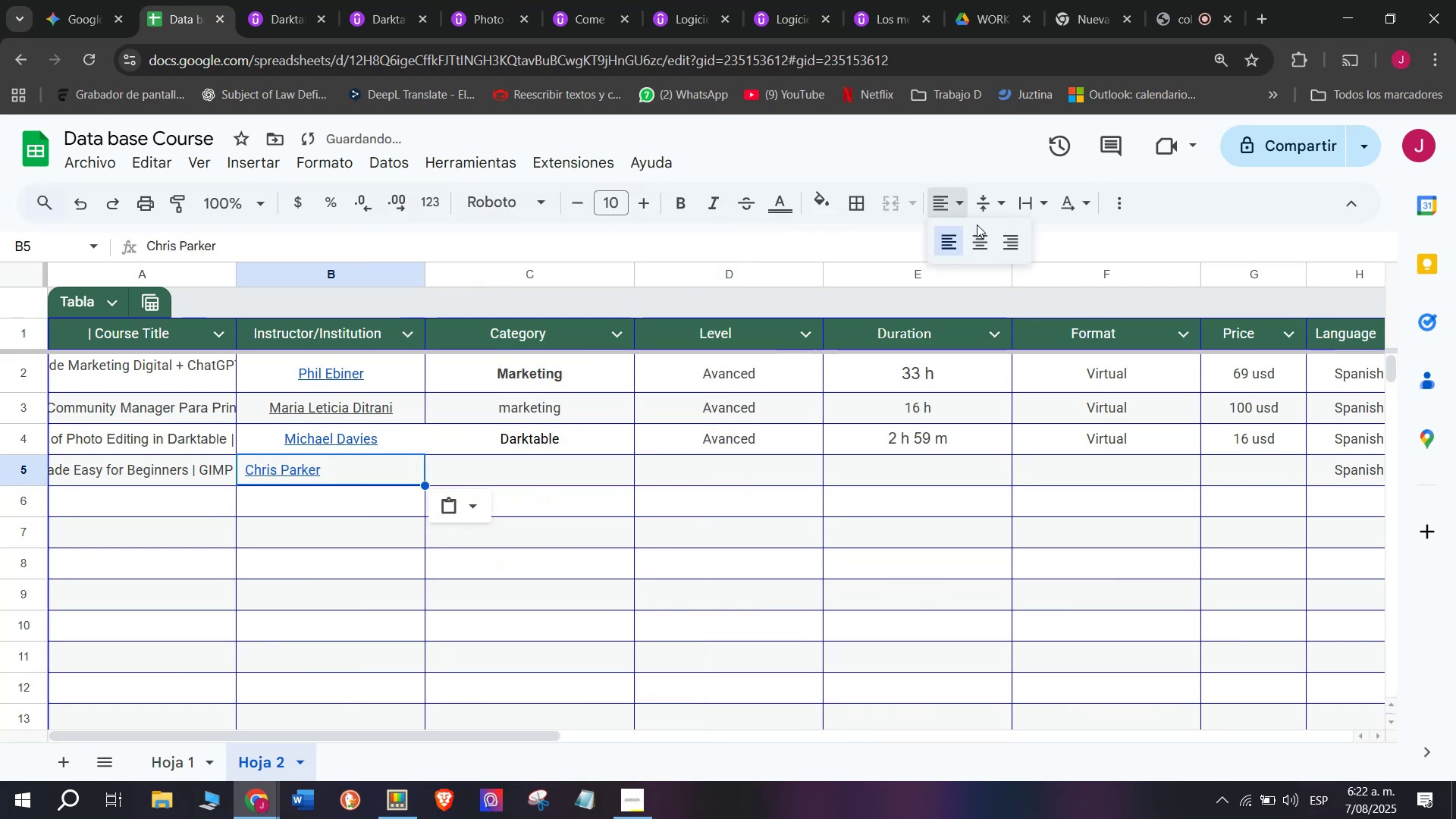 
left_click([983, 231])
 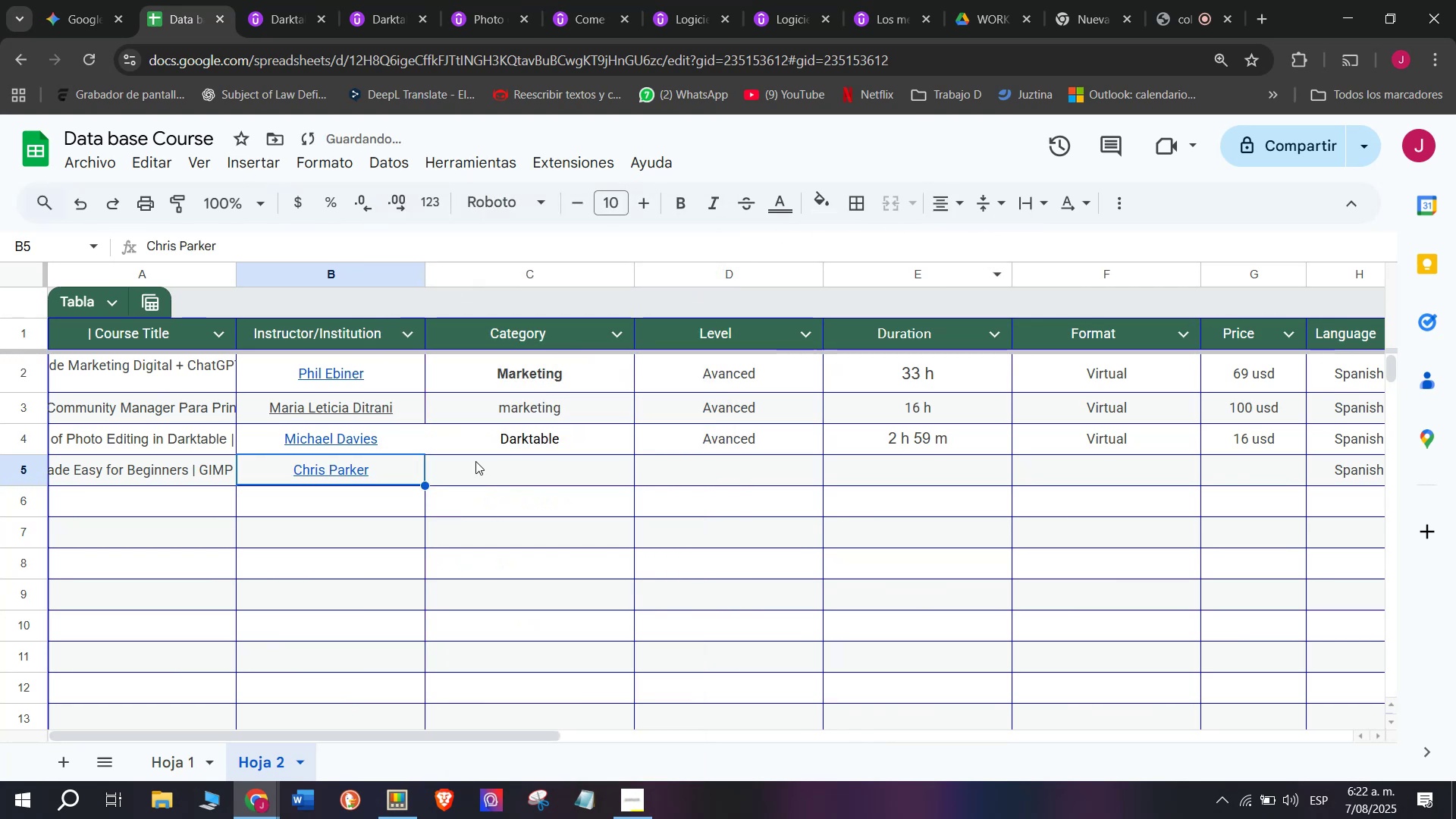 
left_click([514, 447])
 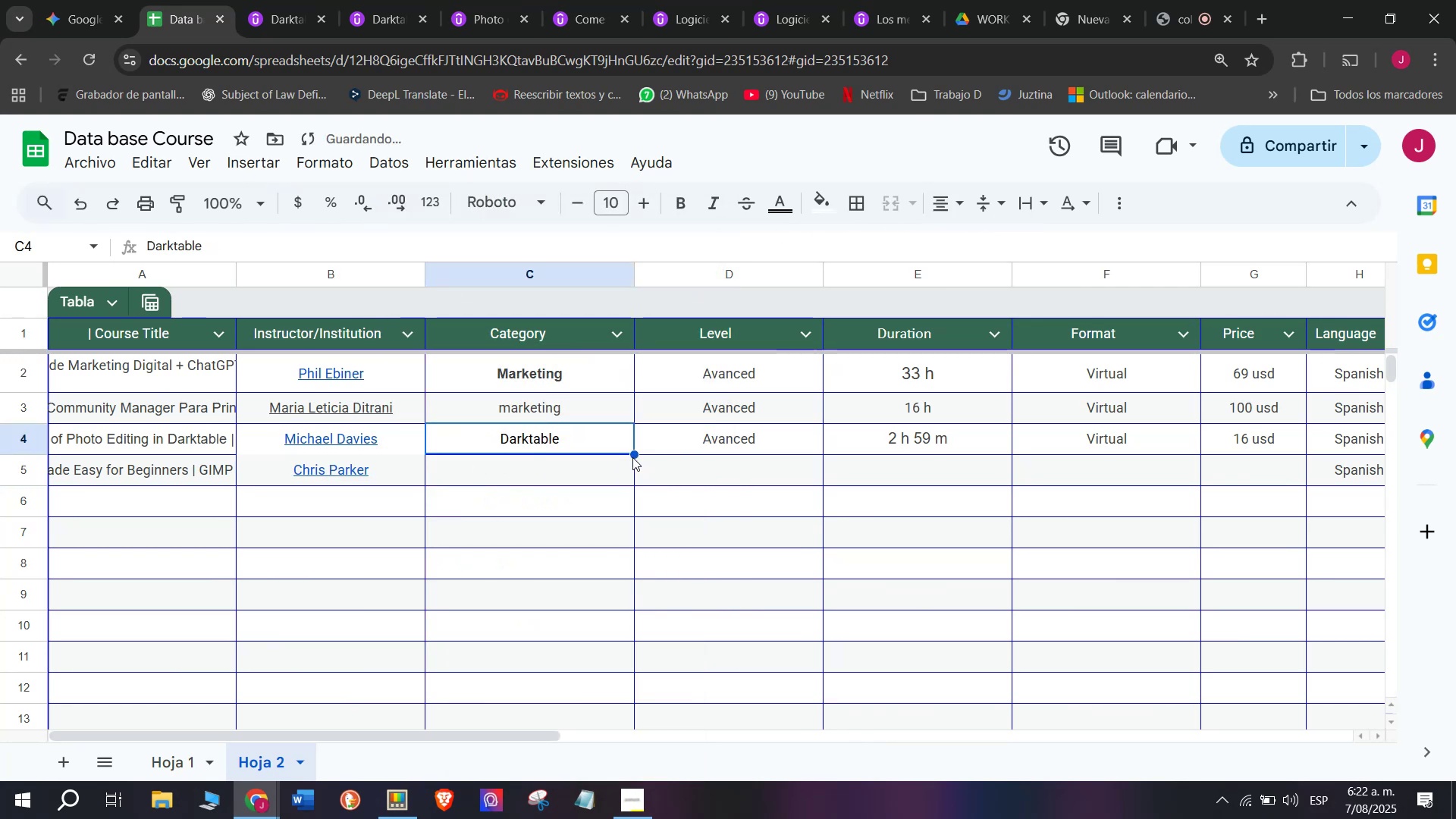 
left_click_drag(start_coordinate=[632, 456], to_coordinate=[633, 482])
 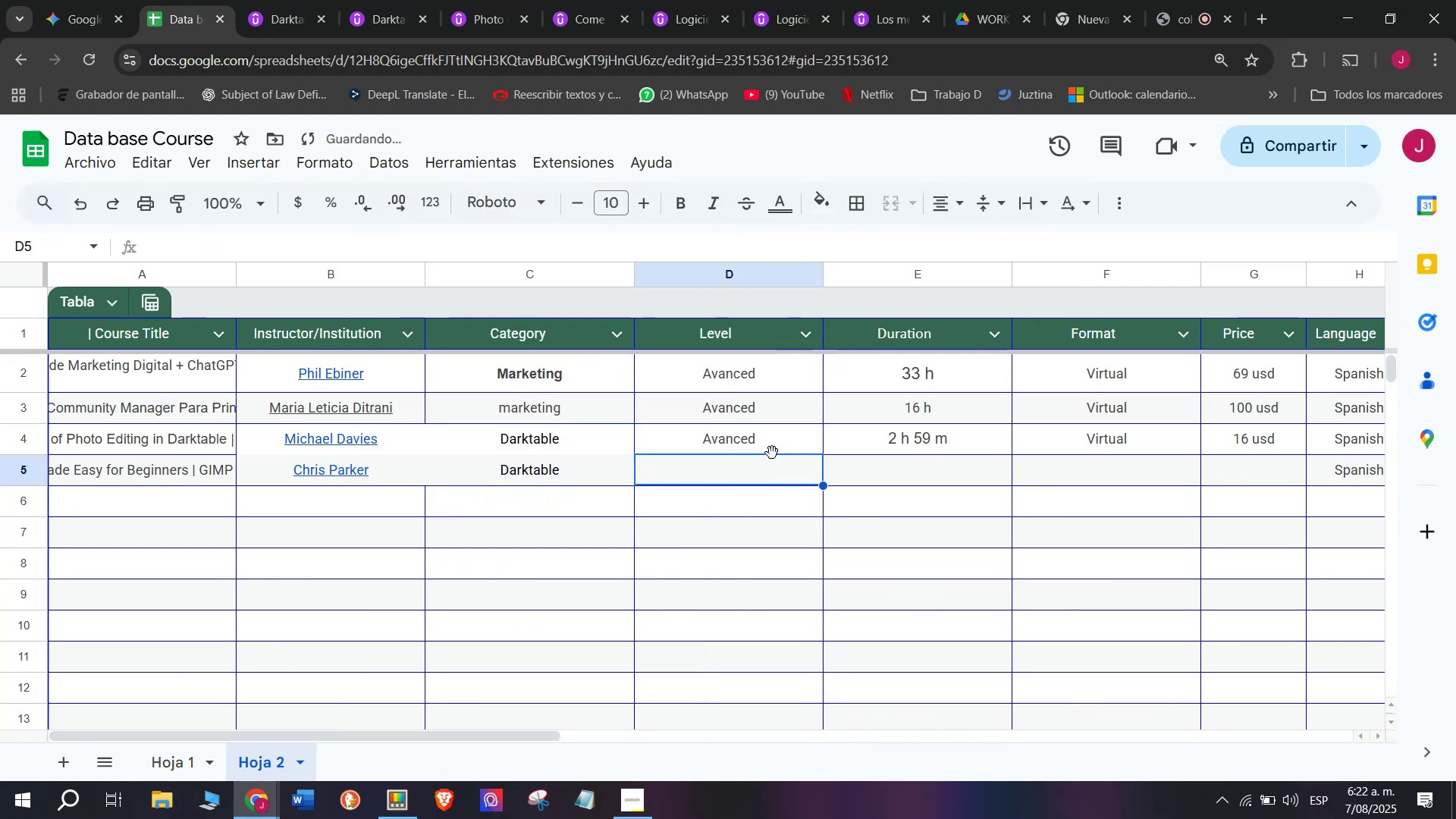 
double_click([773, 445])
 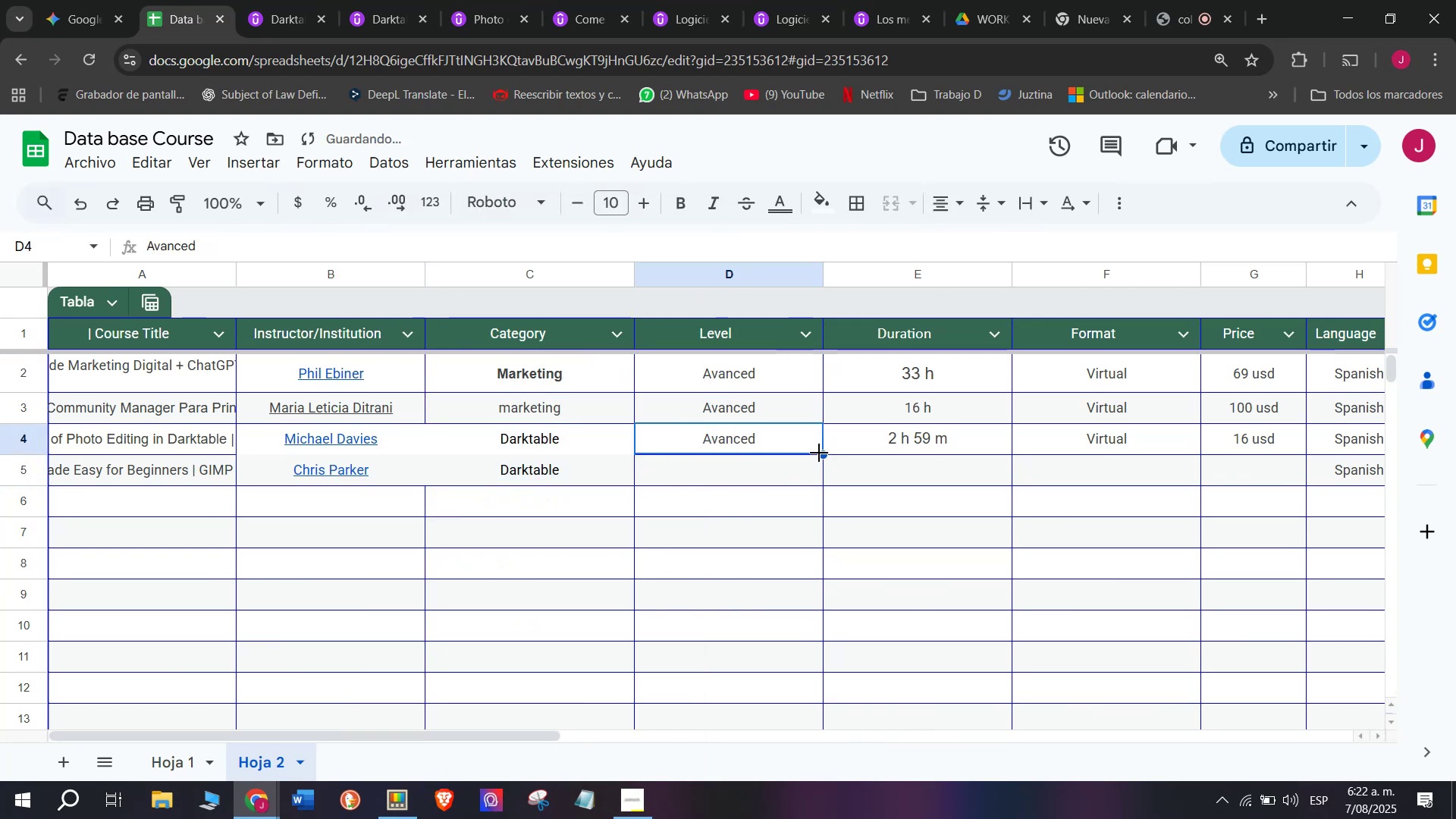 
left_click_drag(start_coordinate=[819, 453], to_coordinate=[821, 475])
 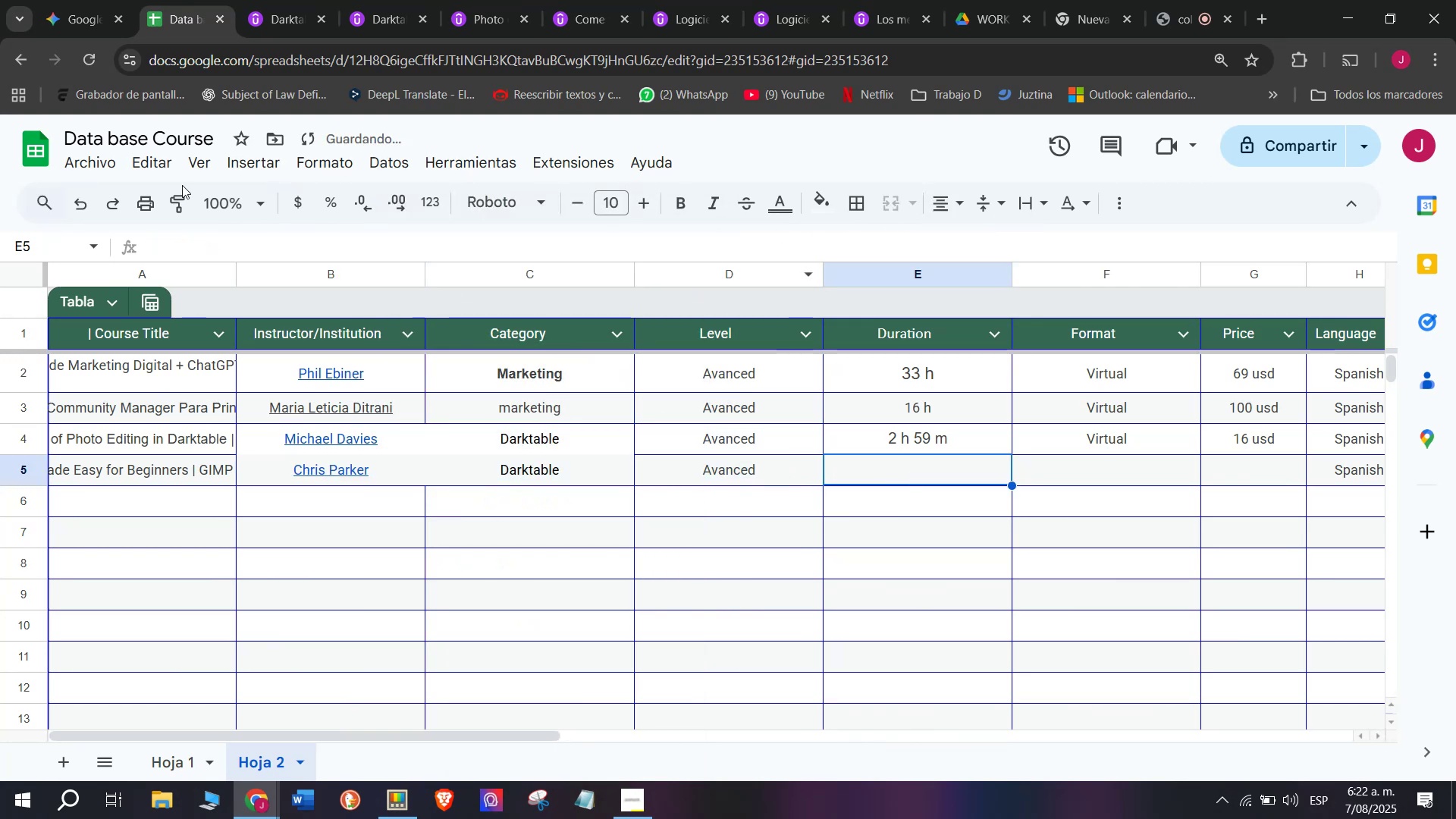 
left_click([300, 0])
 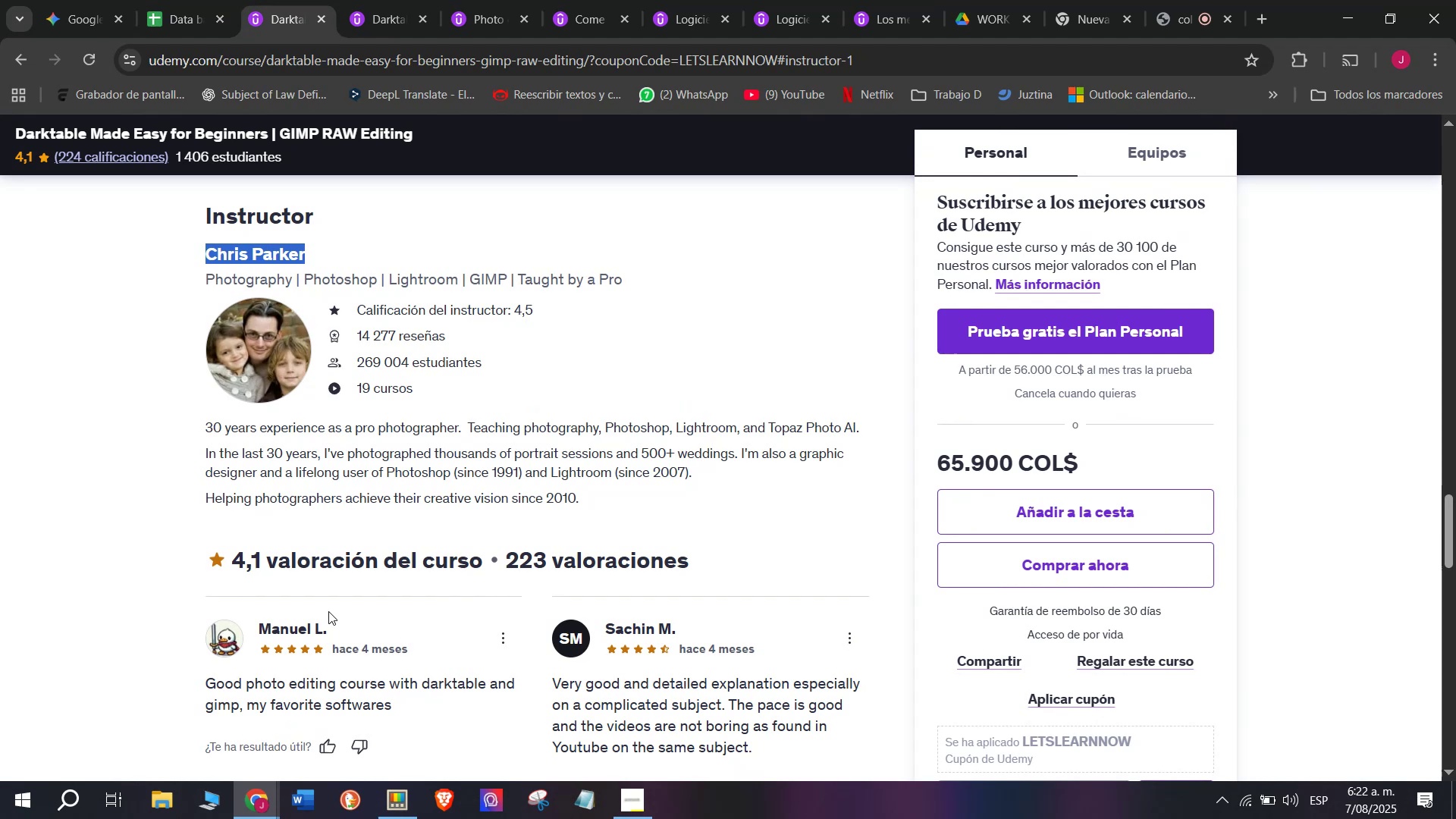 
scroll: coordinate [411, 461], scroll_direction: up, amount: 9.0
 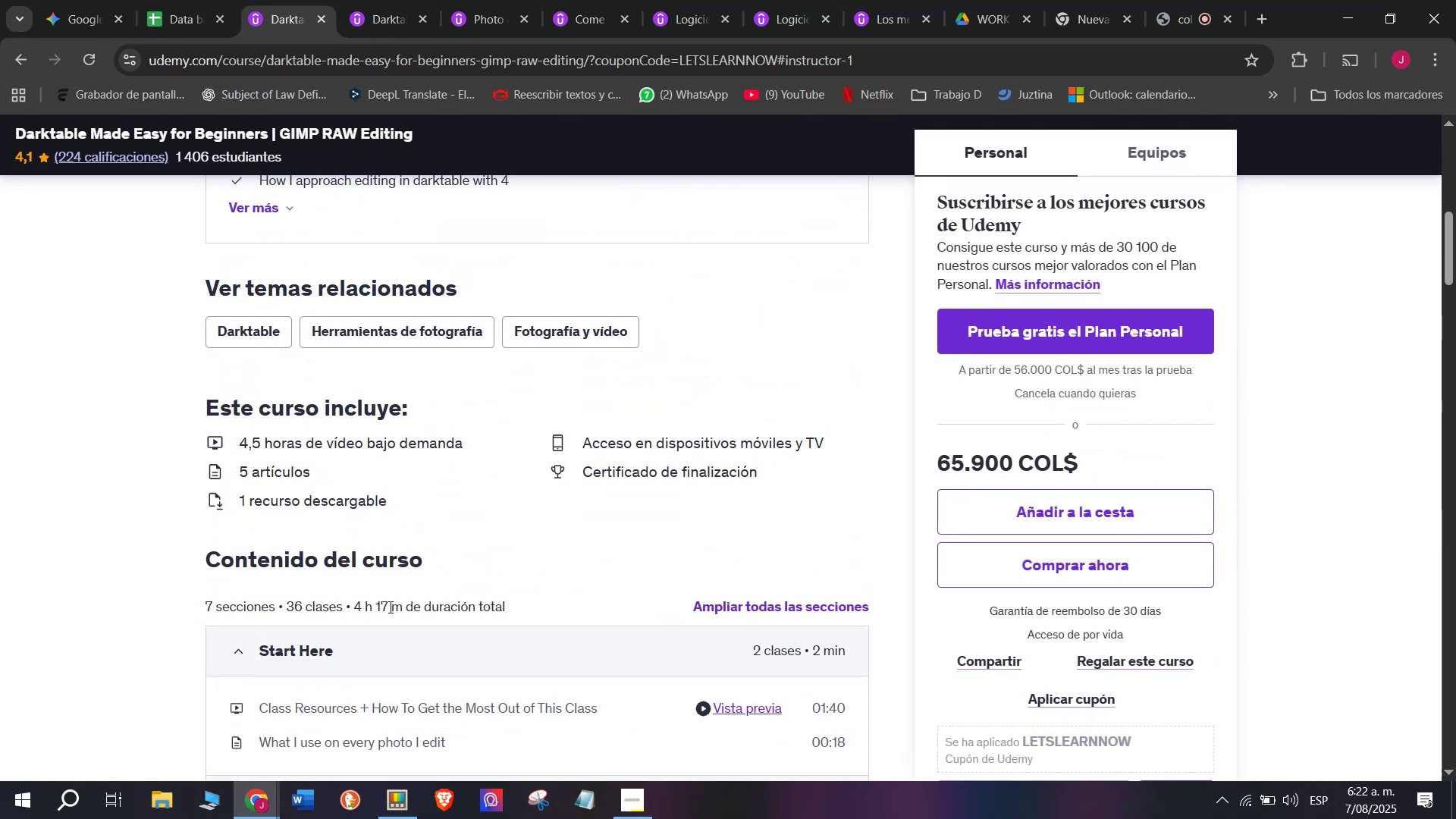 
left_click_drag(start_coordinate=[404, 611], to_coordinate=[359, 610])
 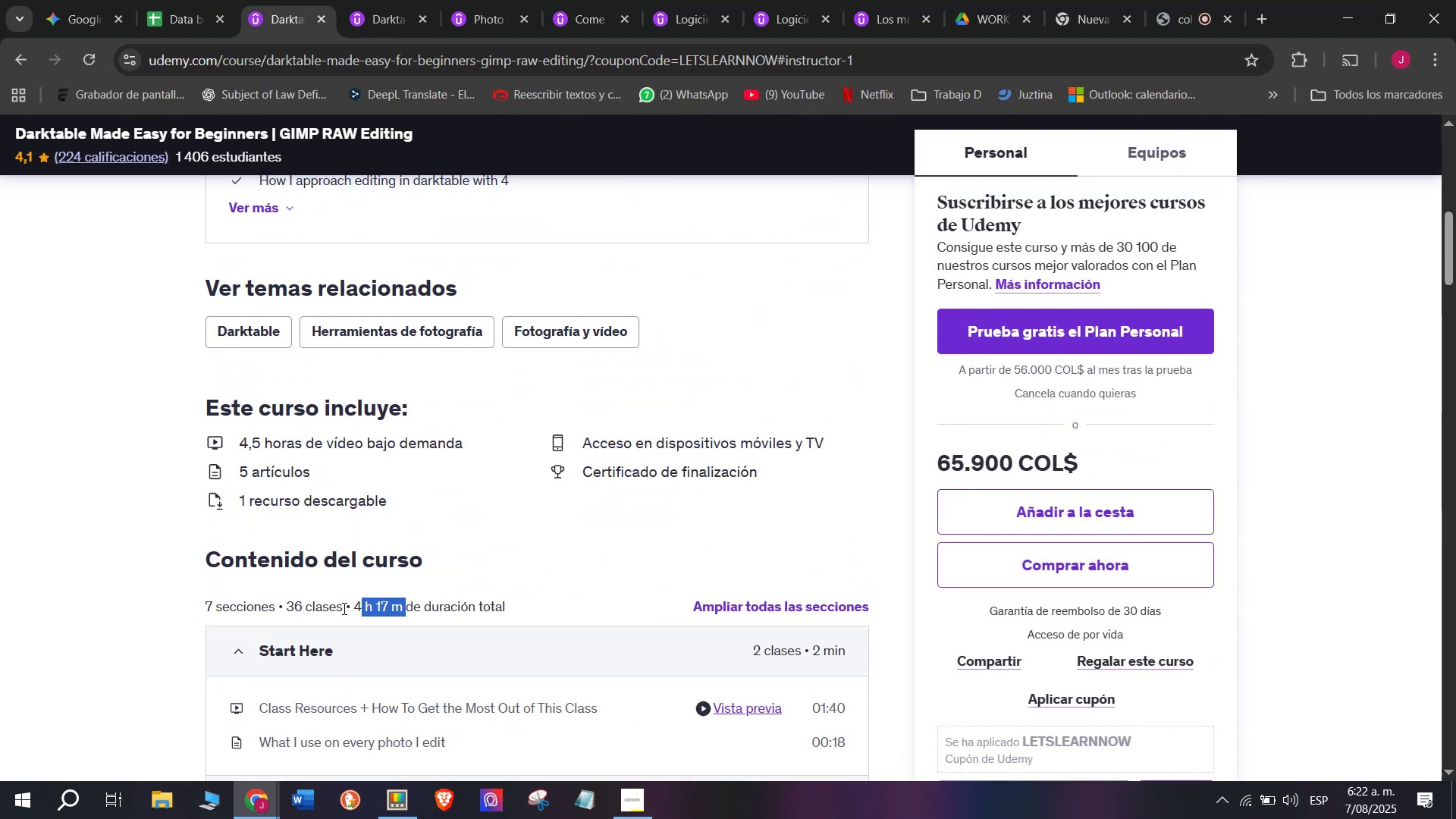 
left_click_drag(start_coordinate=[352, 607], to_coordinate=[407, 600])
 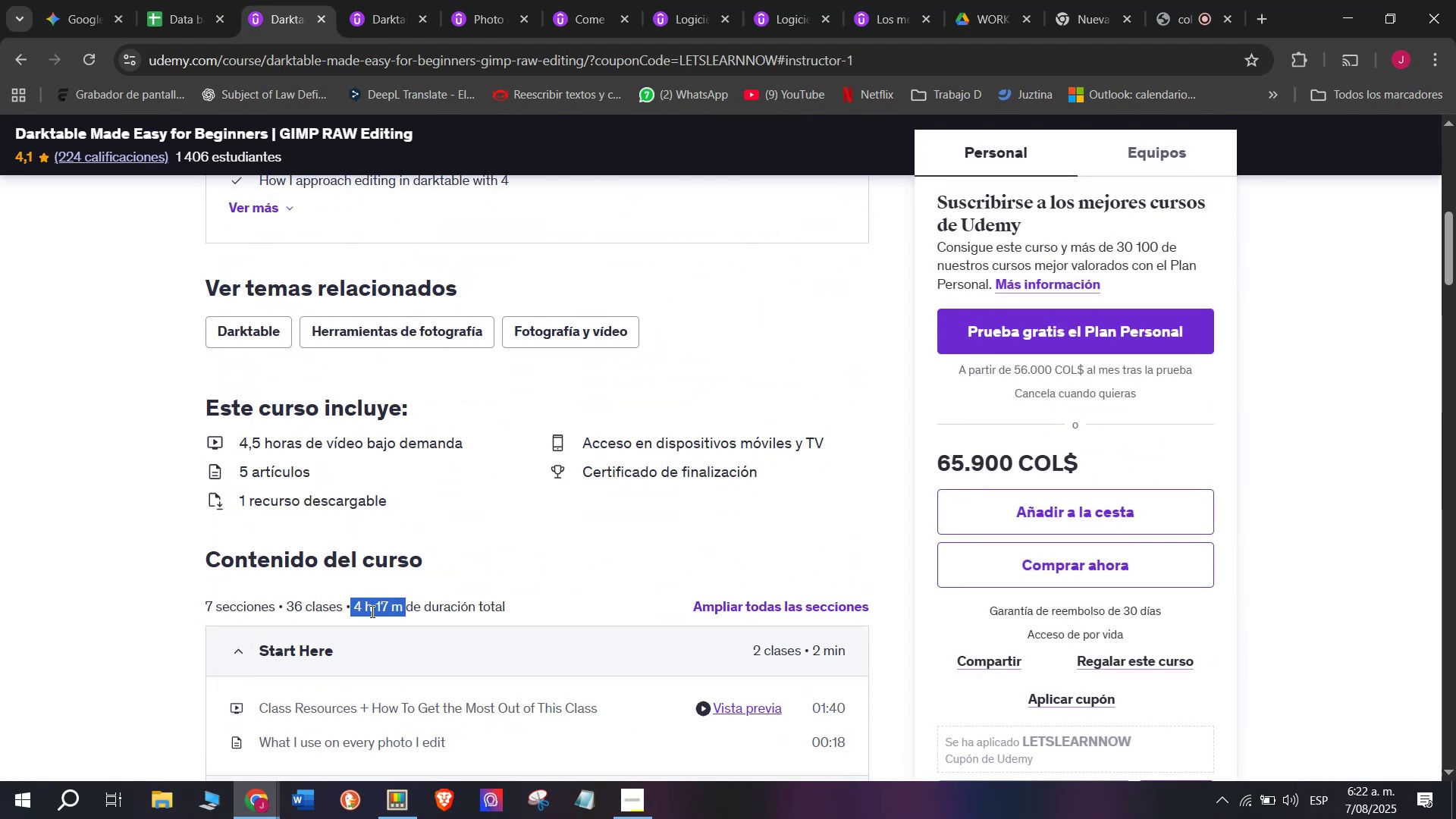 
right_click([371, 611])
 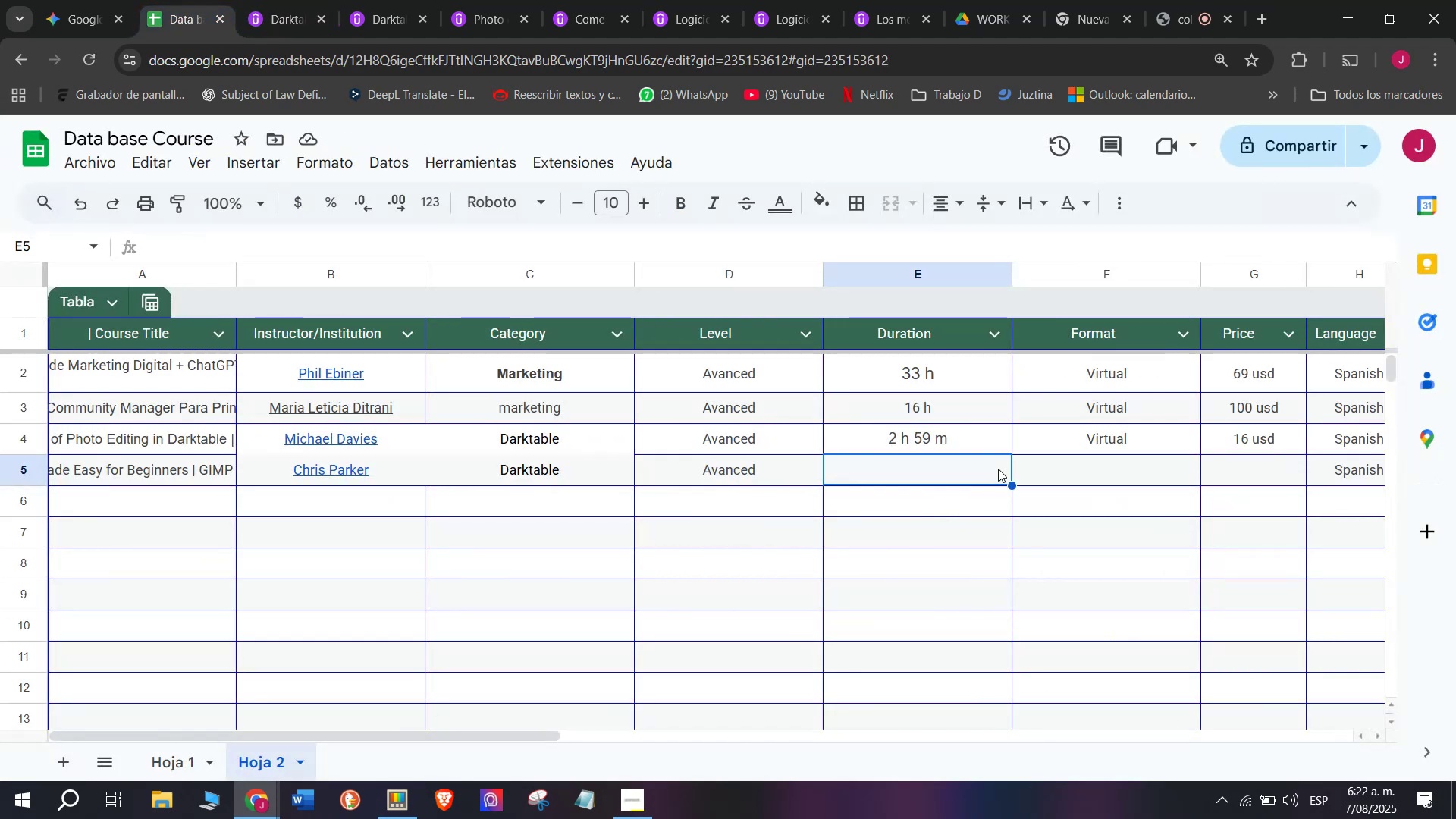 
right_click([889, 467])
 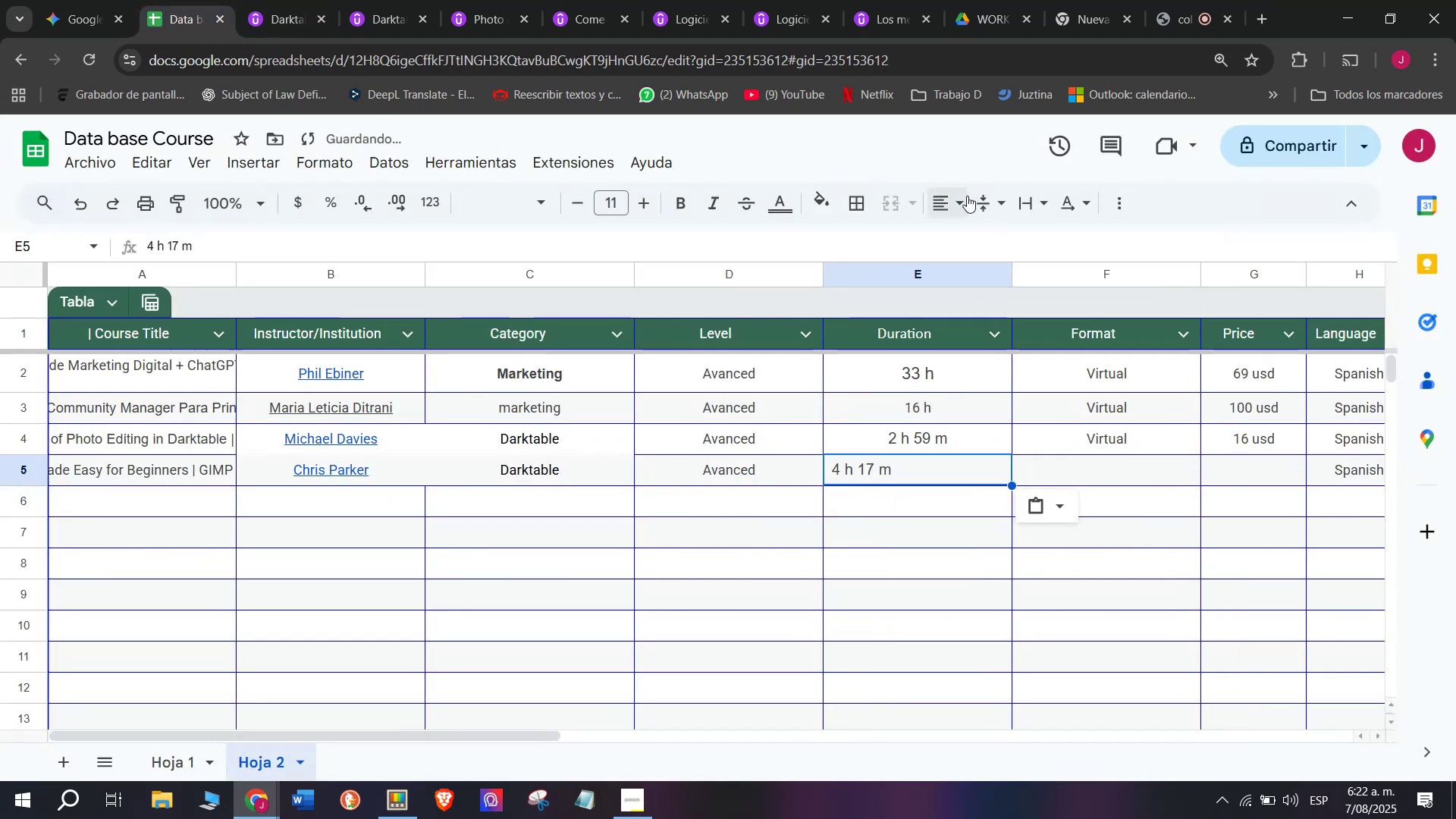 
double_click([983, 229])
 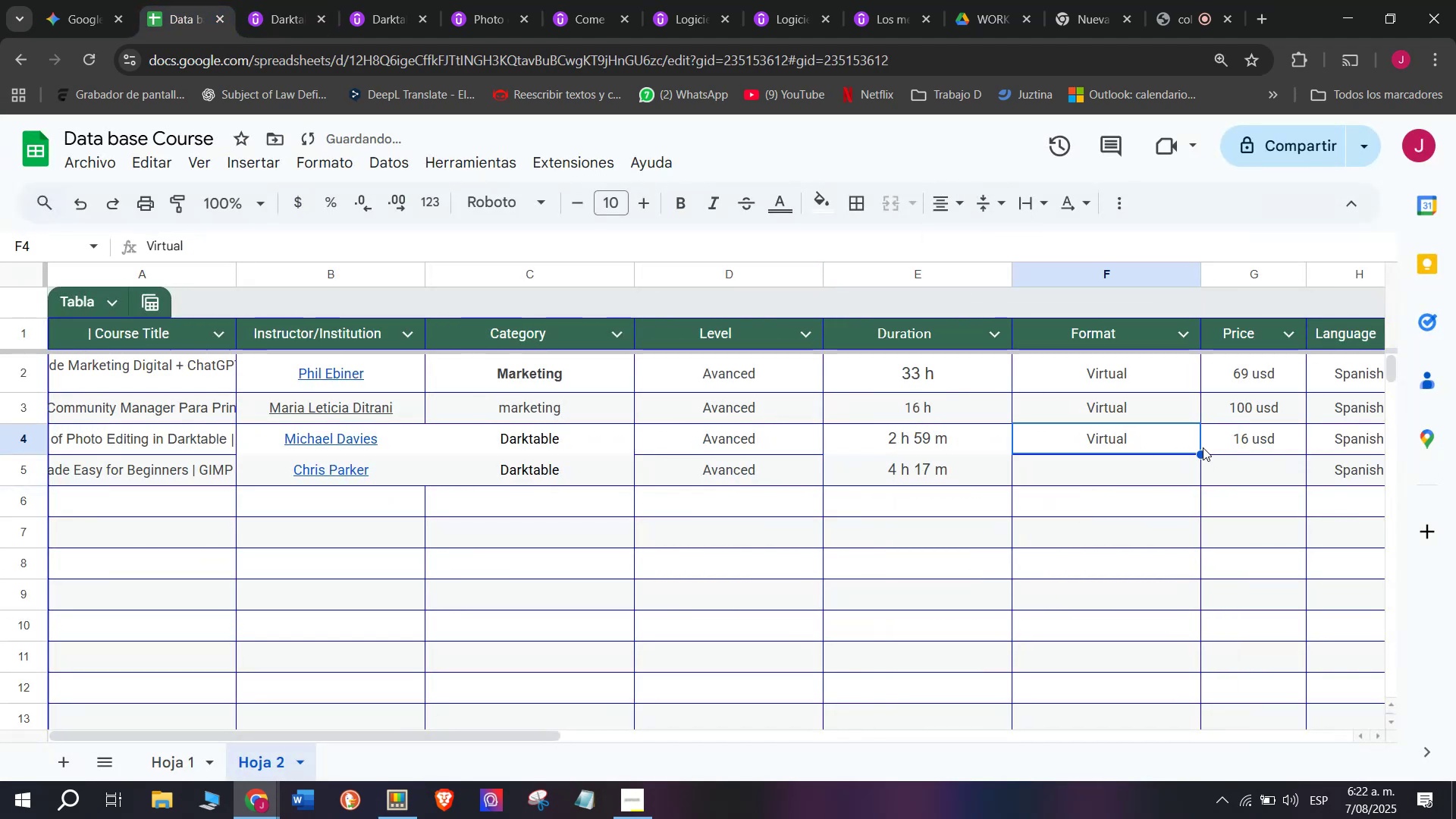 
left_click_drag(start_coordinate=[1203, 450], to_coordinate=[1203, 473])
 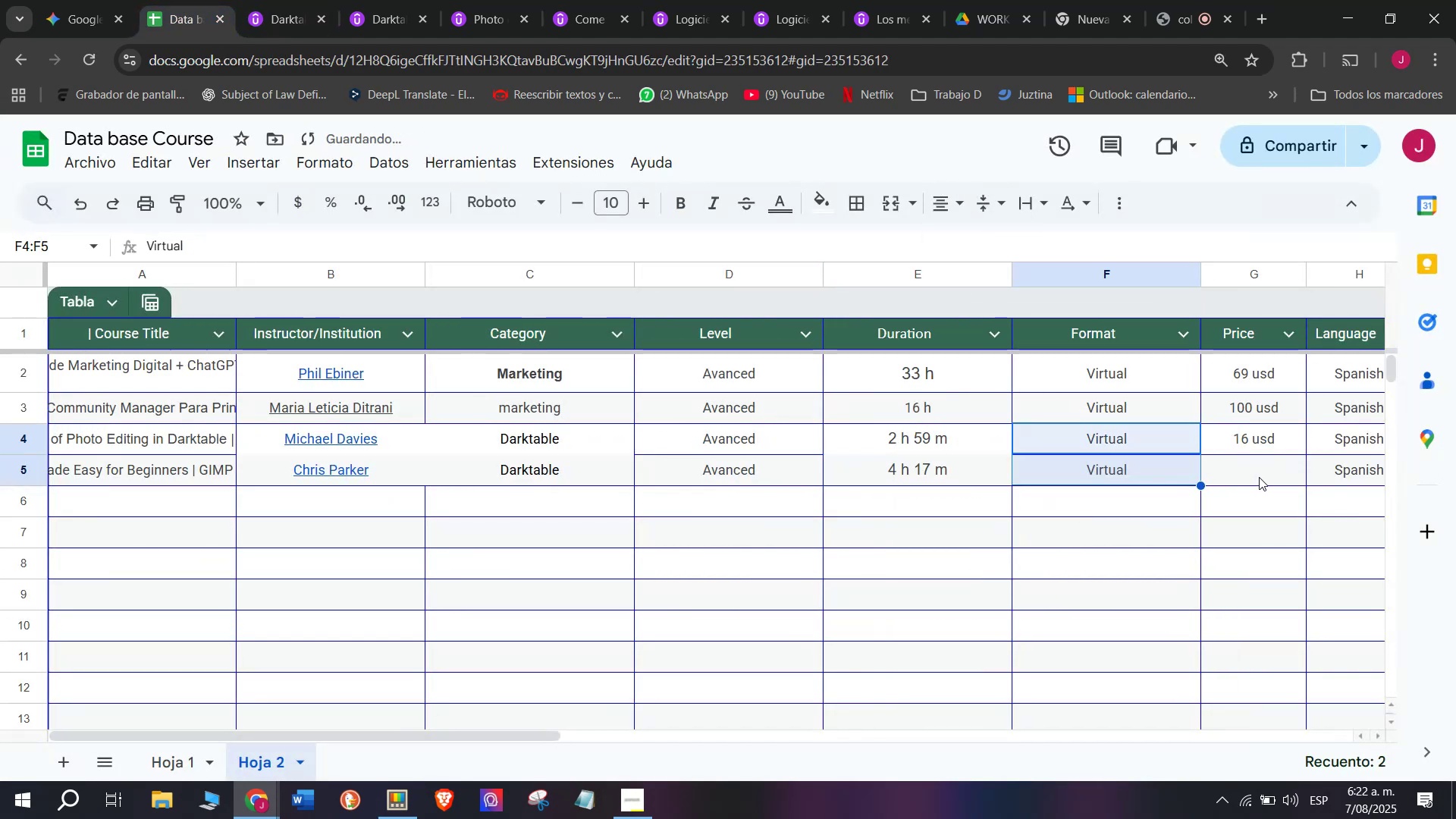 
left_click([1259, 475])
 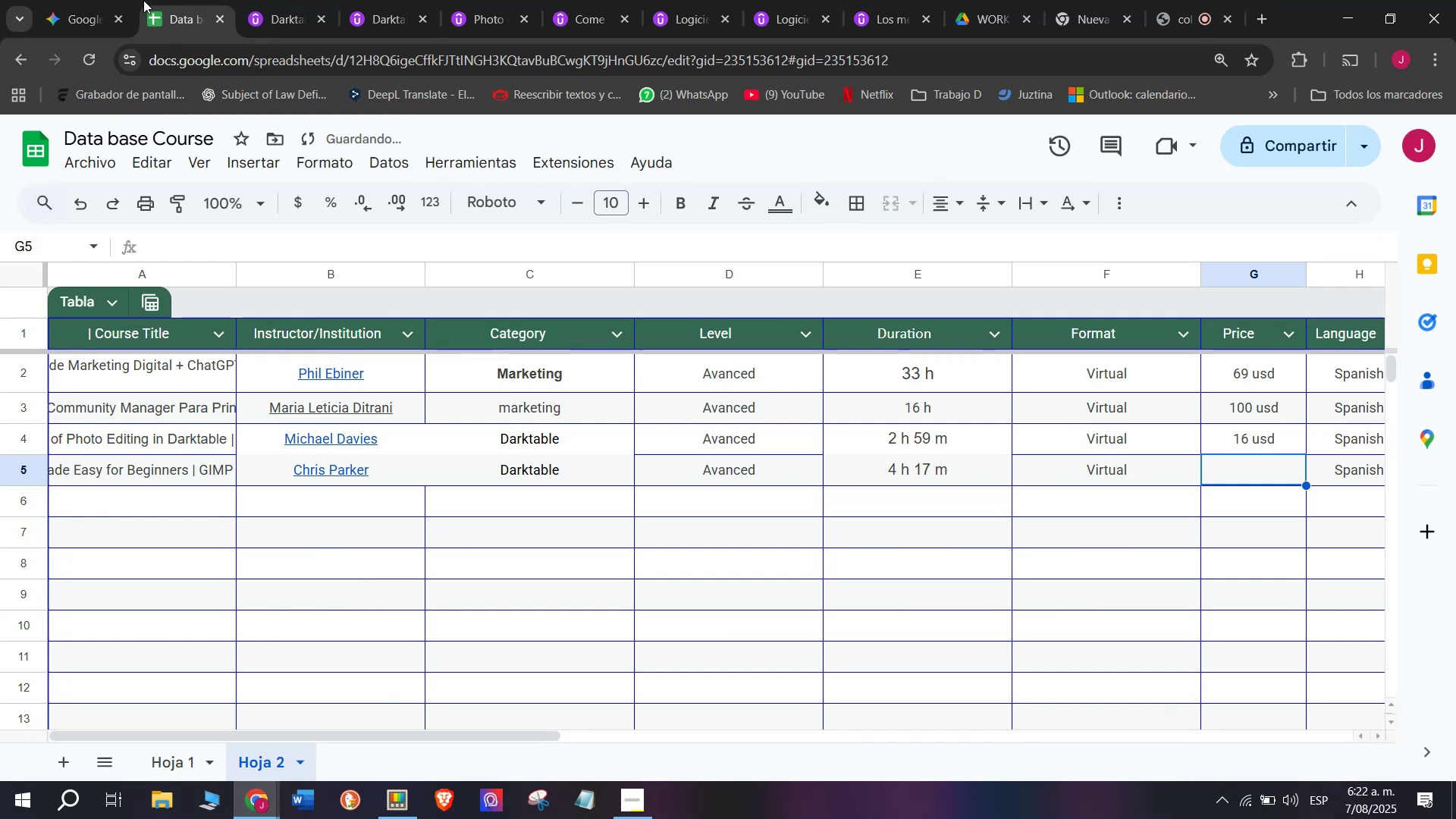 
left_click([312, 0])
 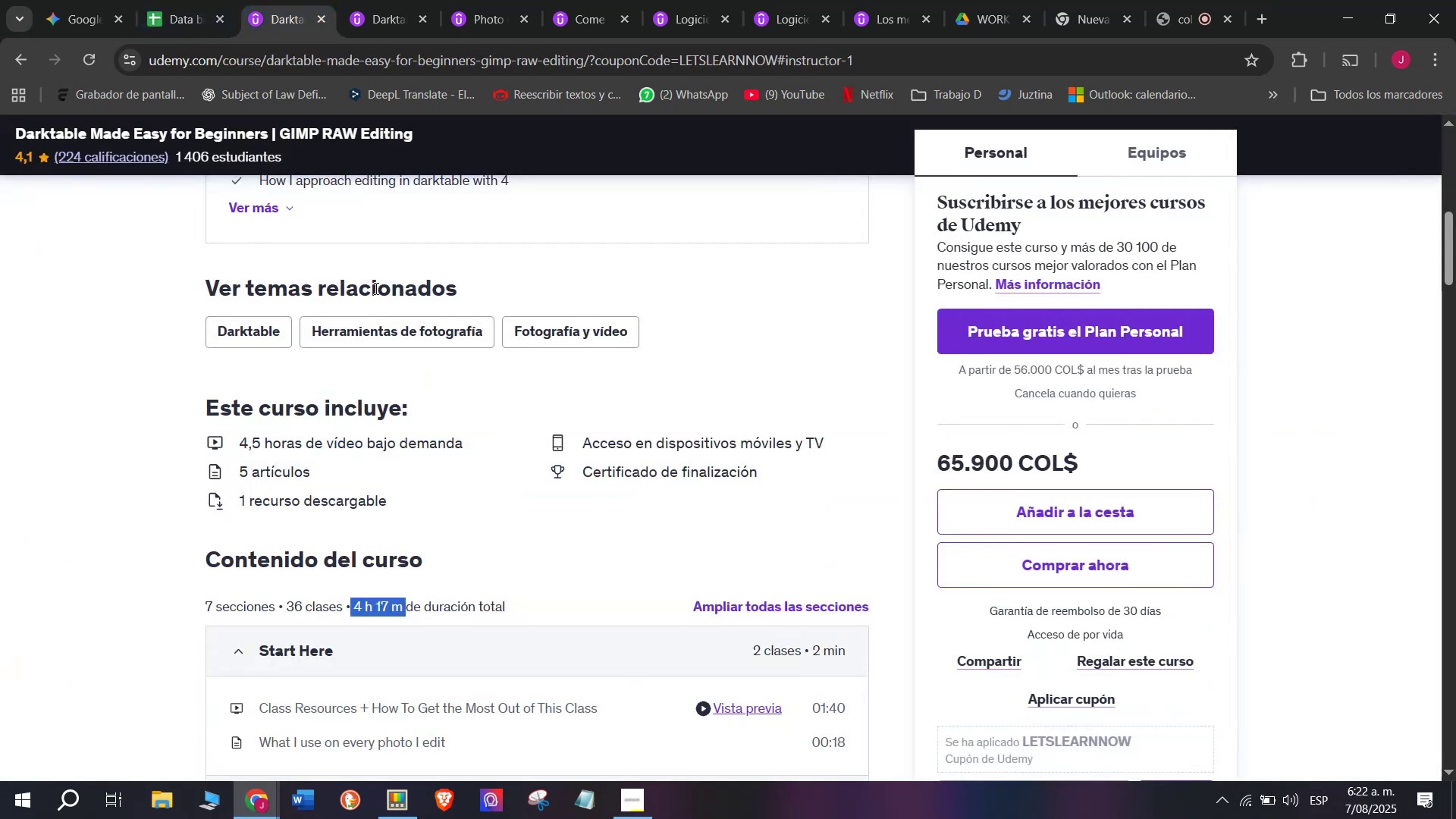 
scroll: coordinate [408, 424], scroll_direction: up, amount: 4.0
 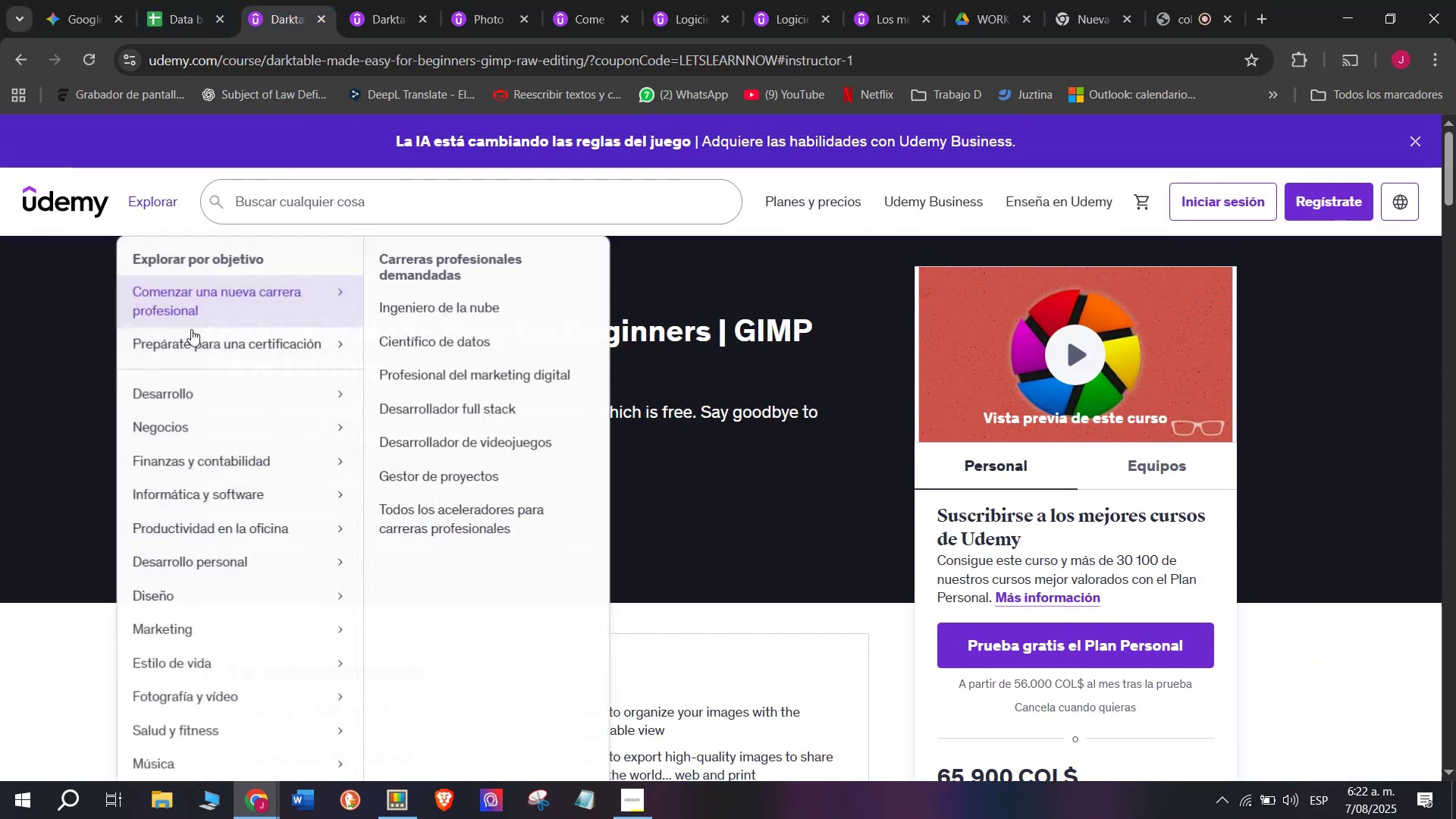 
scroll: coordinate [219, 375], scroll_direction: down, amount: 1.0
 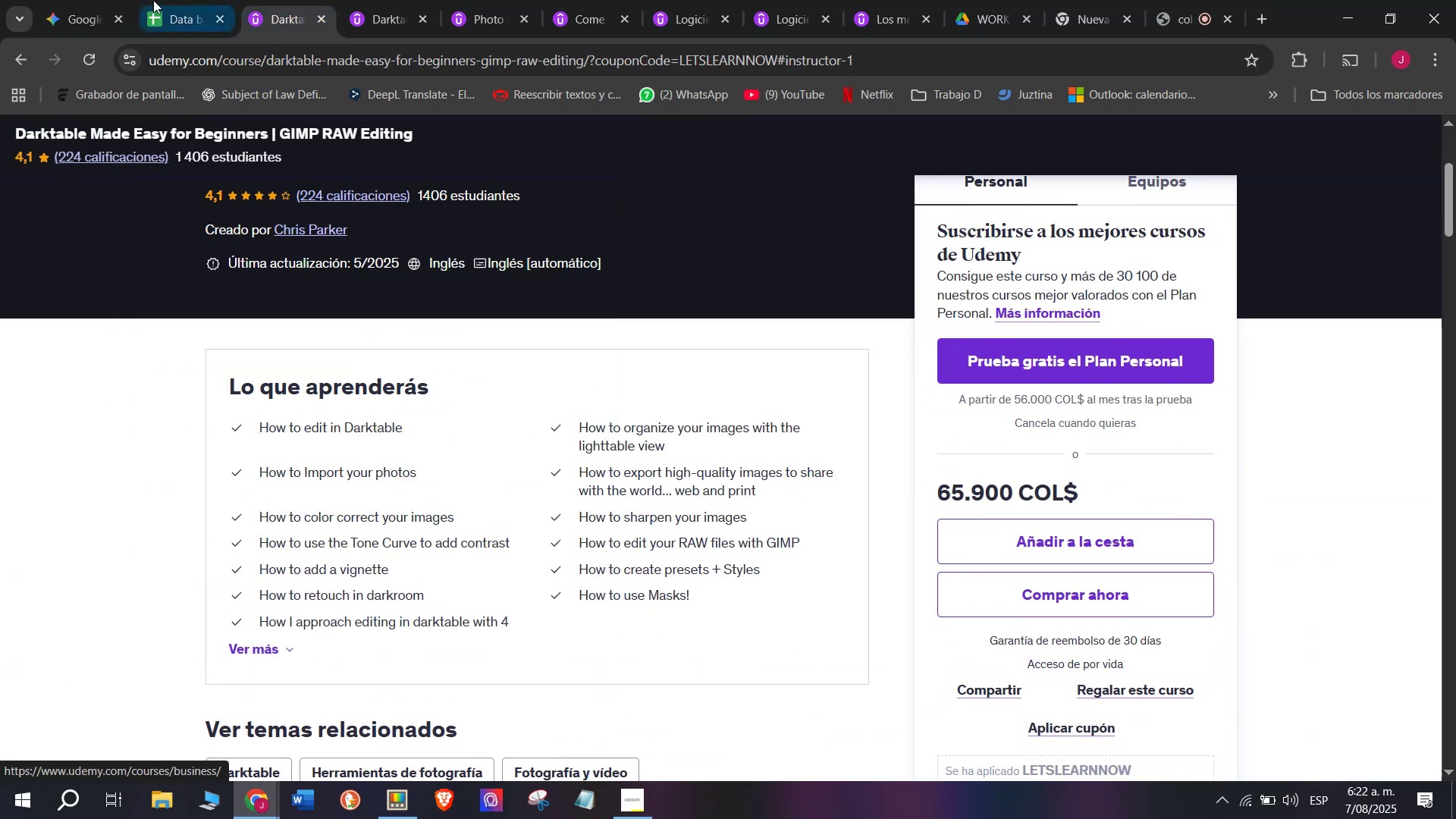 
left_click([209, 0])
 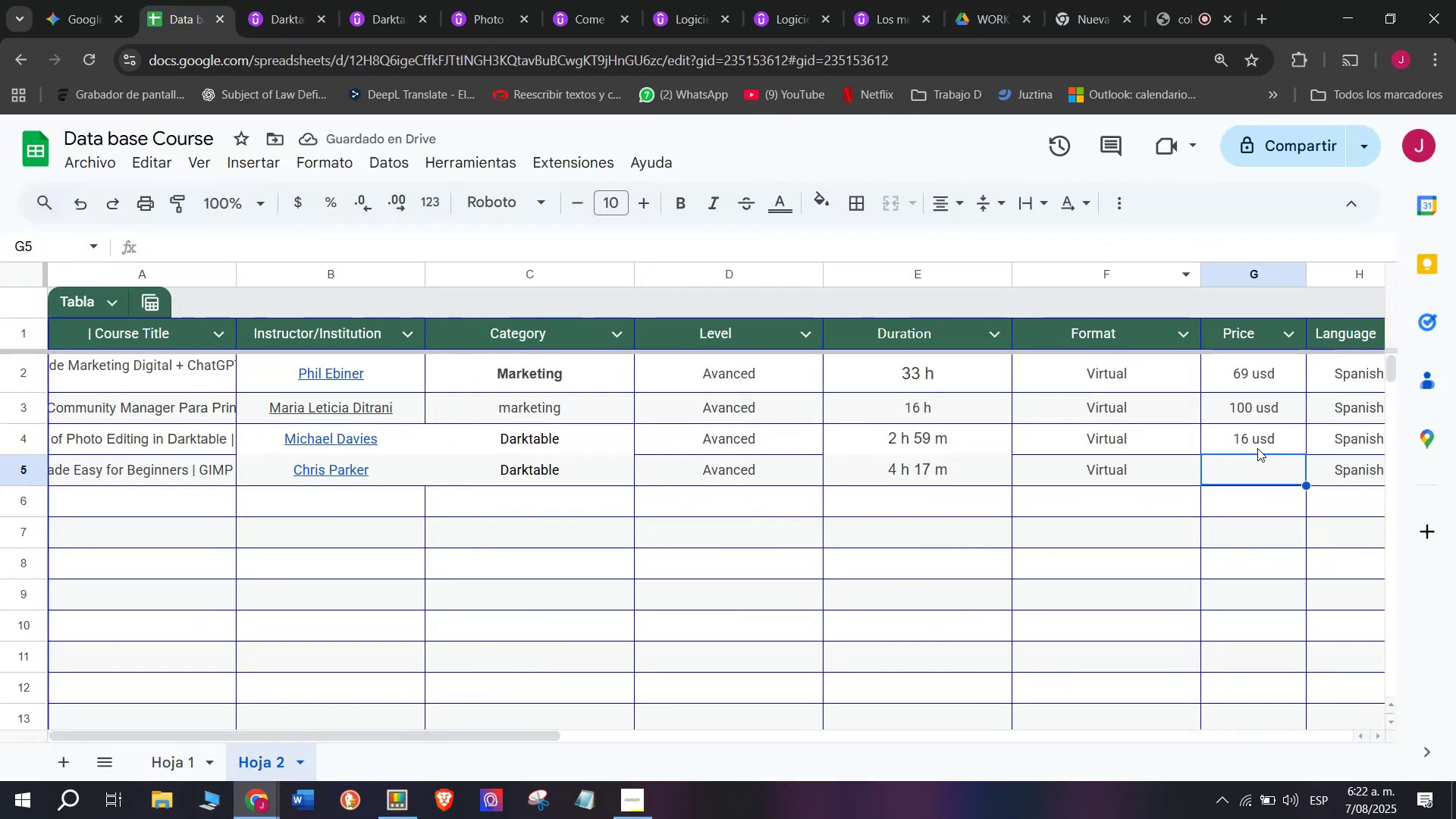 
left_click([1252, 425])
 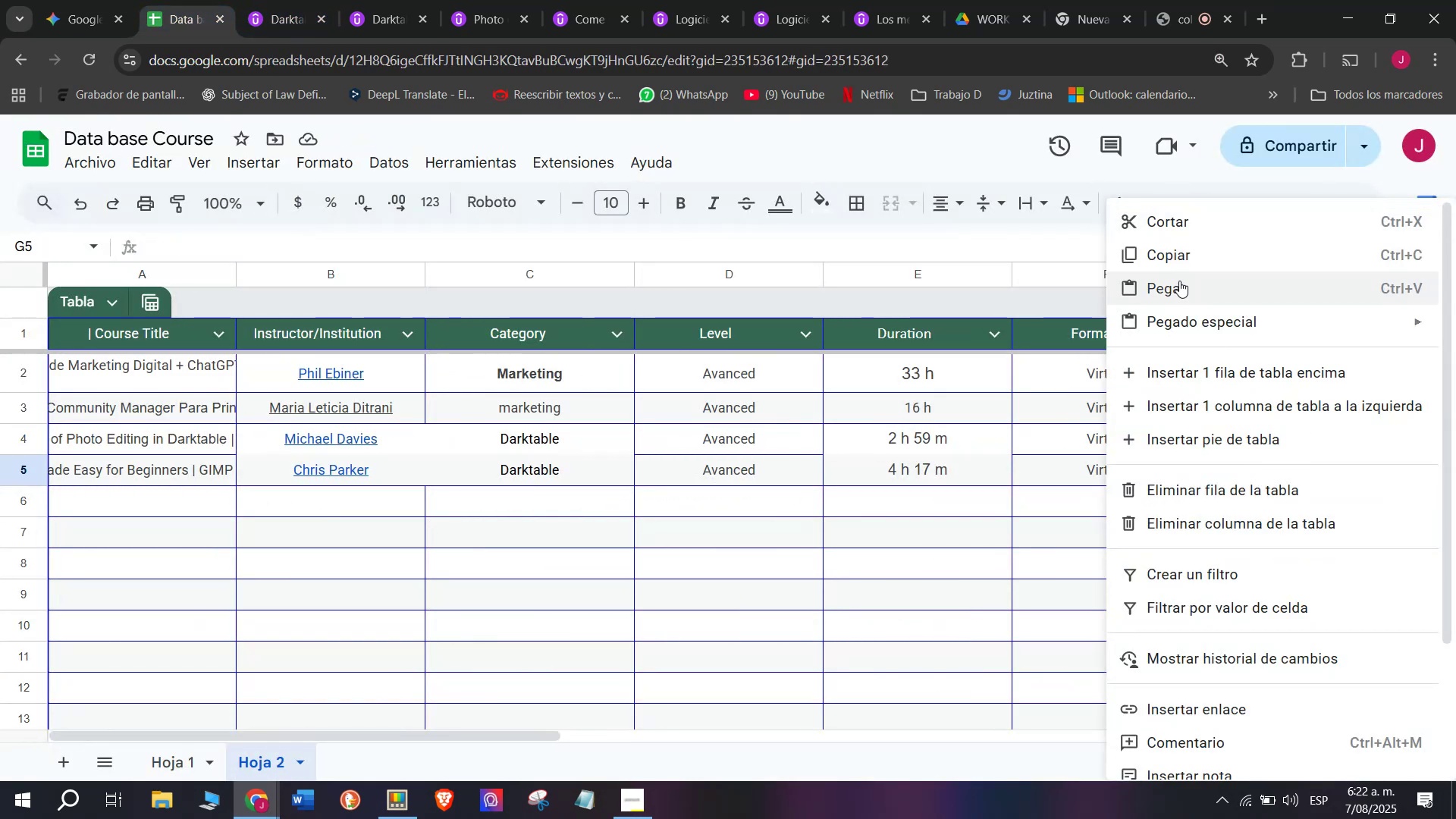 
scroll: coordinate [177, 357], scroll_direction: down, amount: 3.0
 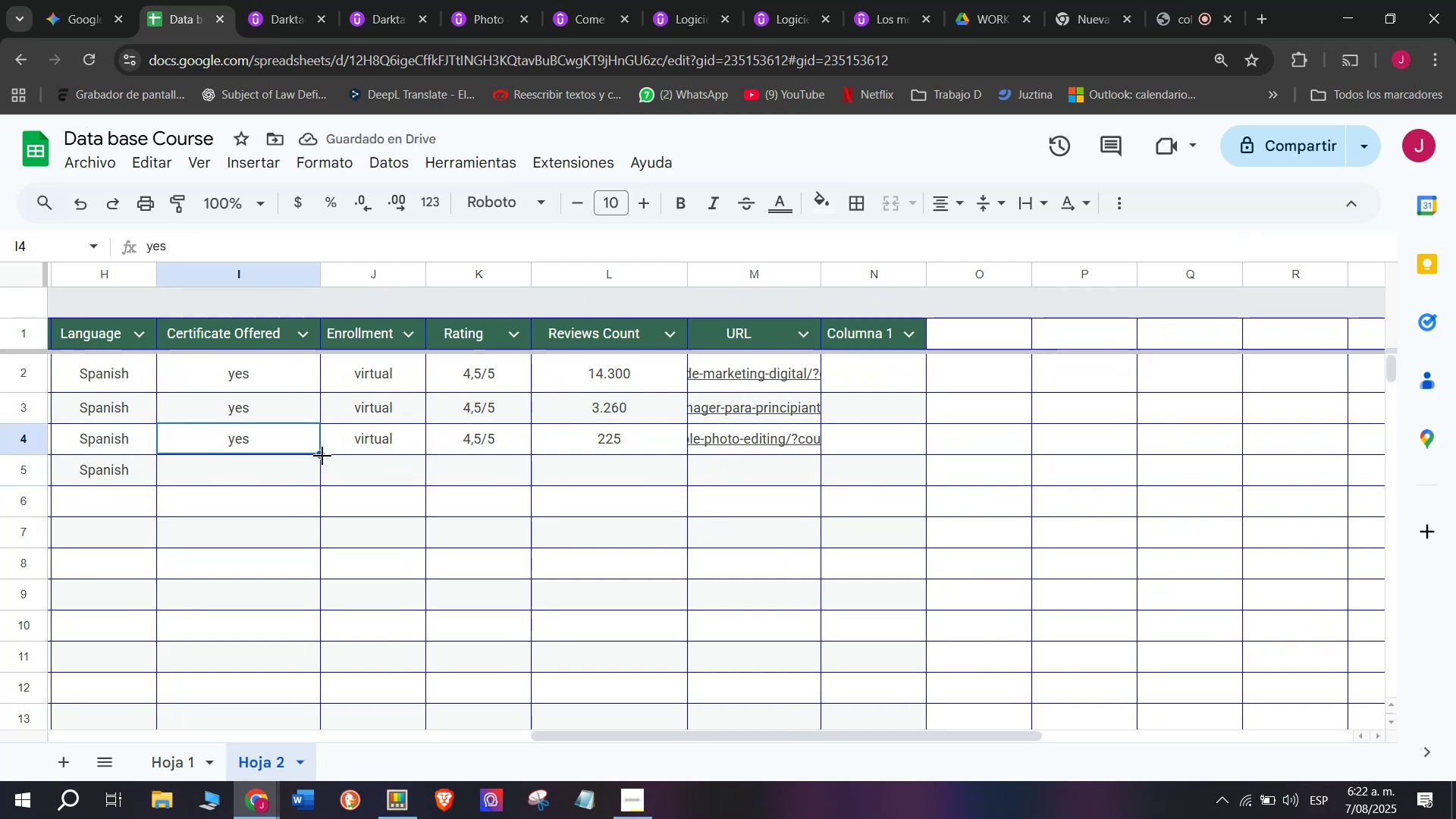 
left_click_drag(start_coordinate=[322, 456], to_coordinate=[320, 474])
 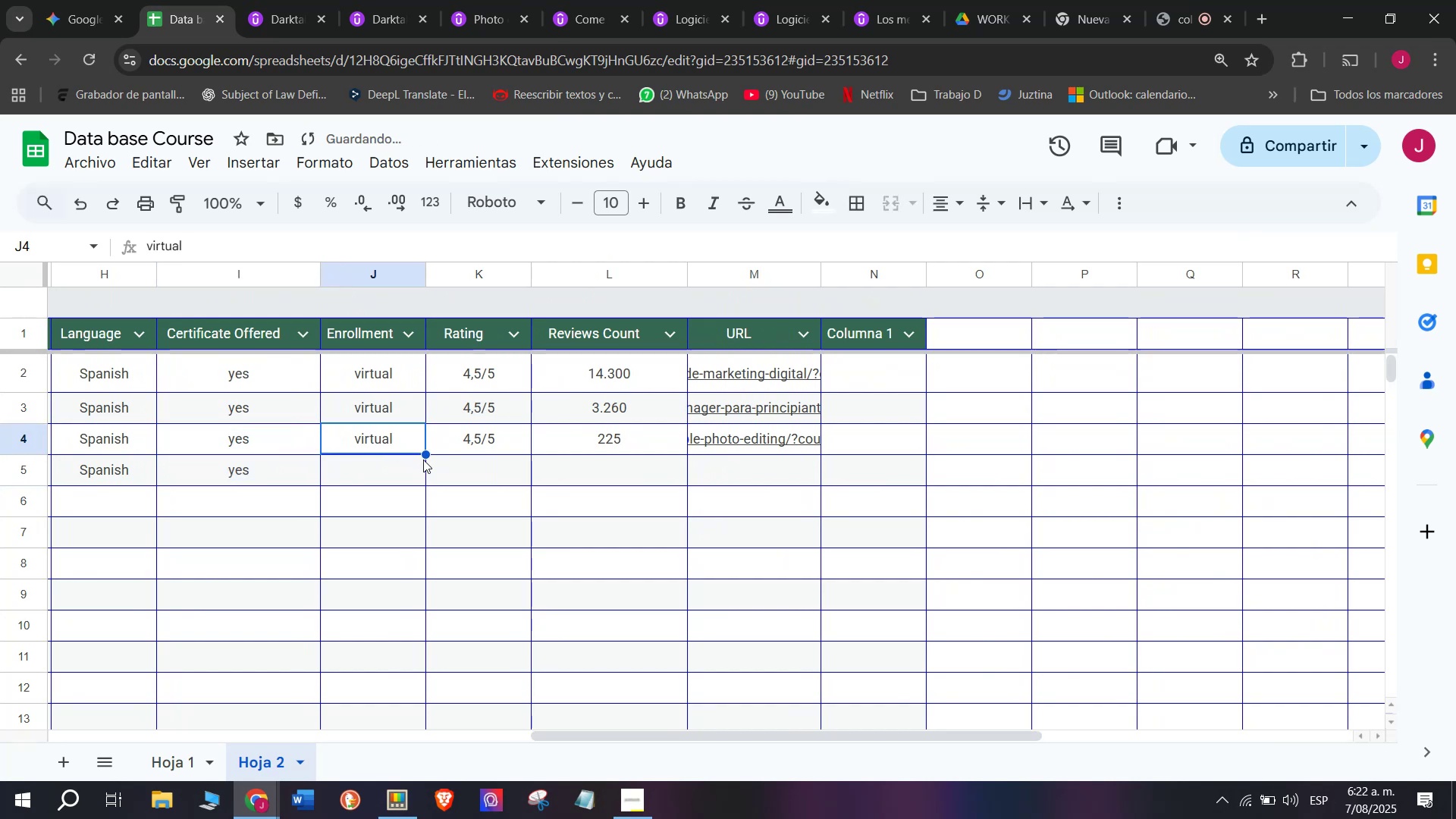 
left_click_drag(start_coordinate=[423, 453], to_coordinate=[419, 475])
 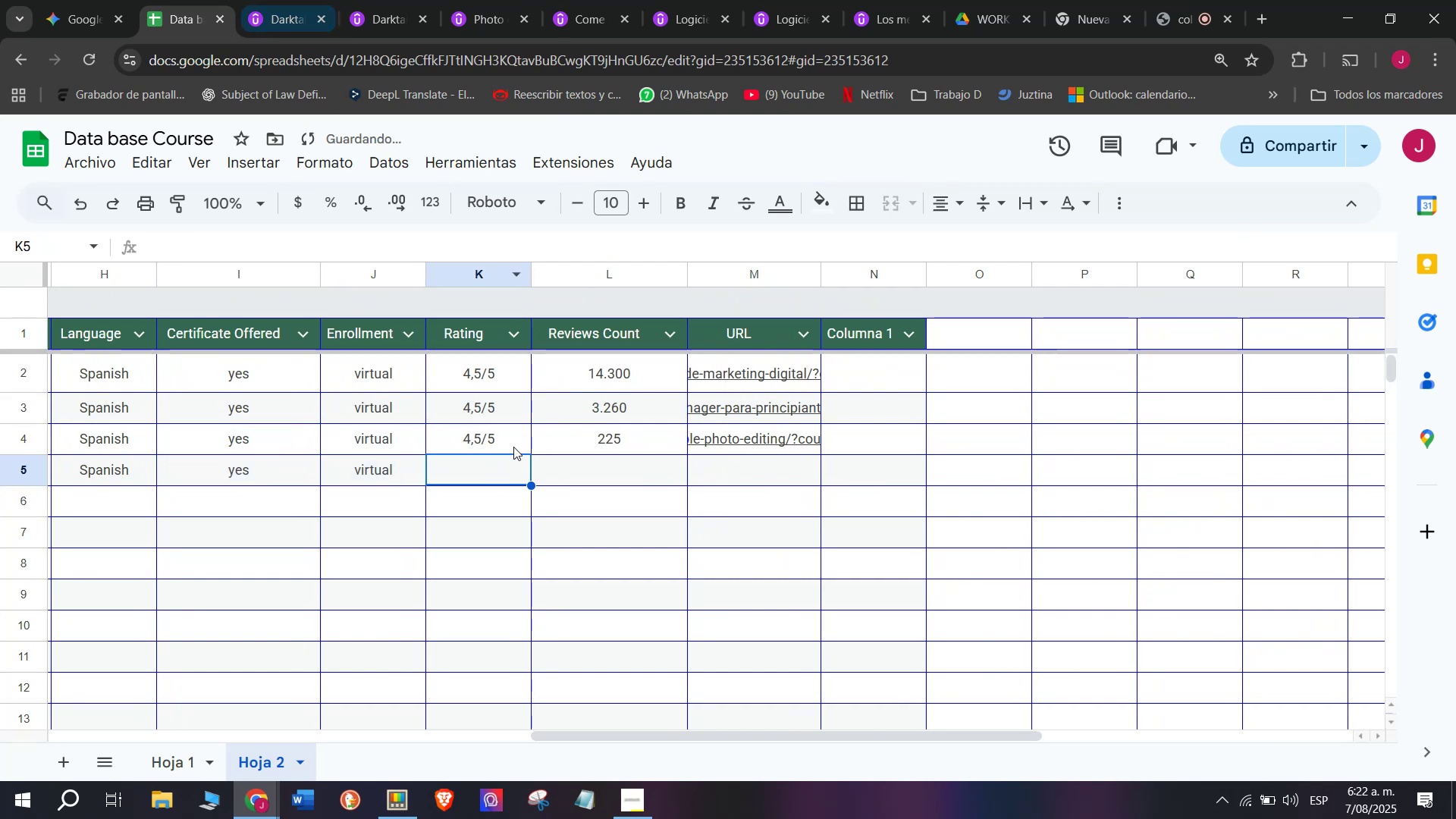 
left_click([593, 464])
 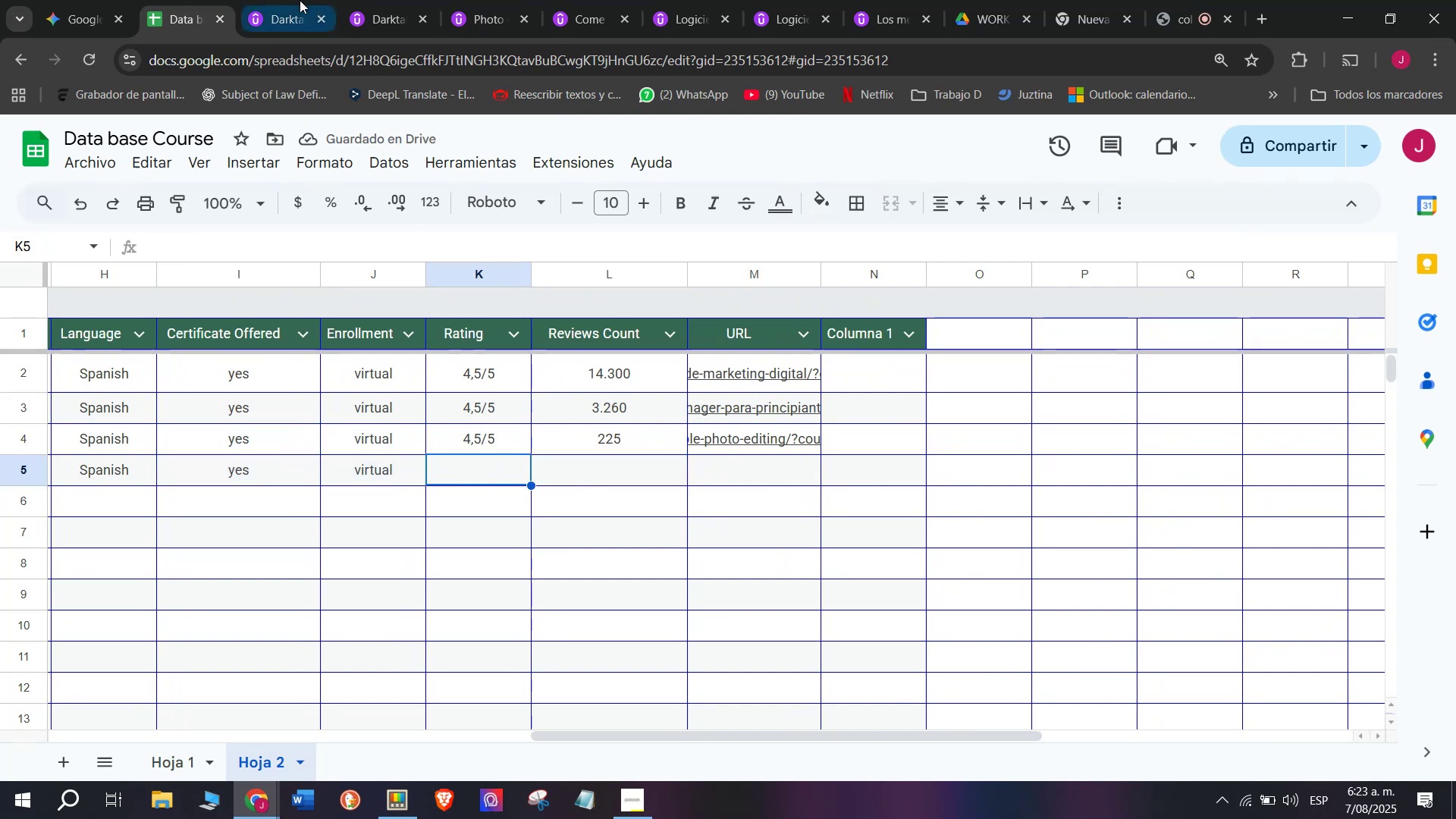 
left_click([283, 0])
 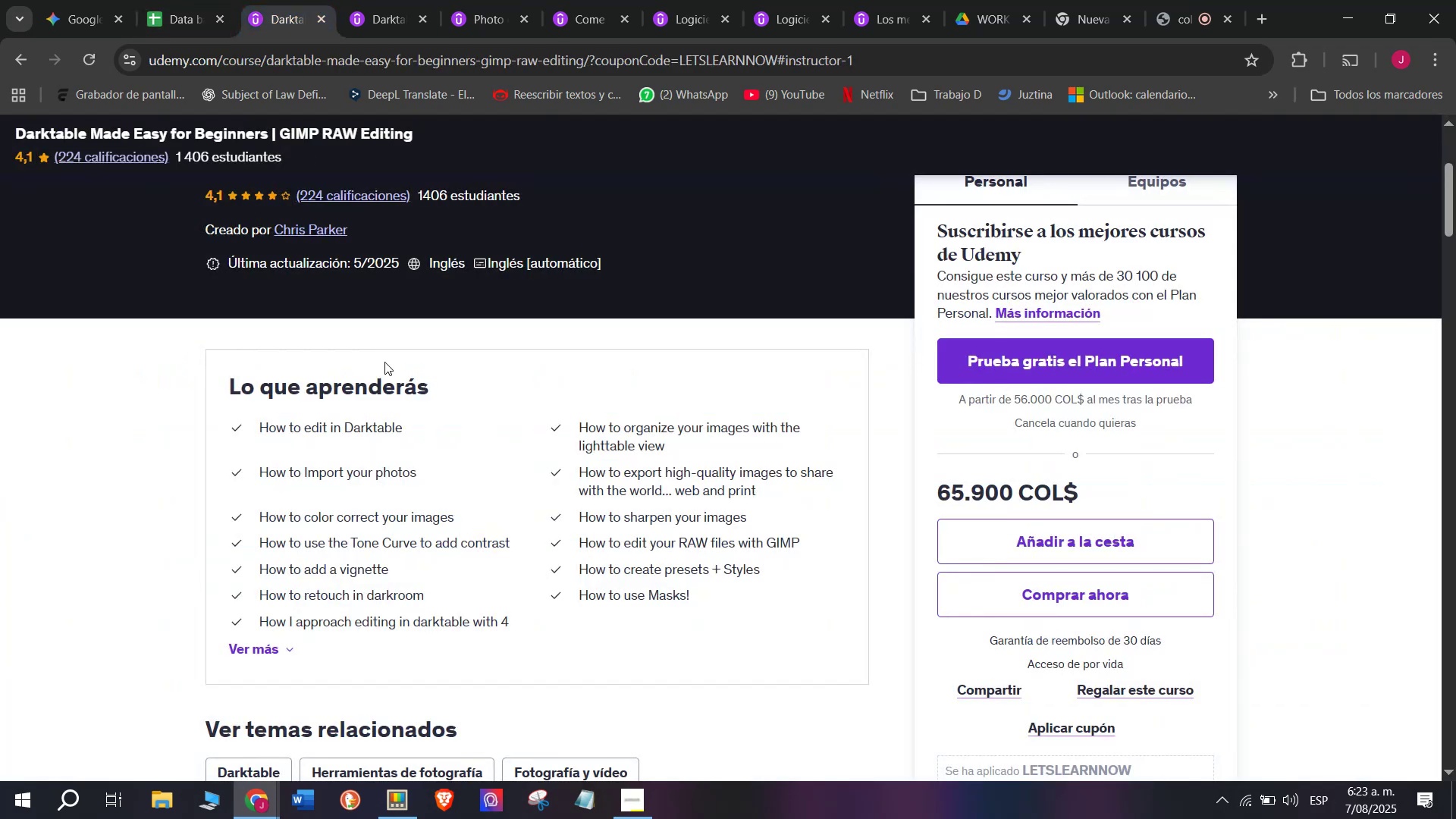 
scroll: coordinate [385, 365], scroll_direction: up, amount: 2.0
 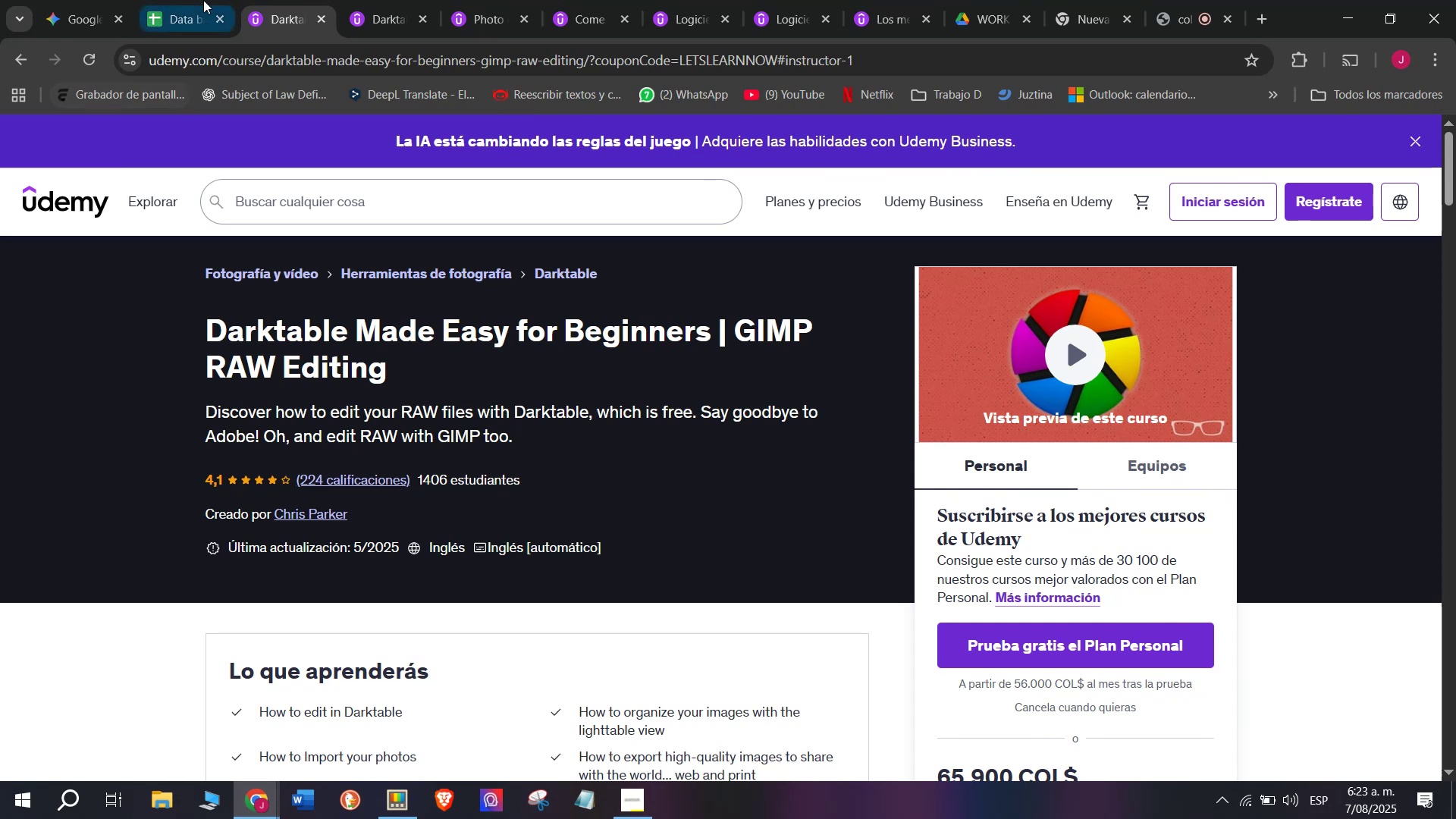 
left_click([193, 0])
 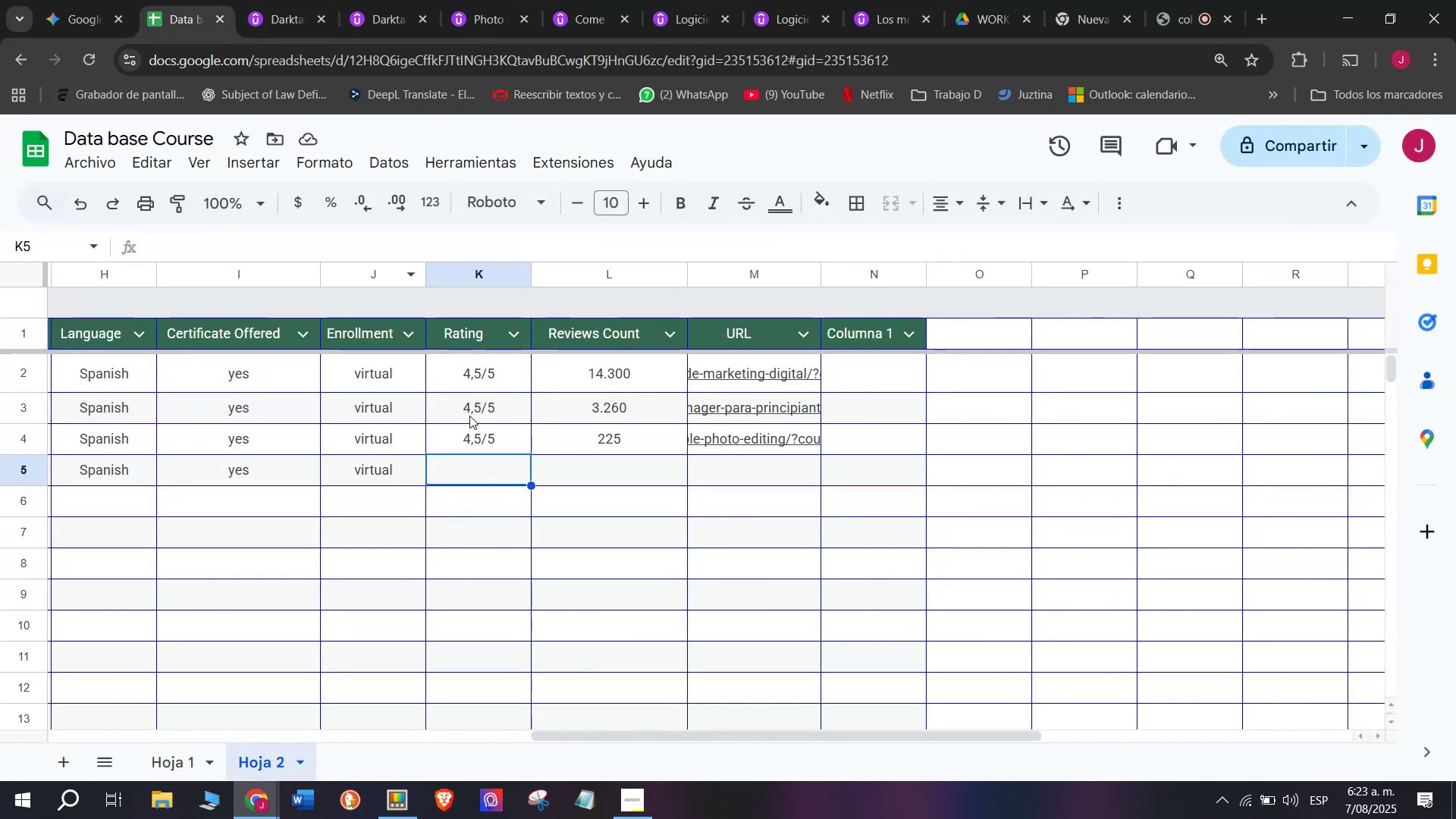 
right_click([476, 444])
 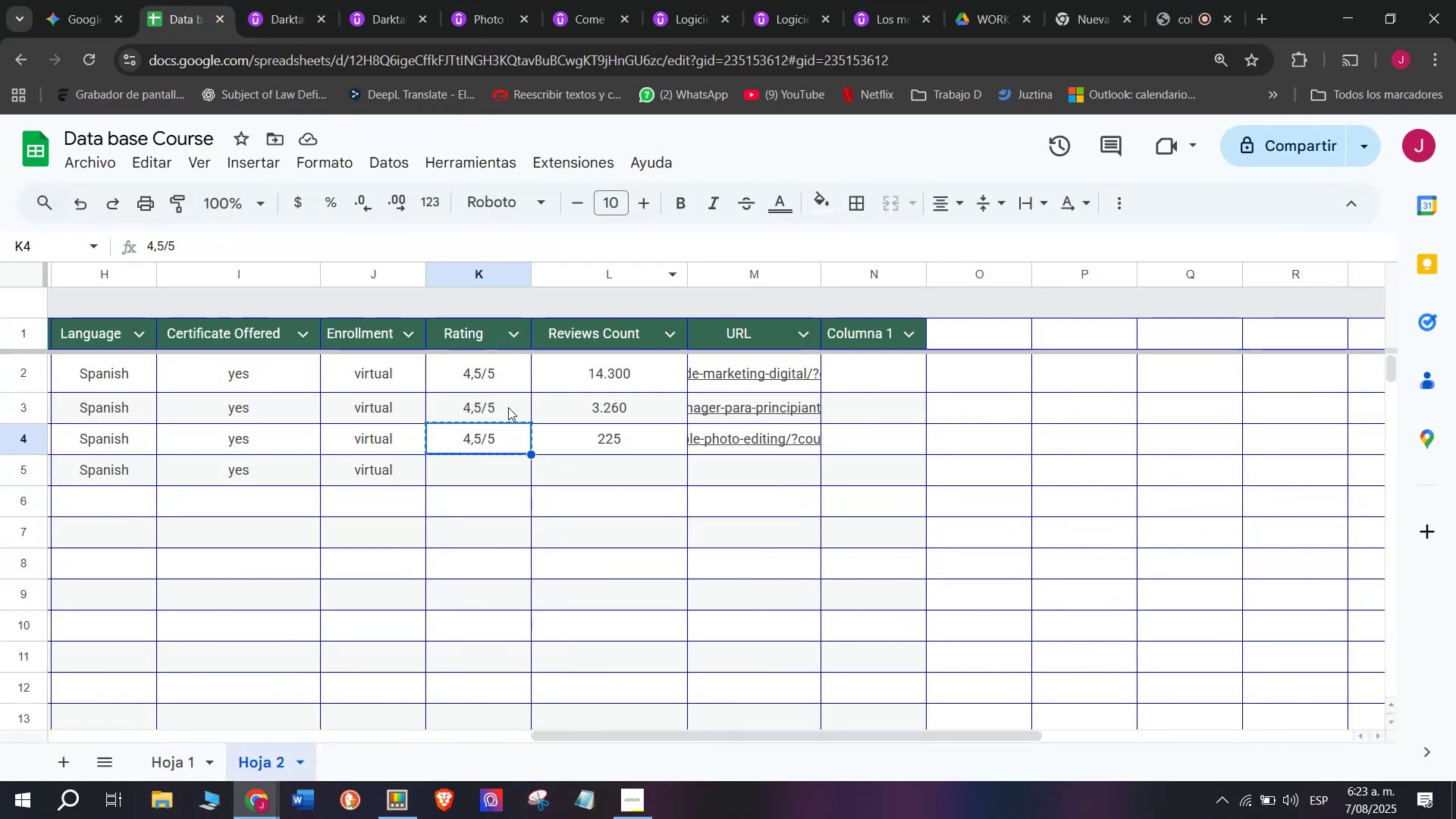 
double_click([494, 471])
 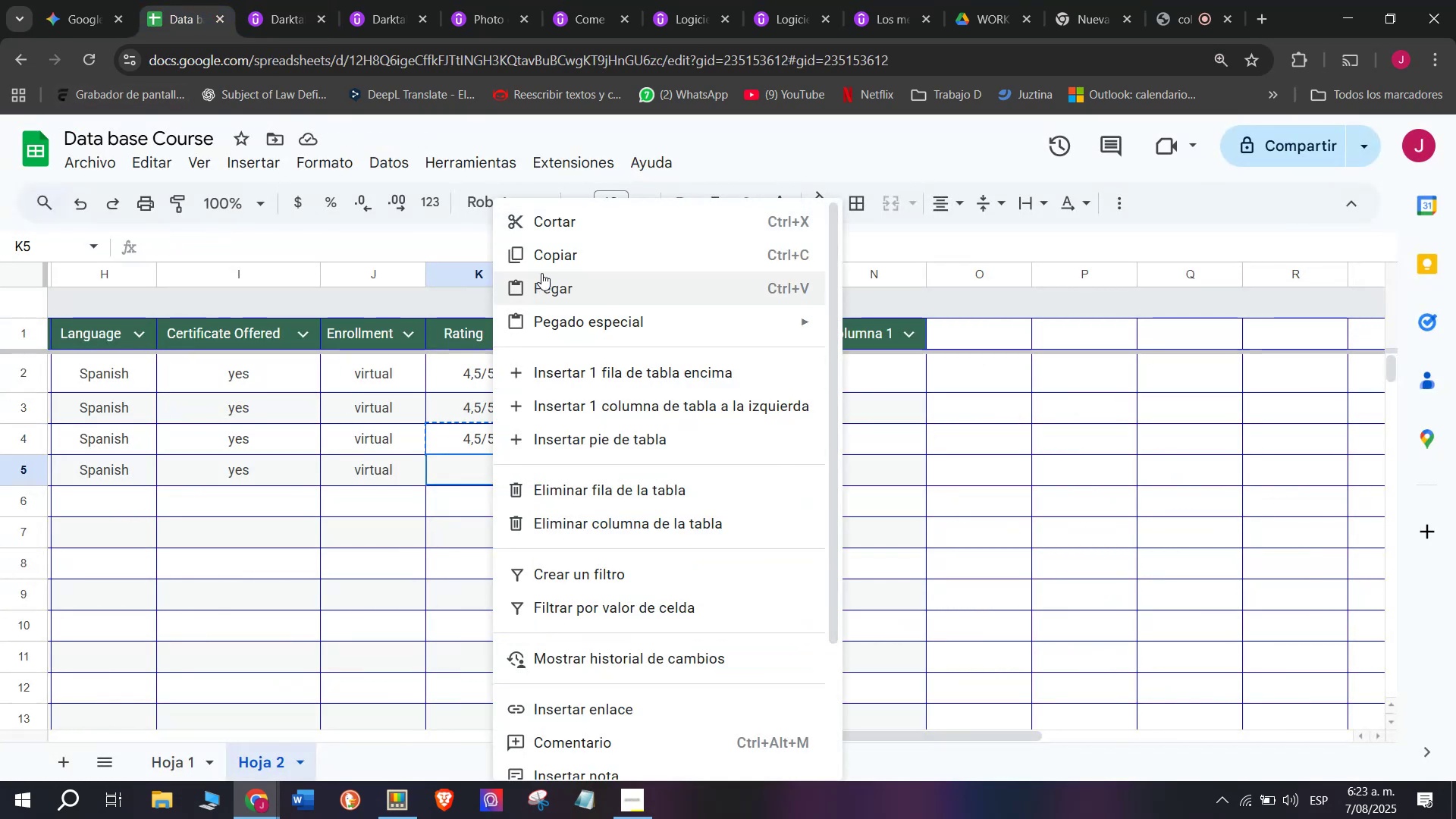 
left_click([545, 273])
 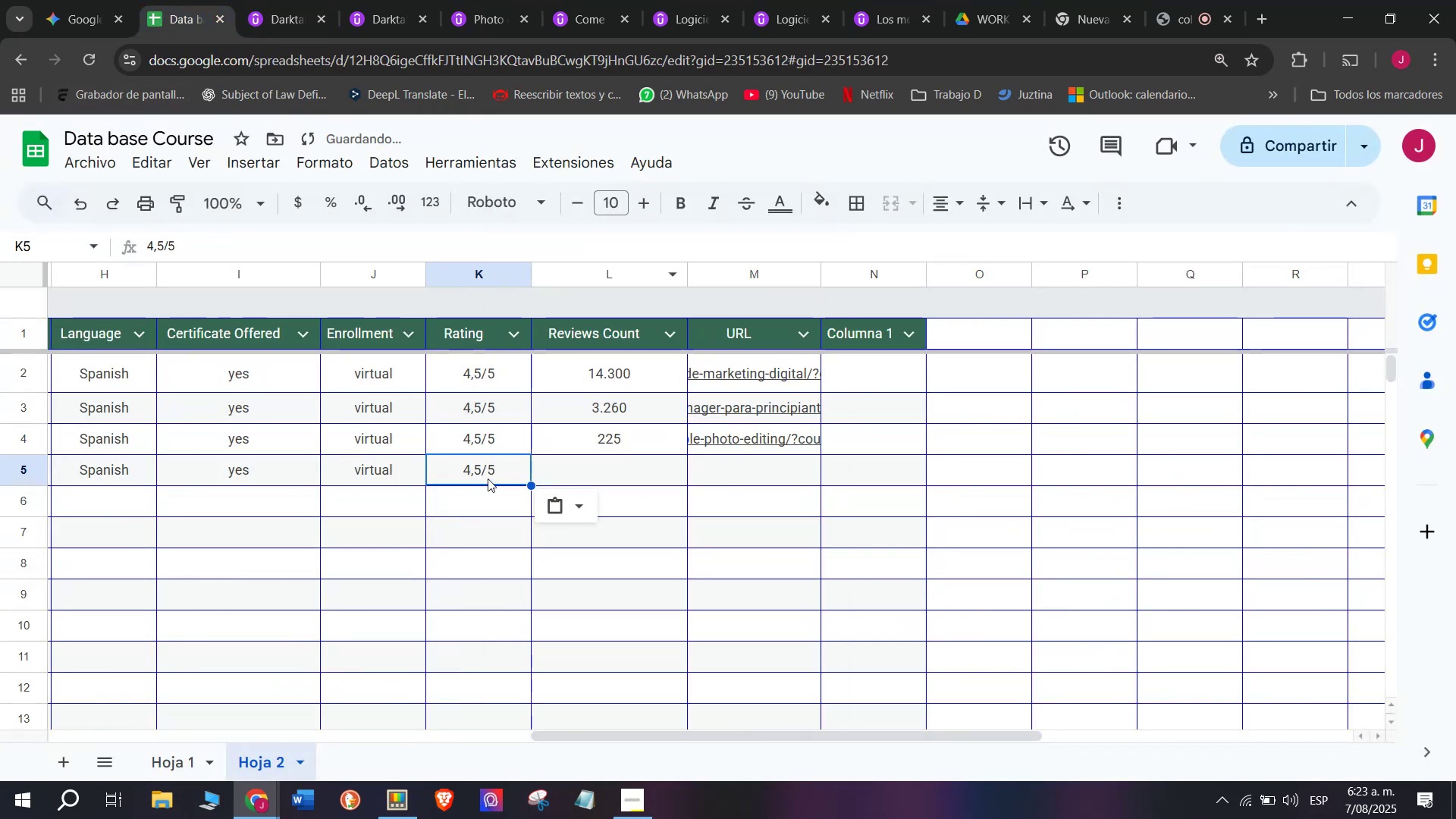 
double_click([488, 478])
 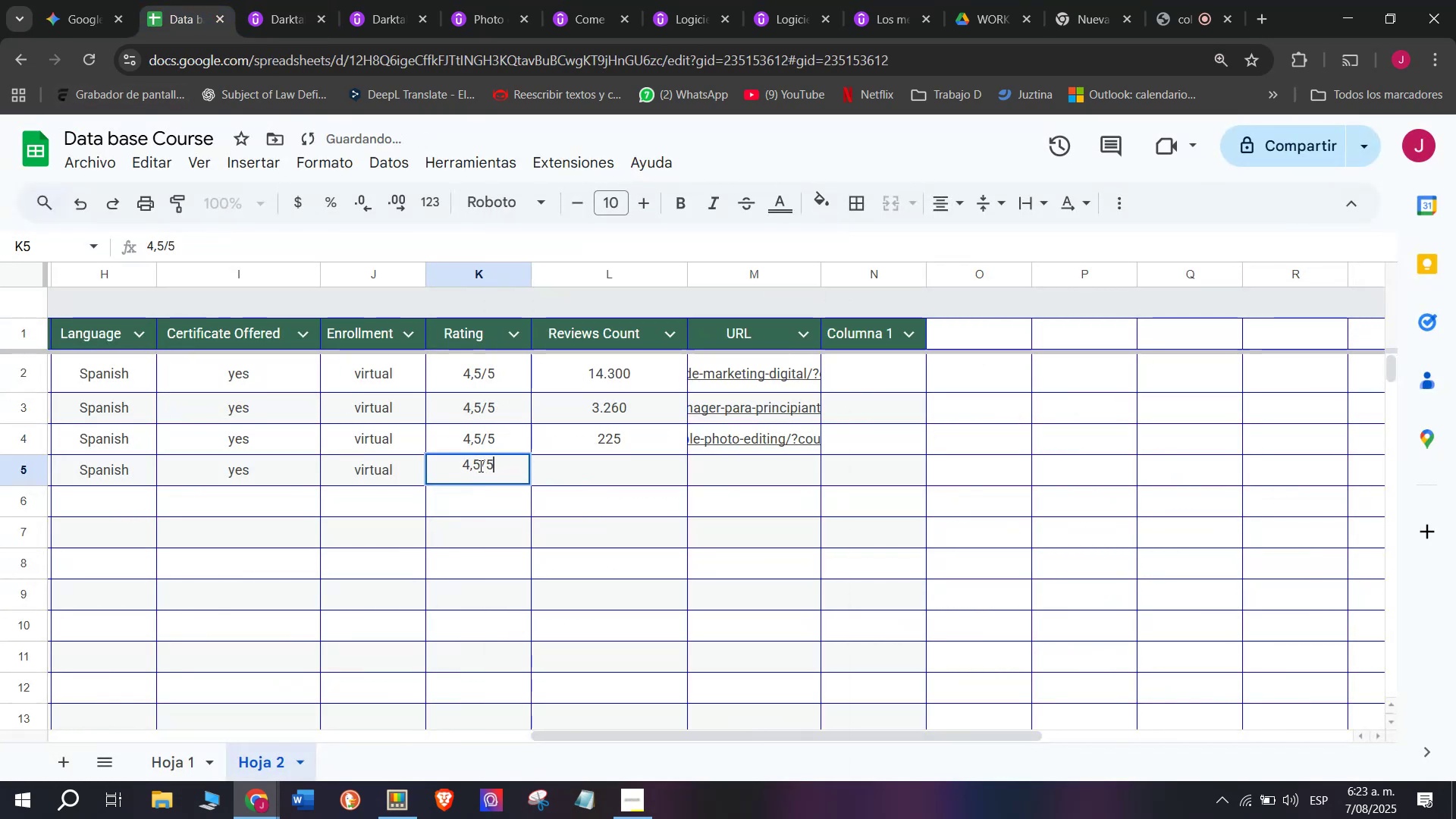 
left_click([479, 465])
 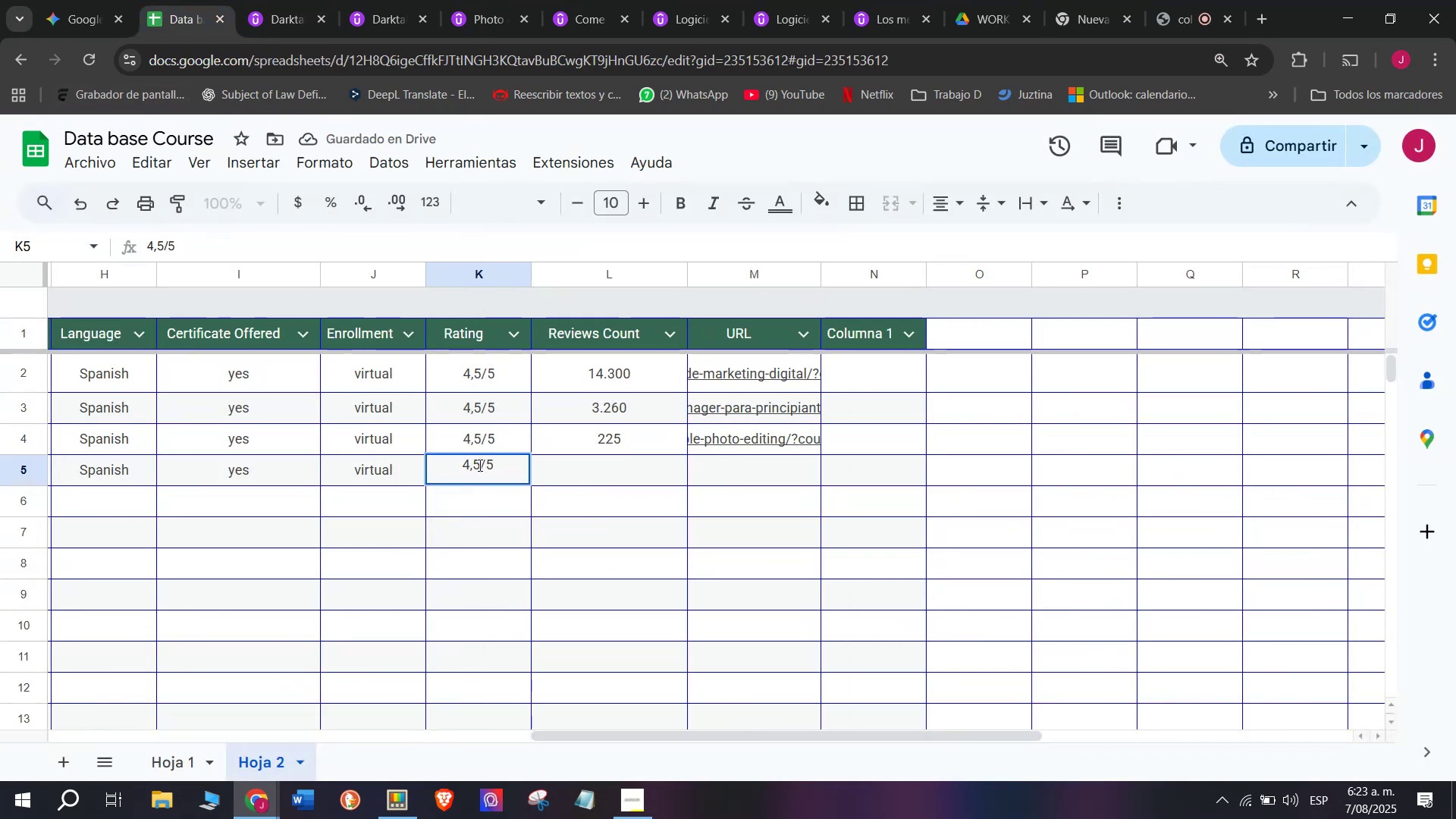 
key(Backspace)
 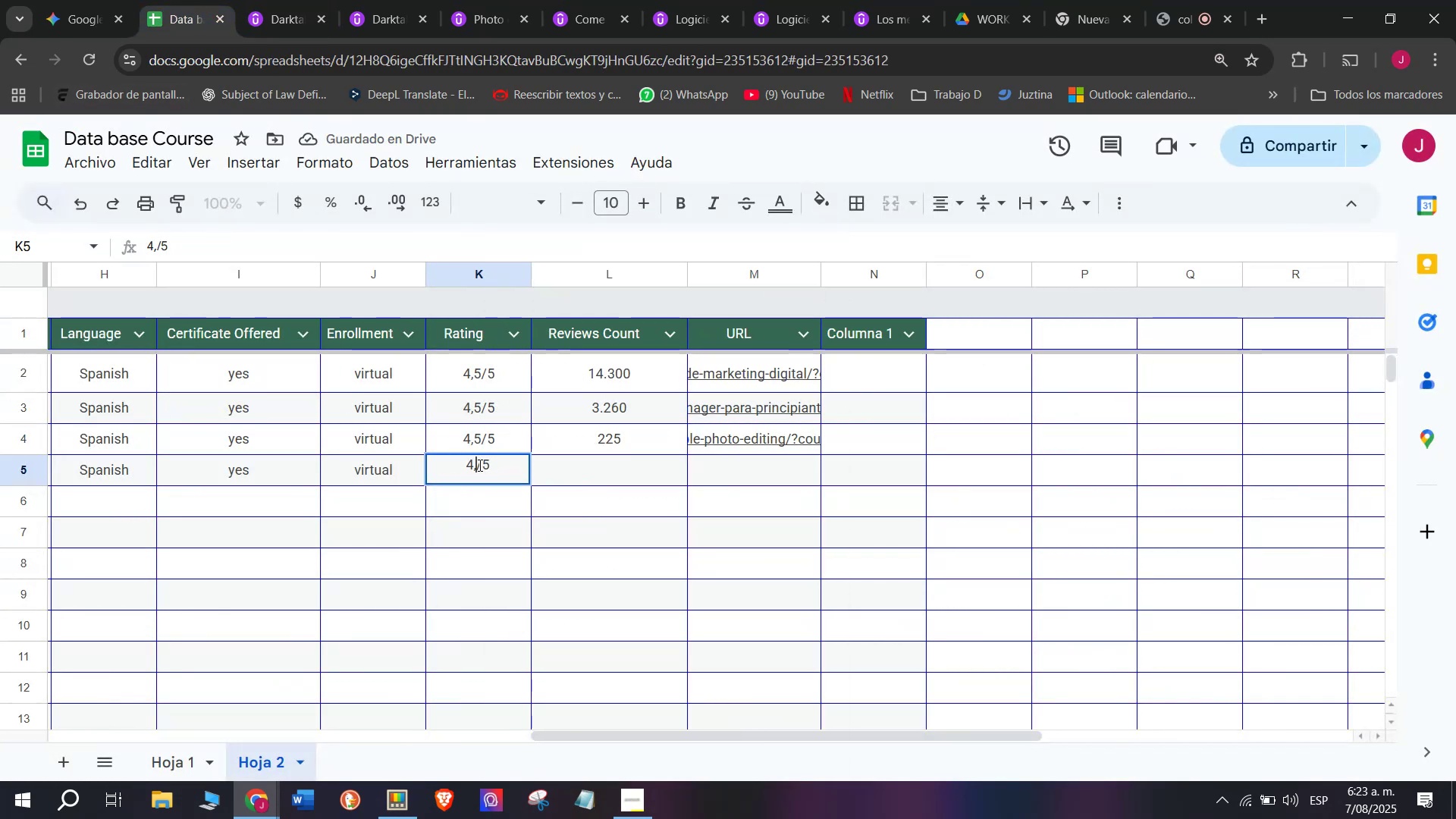 
key(1)
 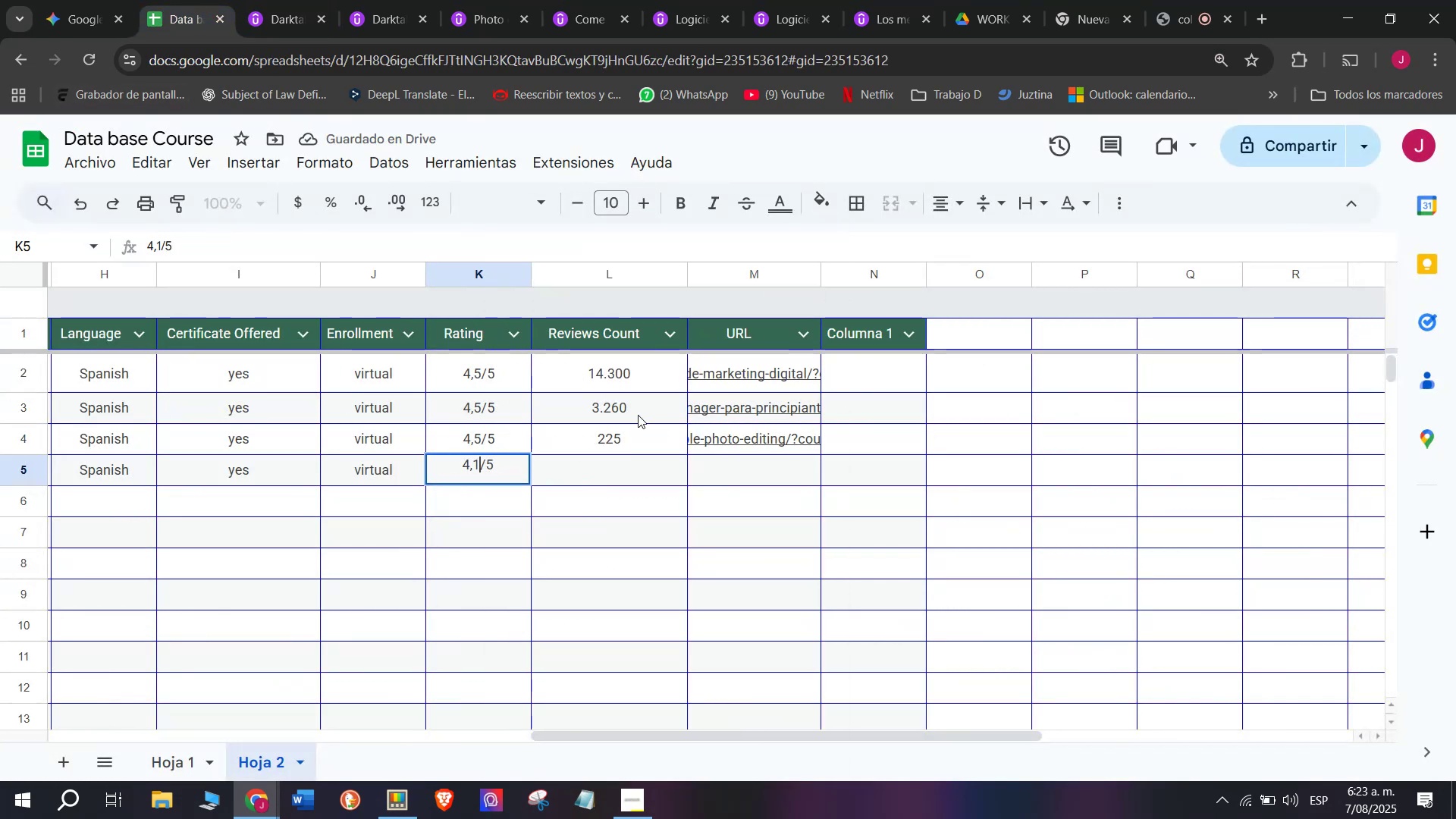 
left_click([637, 463])
 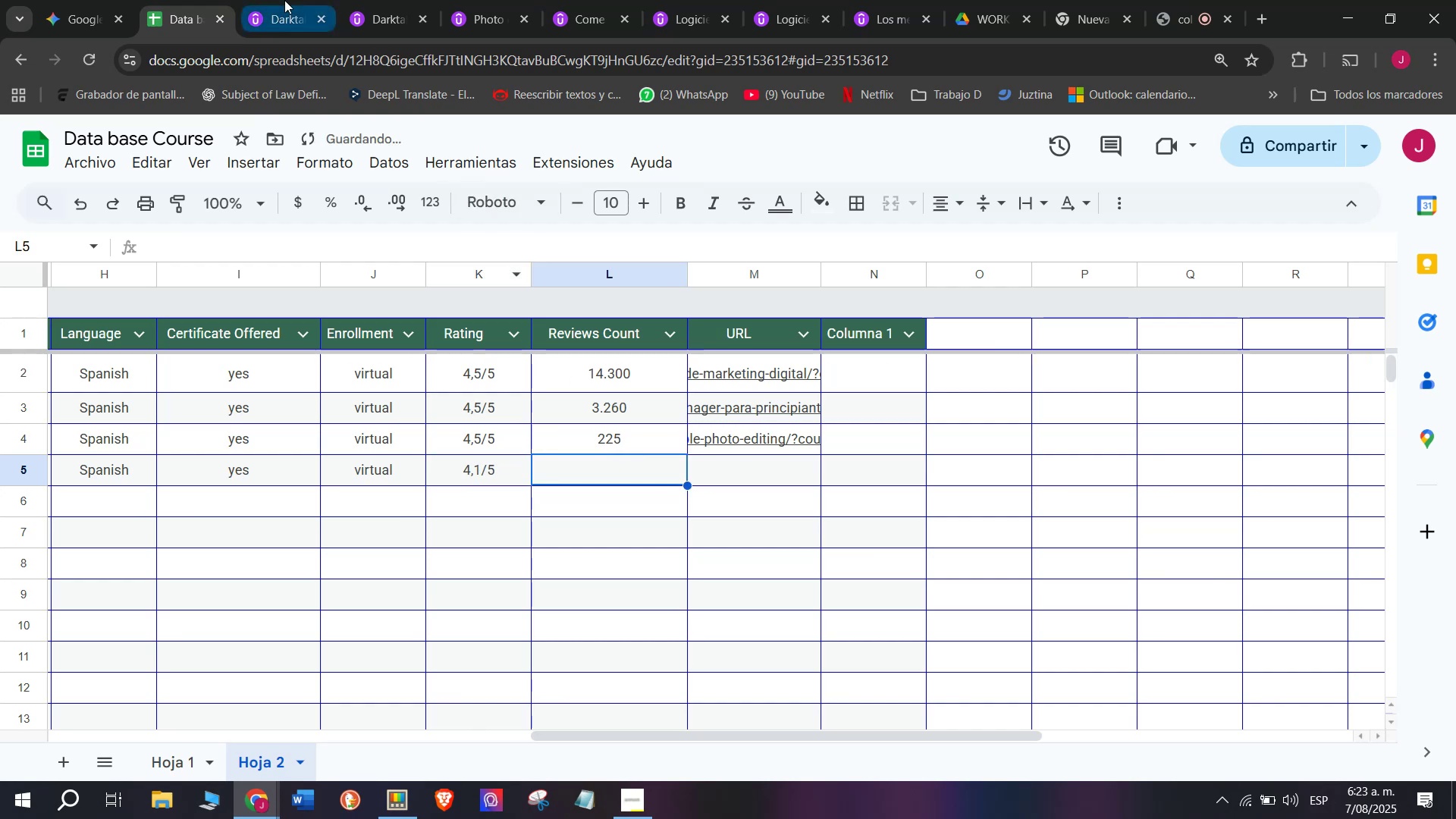 
left_click([284, 0])
 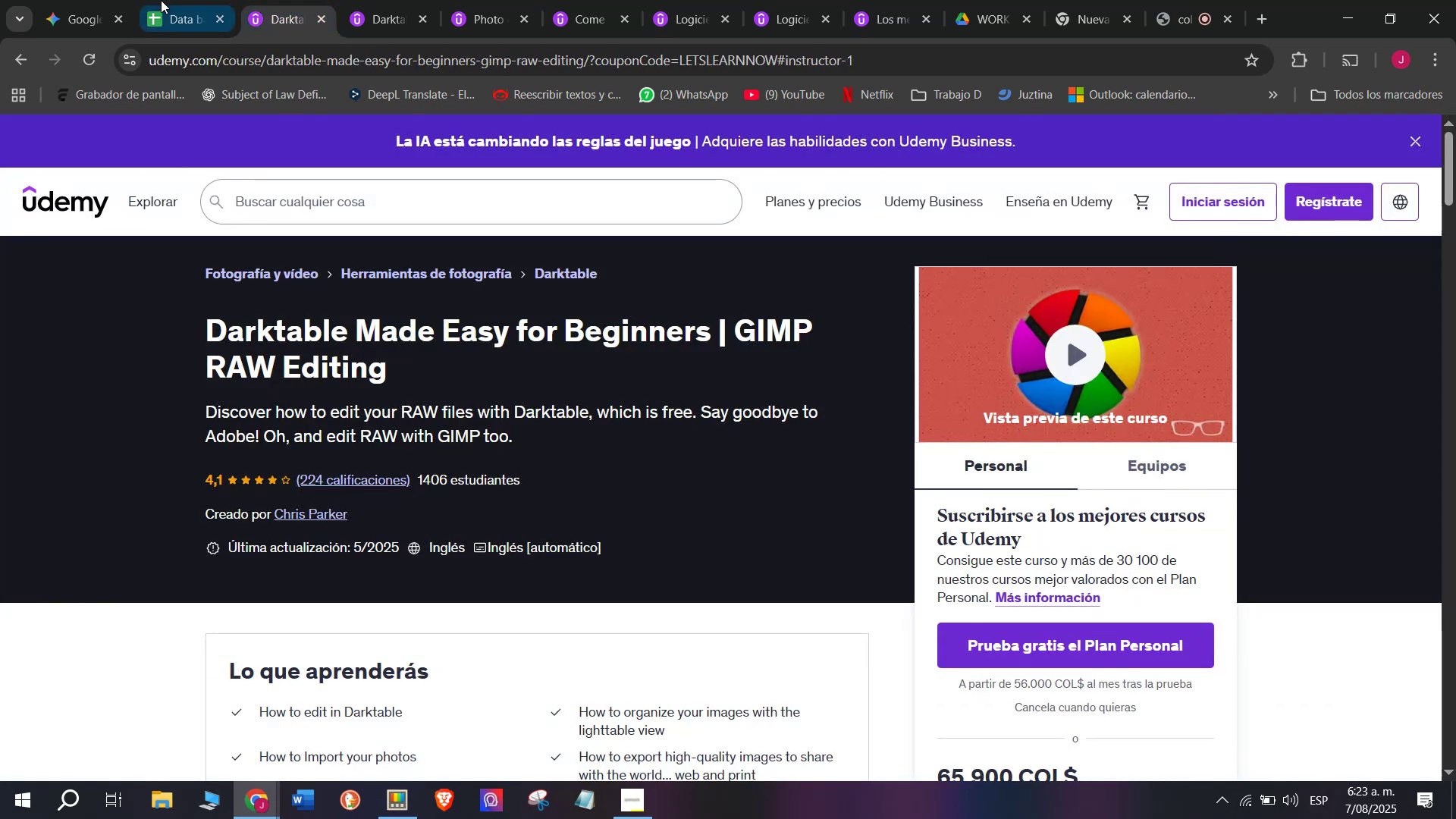 
left_click([161, 0])
 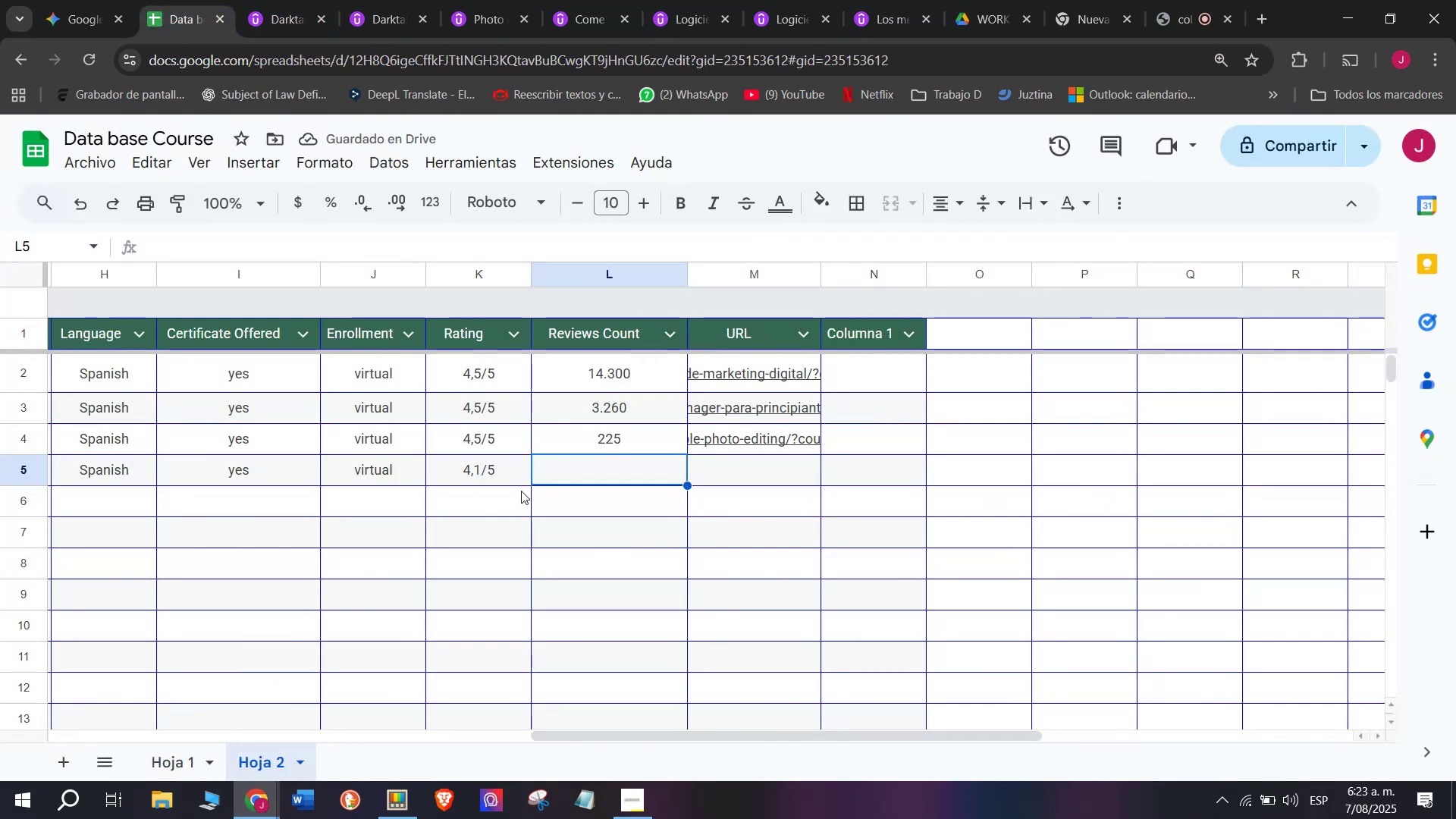 
type(224)
 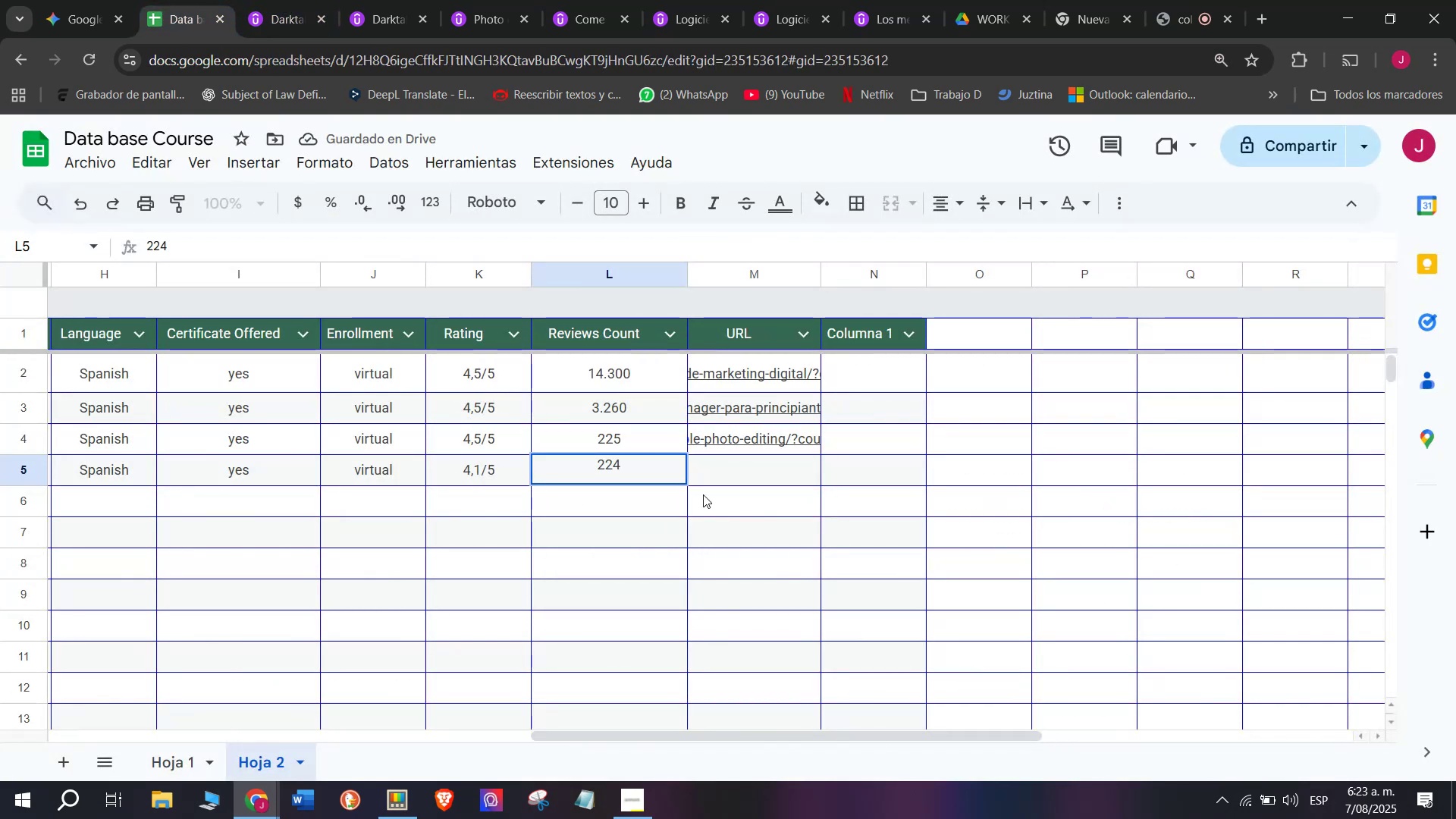 
left_click([814, 459])
 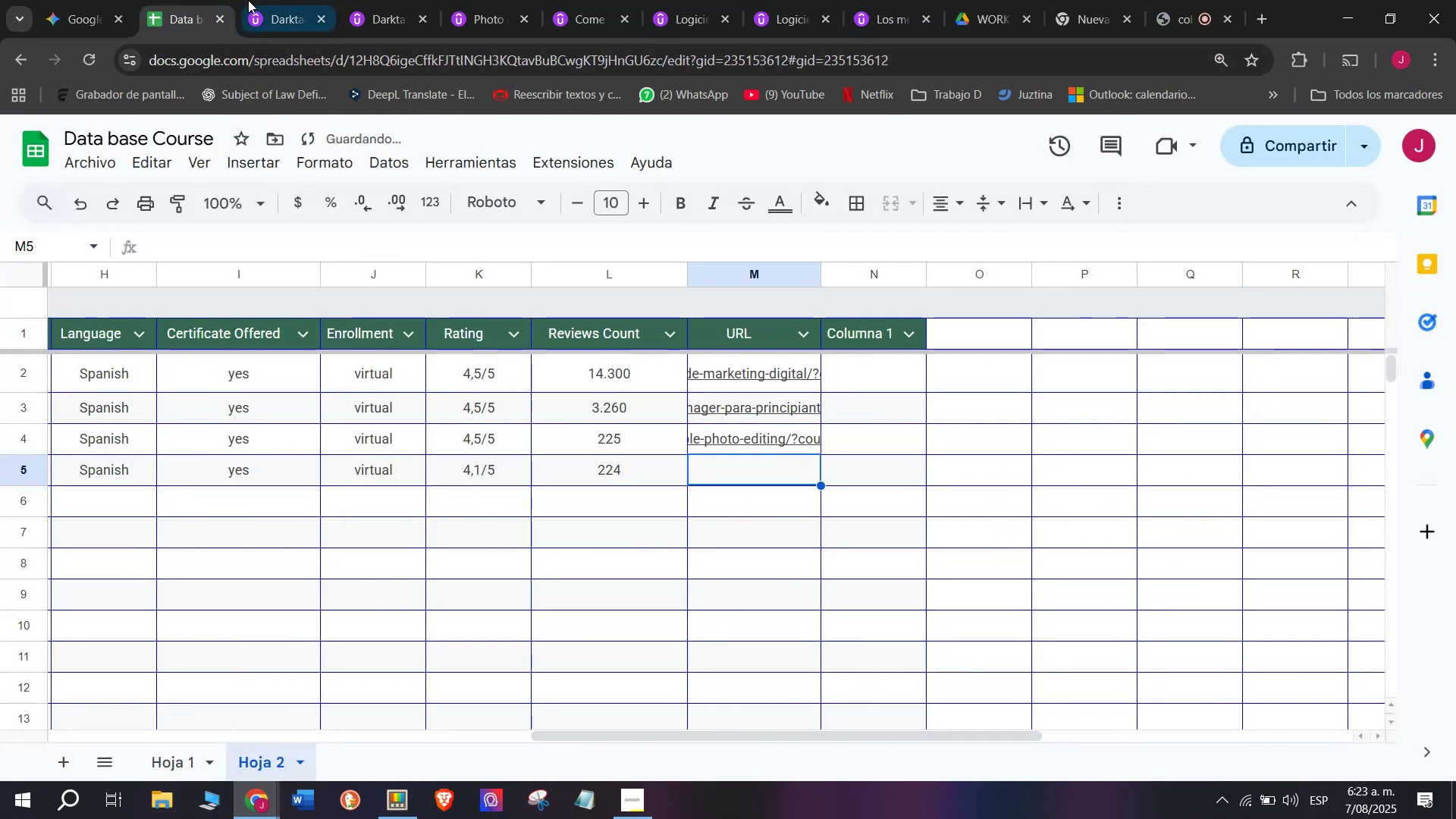 
left_click([284, 2])
 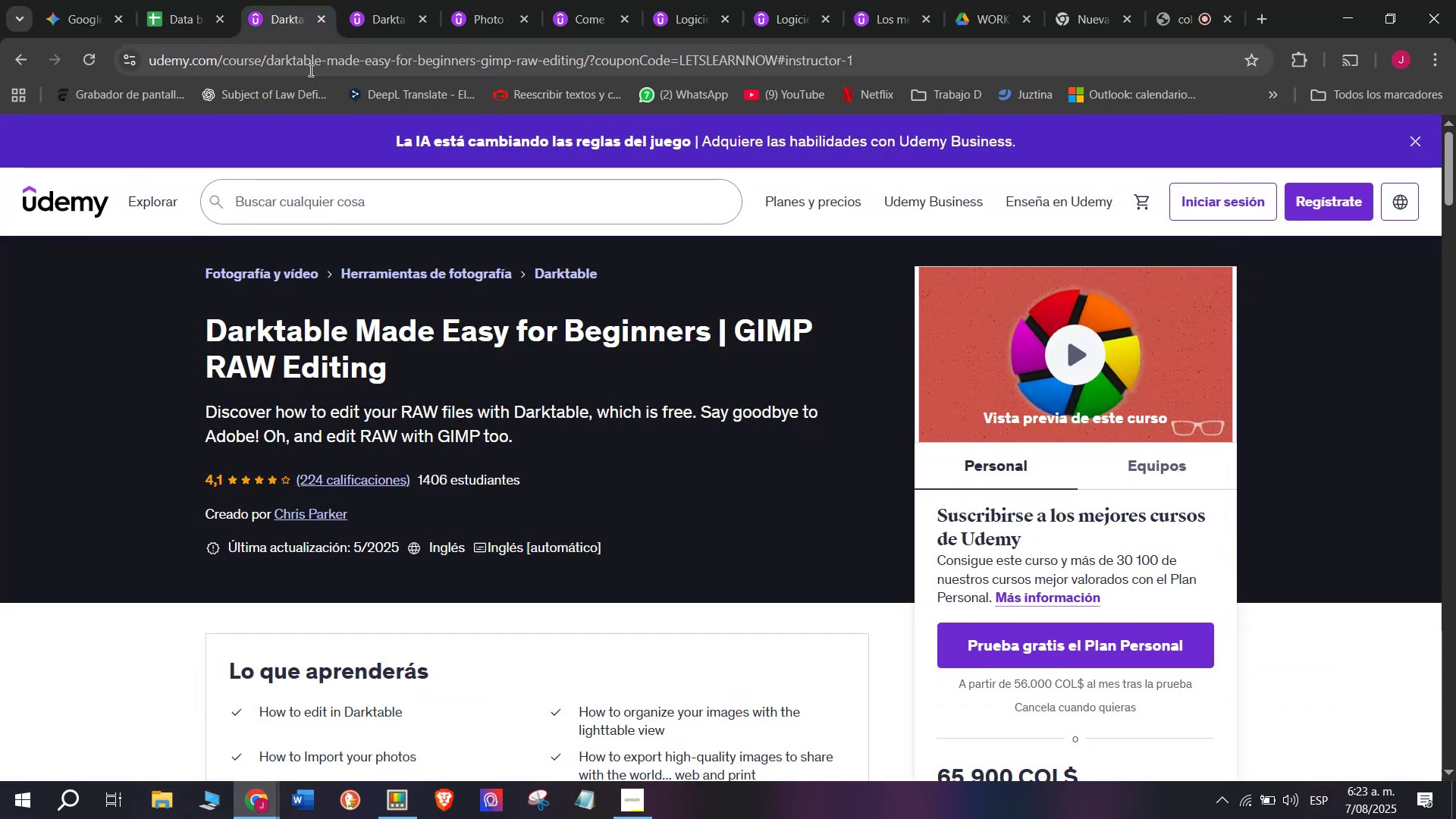 
double_click([309, 70])
 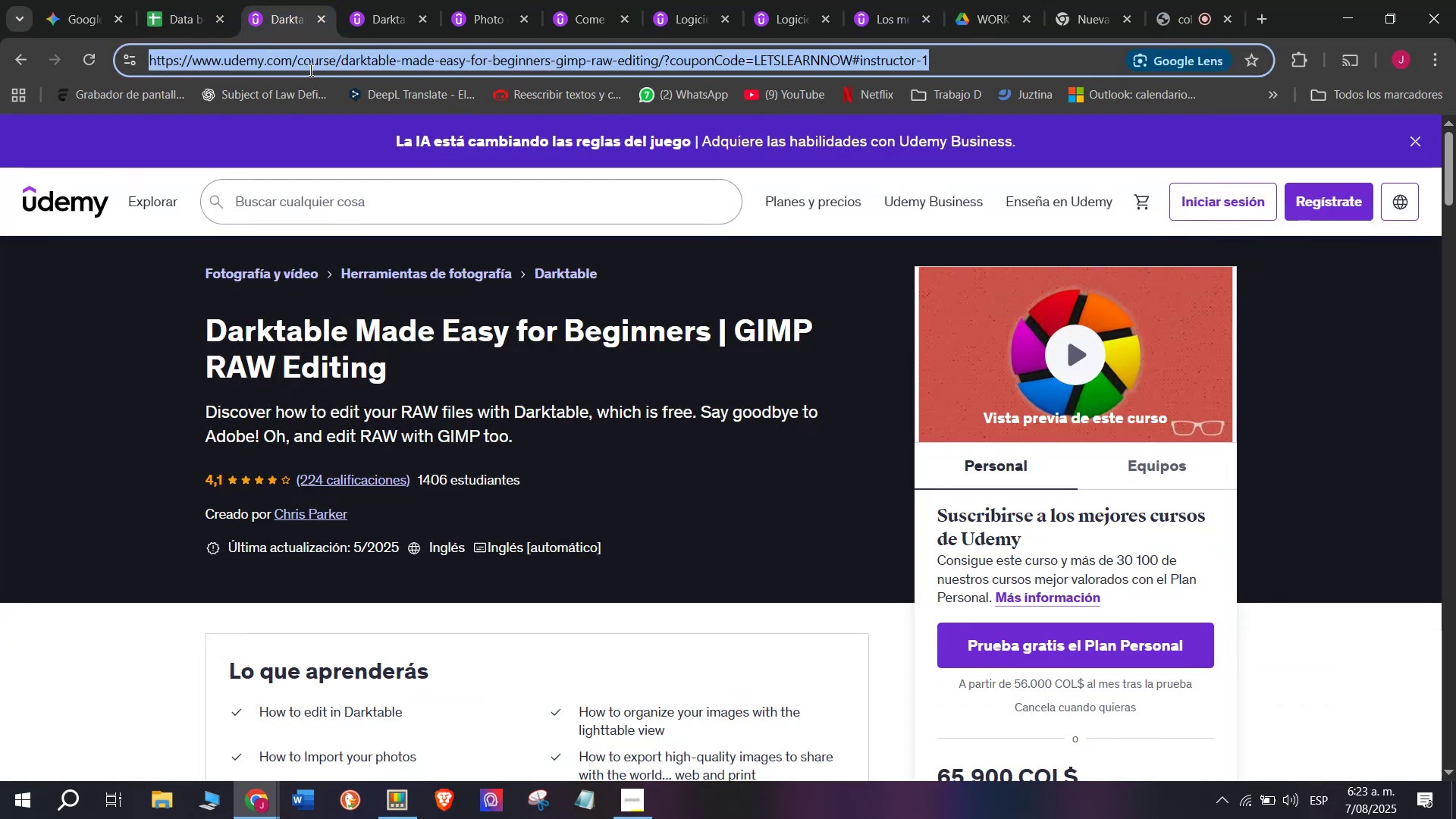 
triple_click([309, 70])
 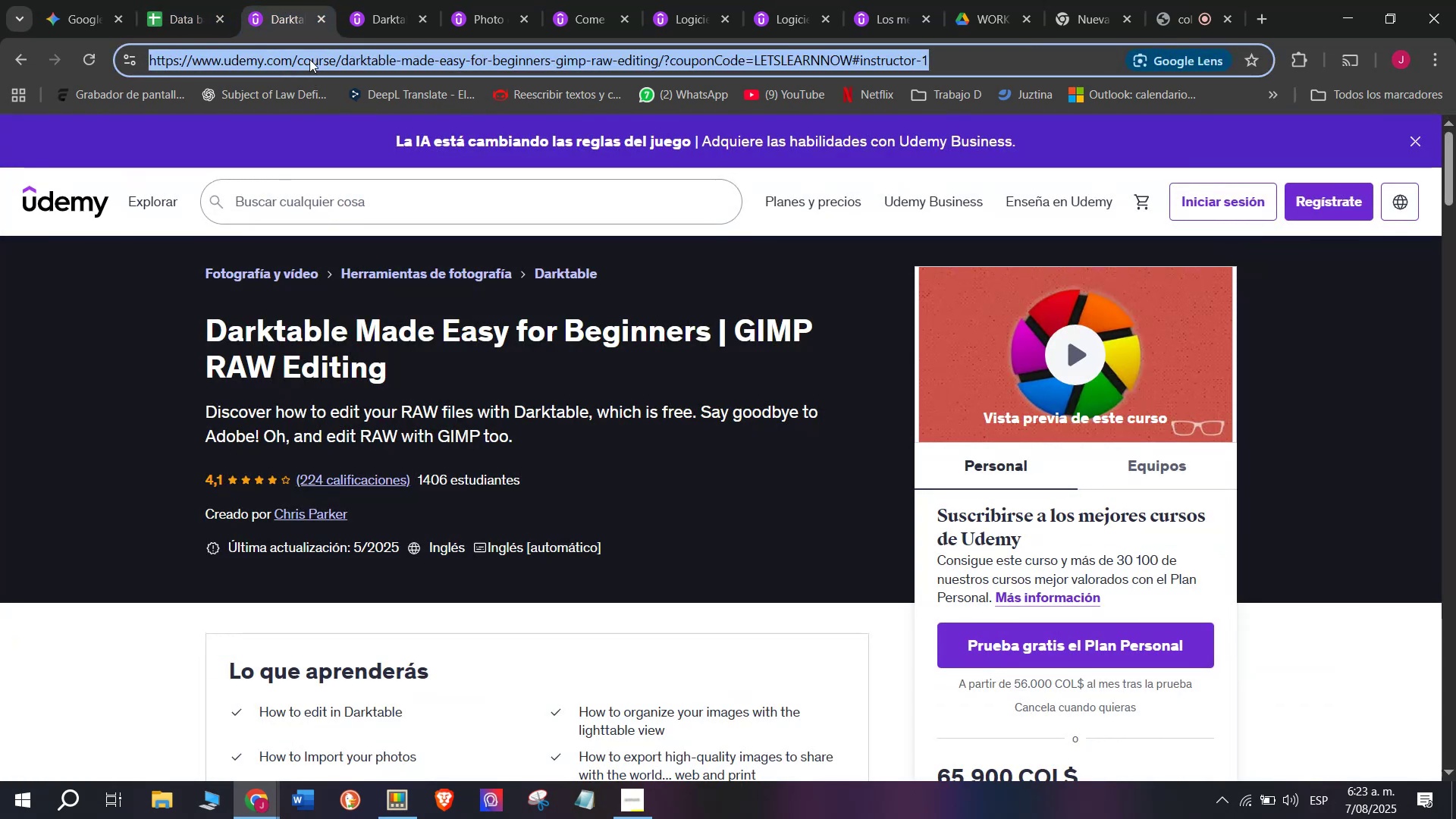 
right_click([309, 59])
 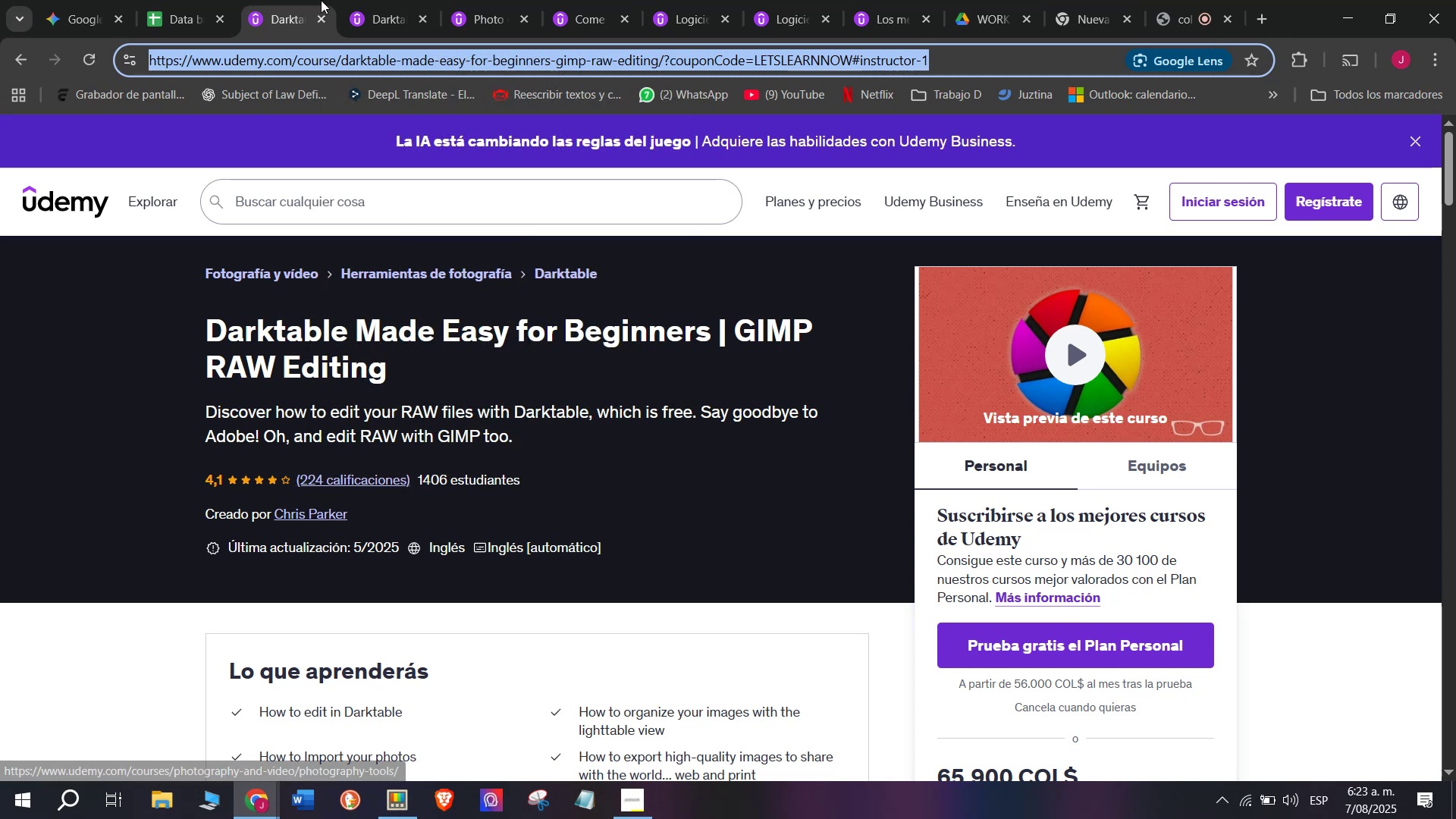 
left_click([154, 0])
 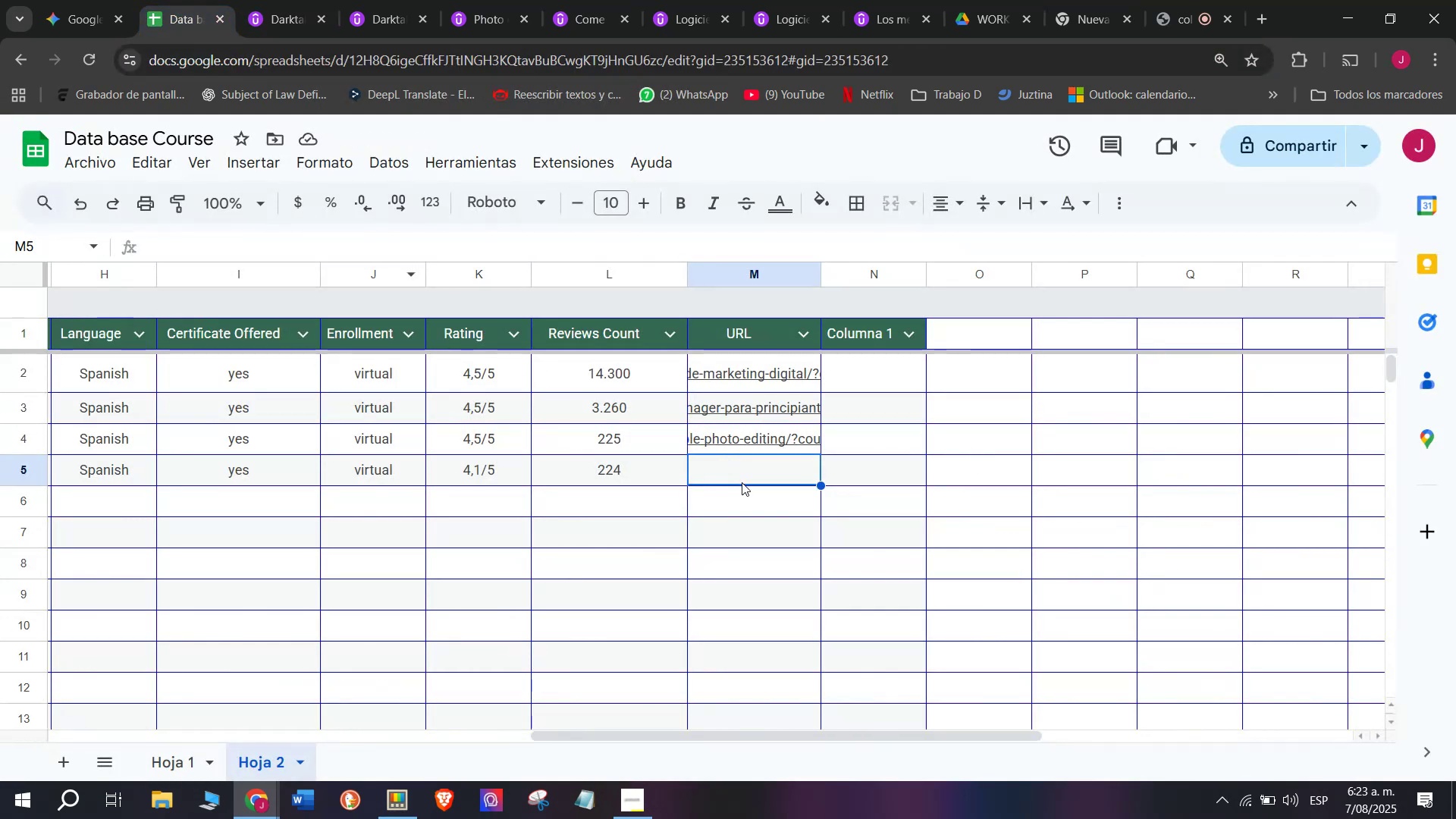 
right_click([748, 464])
 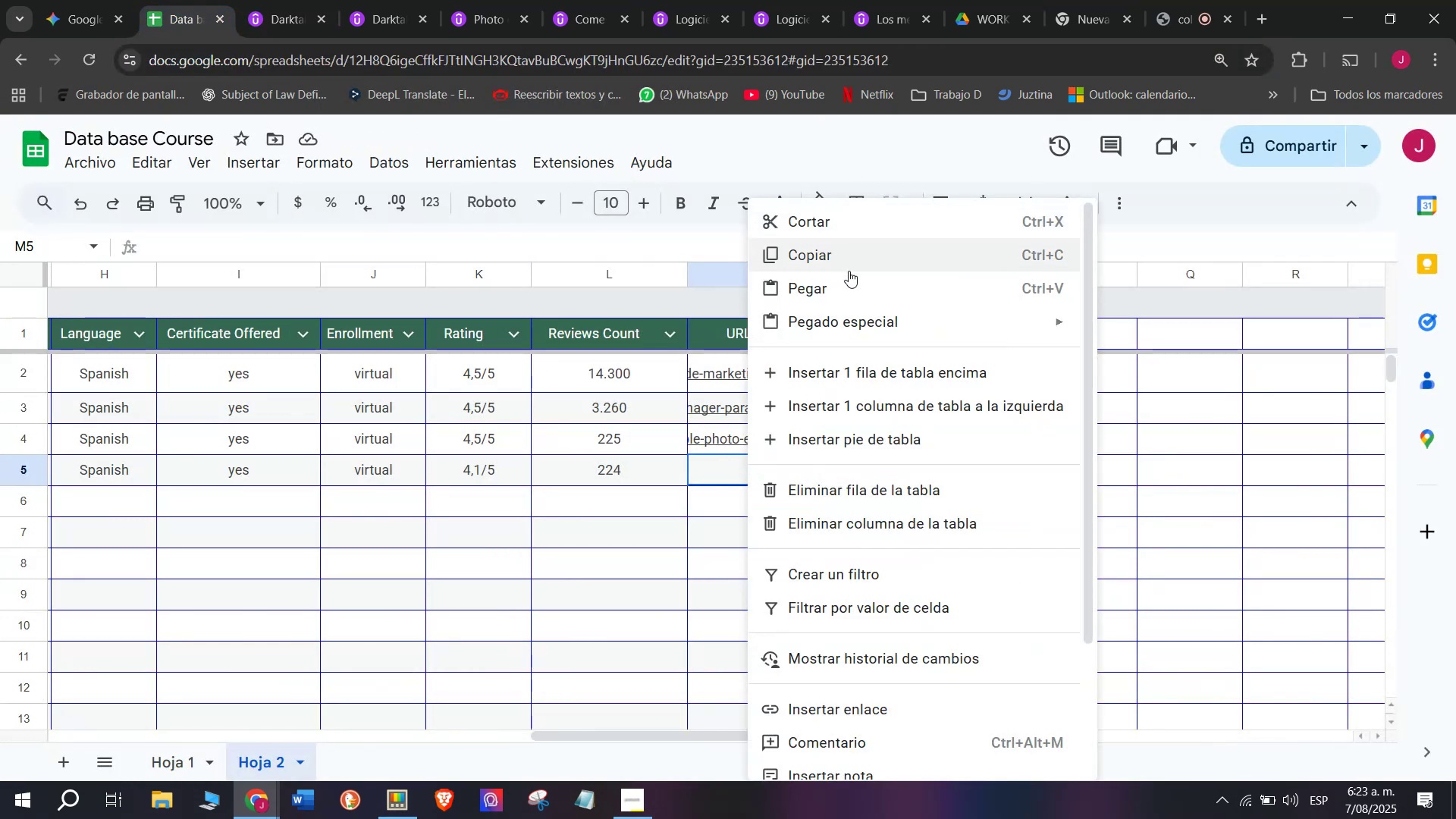 
left_click([859, 284])
 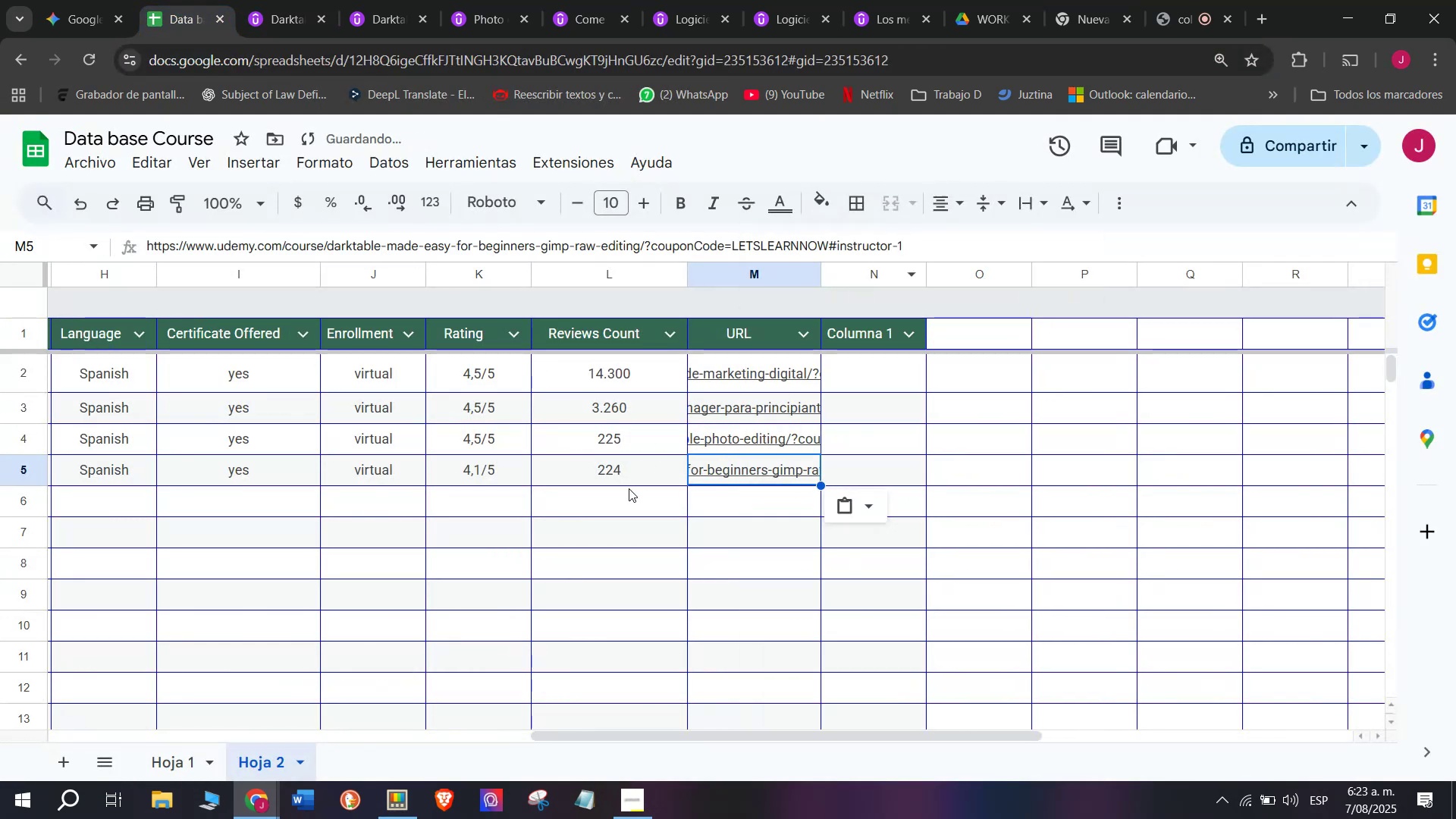 
left_click([628, 491])
 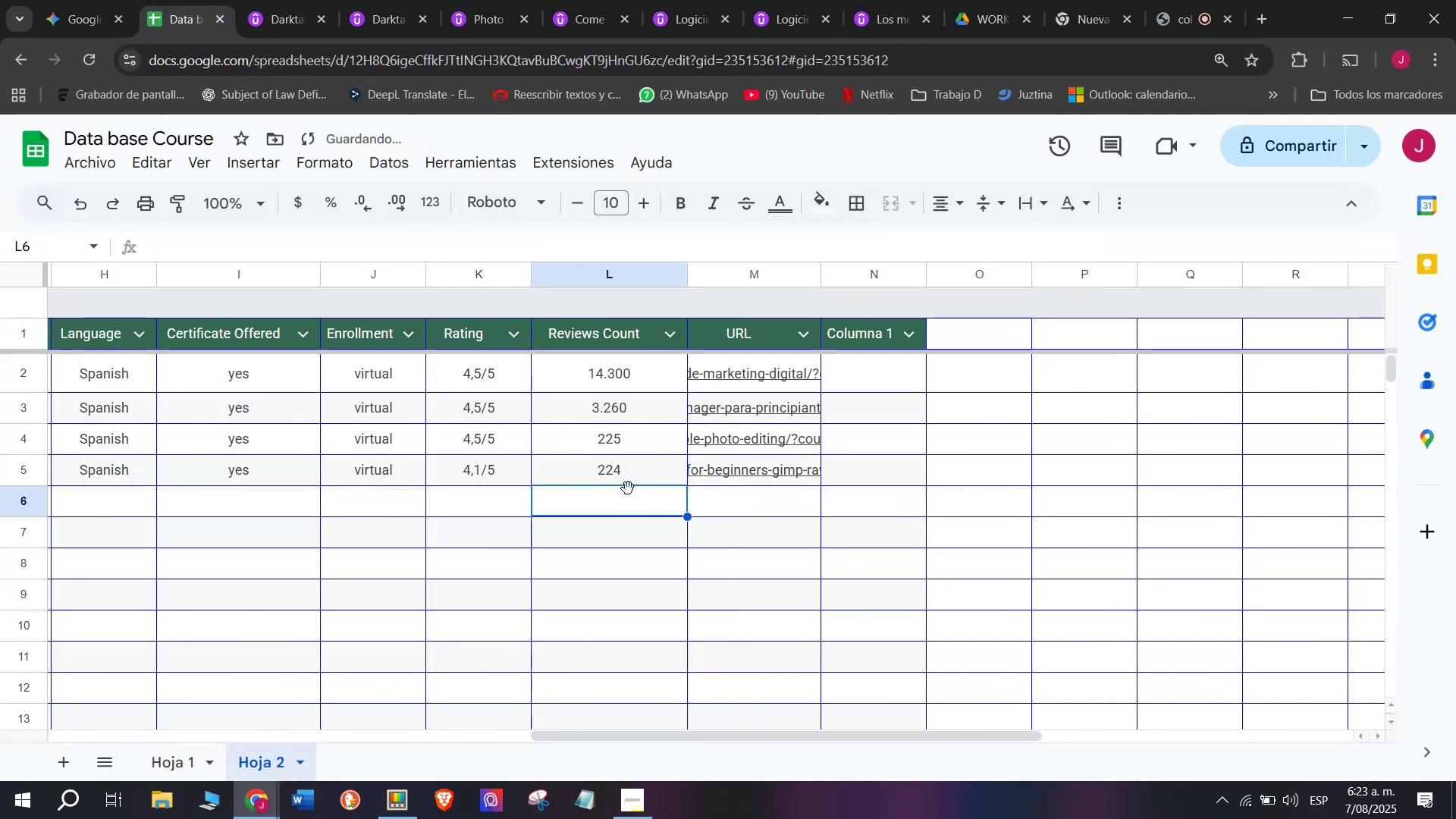 
scroll: coordinate [276, 478], scroll_direction: up, amount: 7.0
 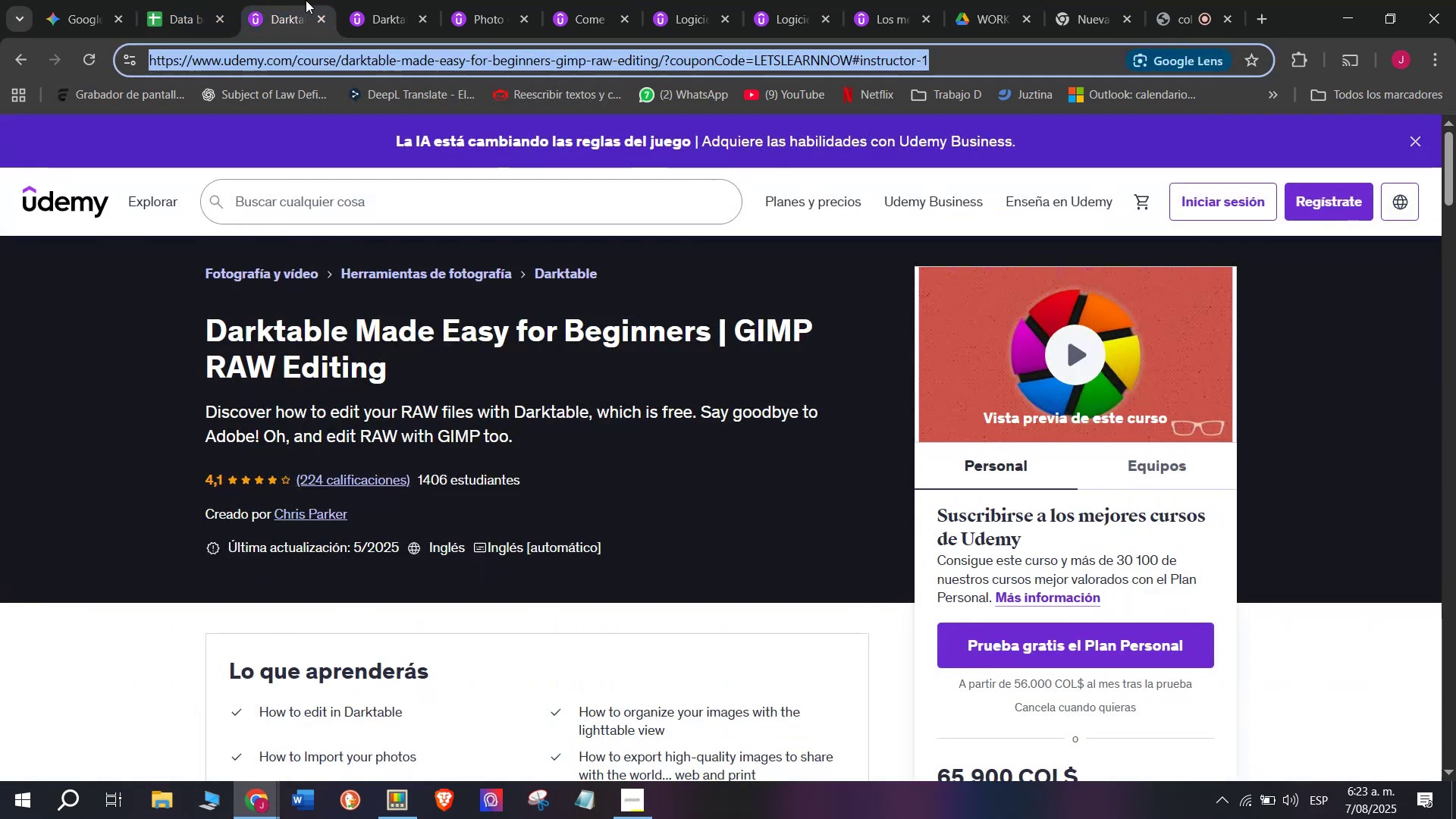 
left_click([322, 16])
 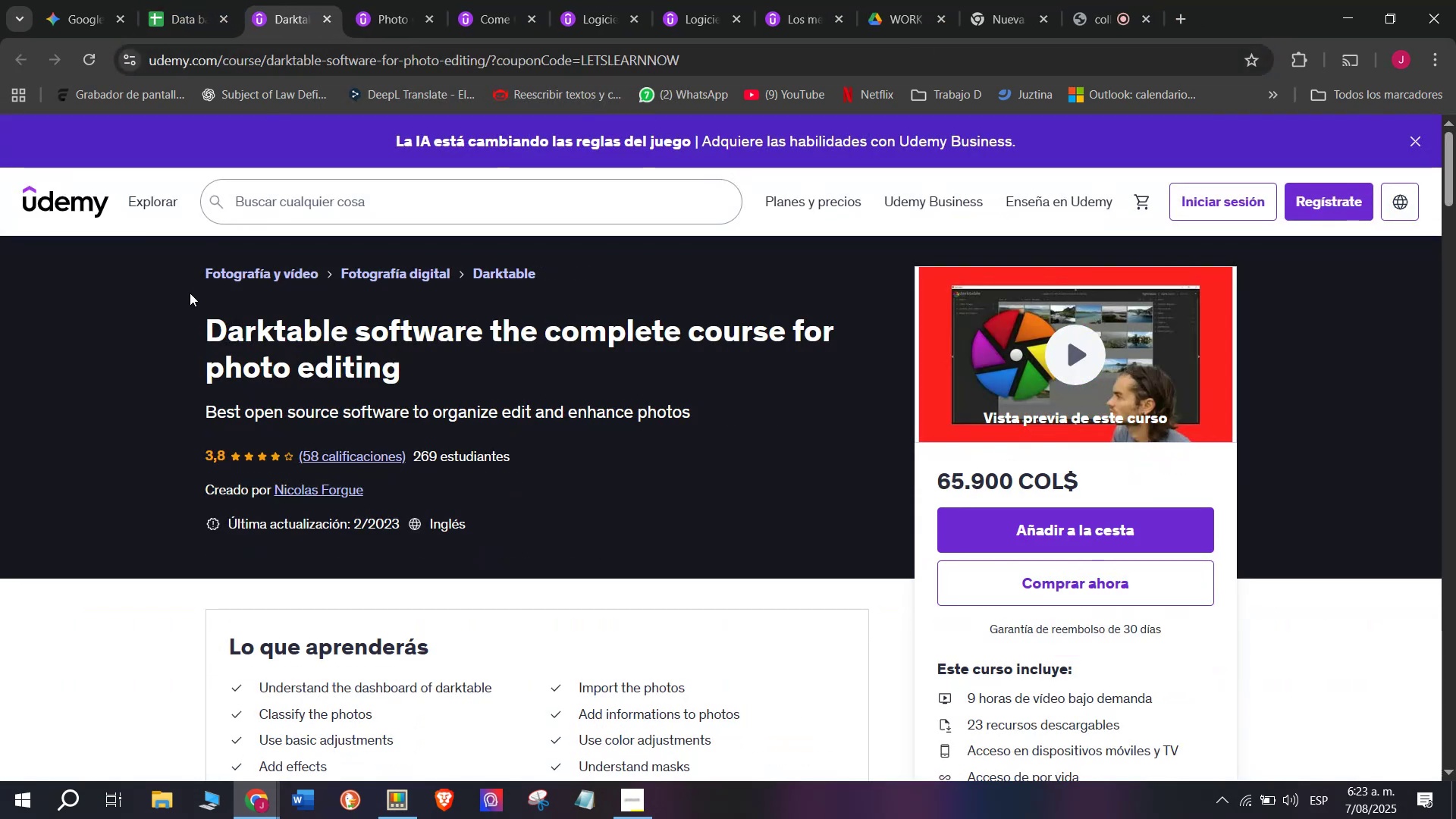 
left_click_drag(start_coordinate=[152, 319], to_coordinate=[431, 360])
 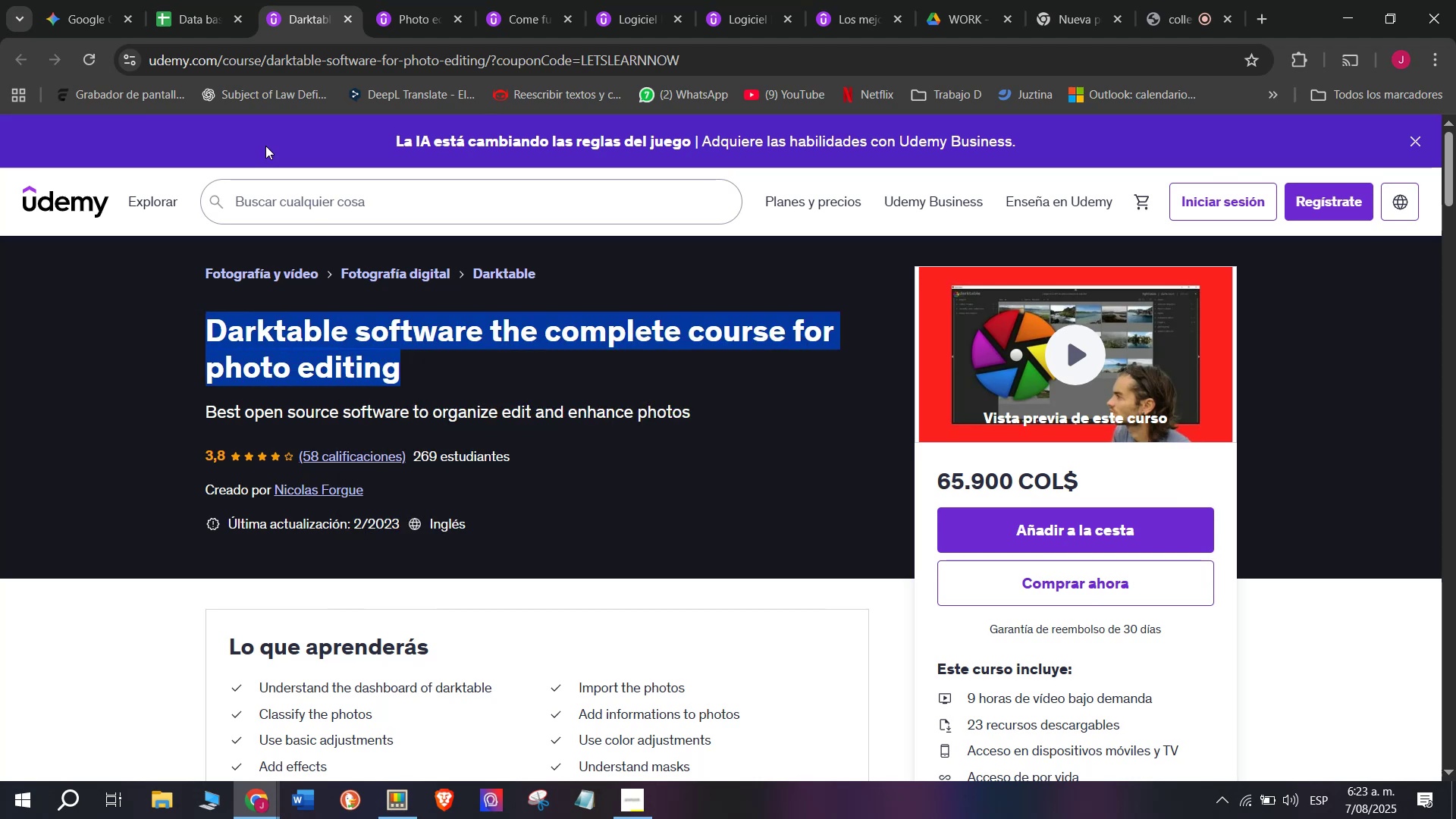 
left_click([185, 0])
 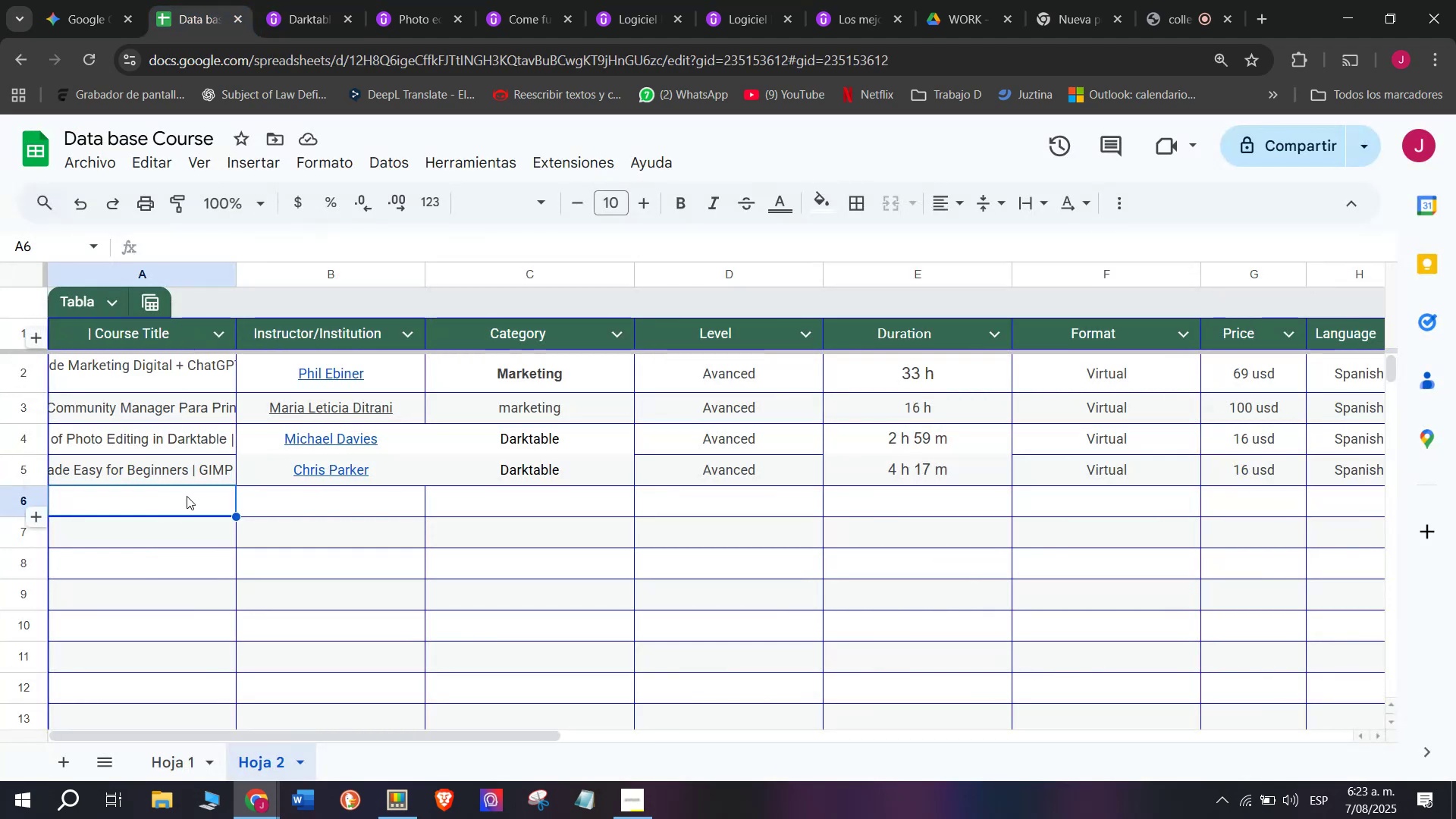 
double_click([187, 494])
 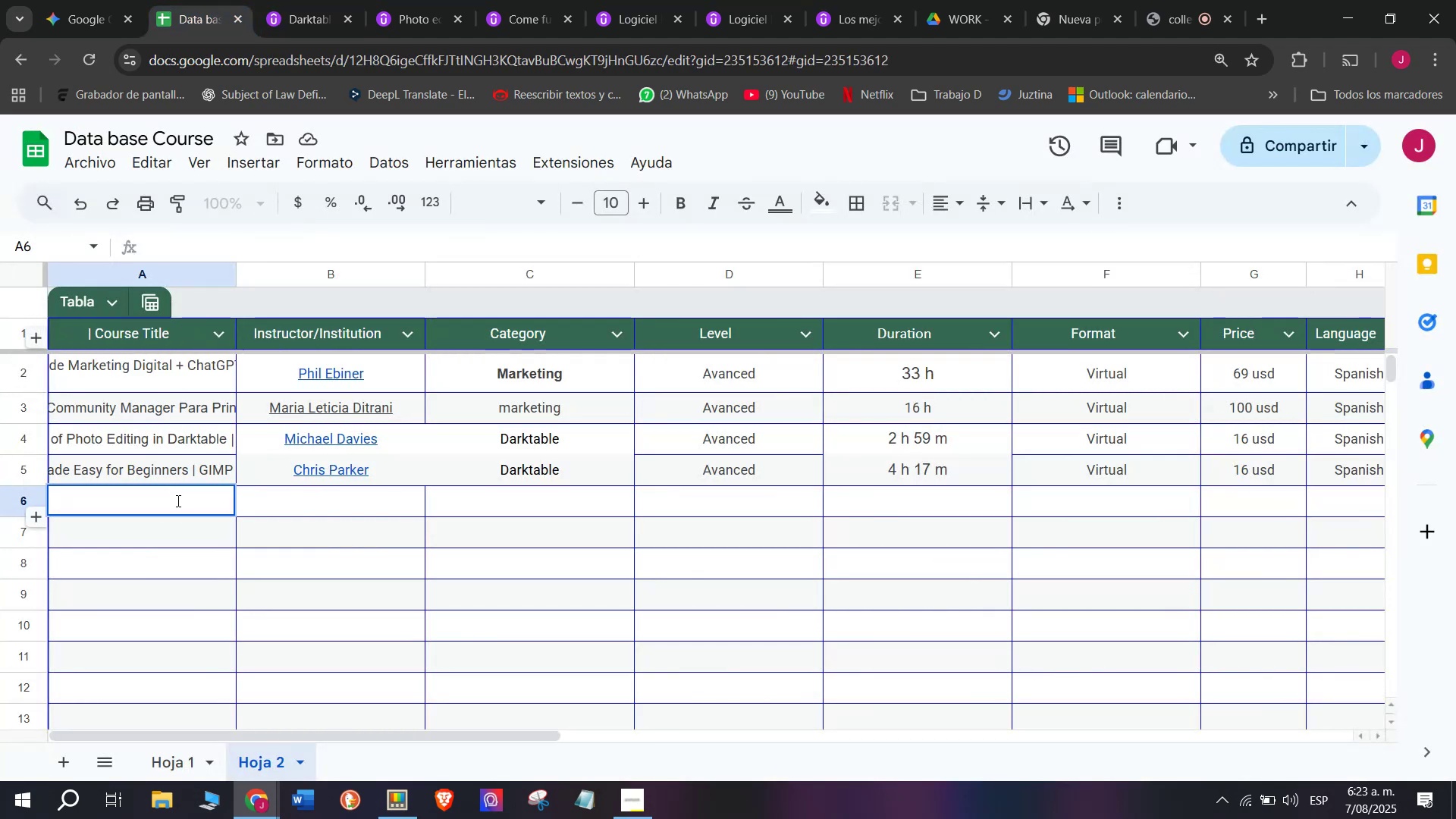 
right_click([174, 503])
 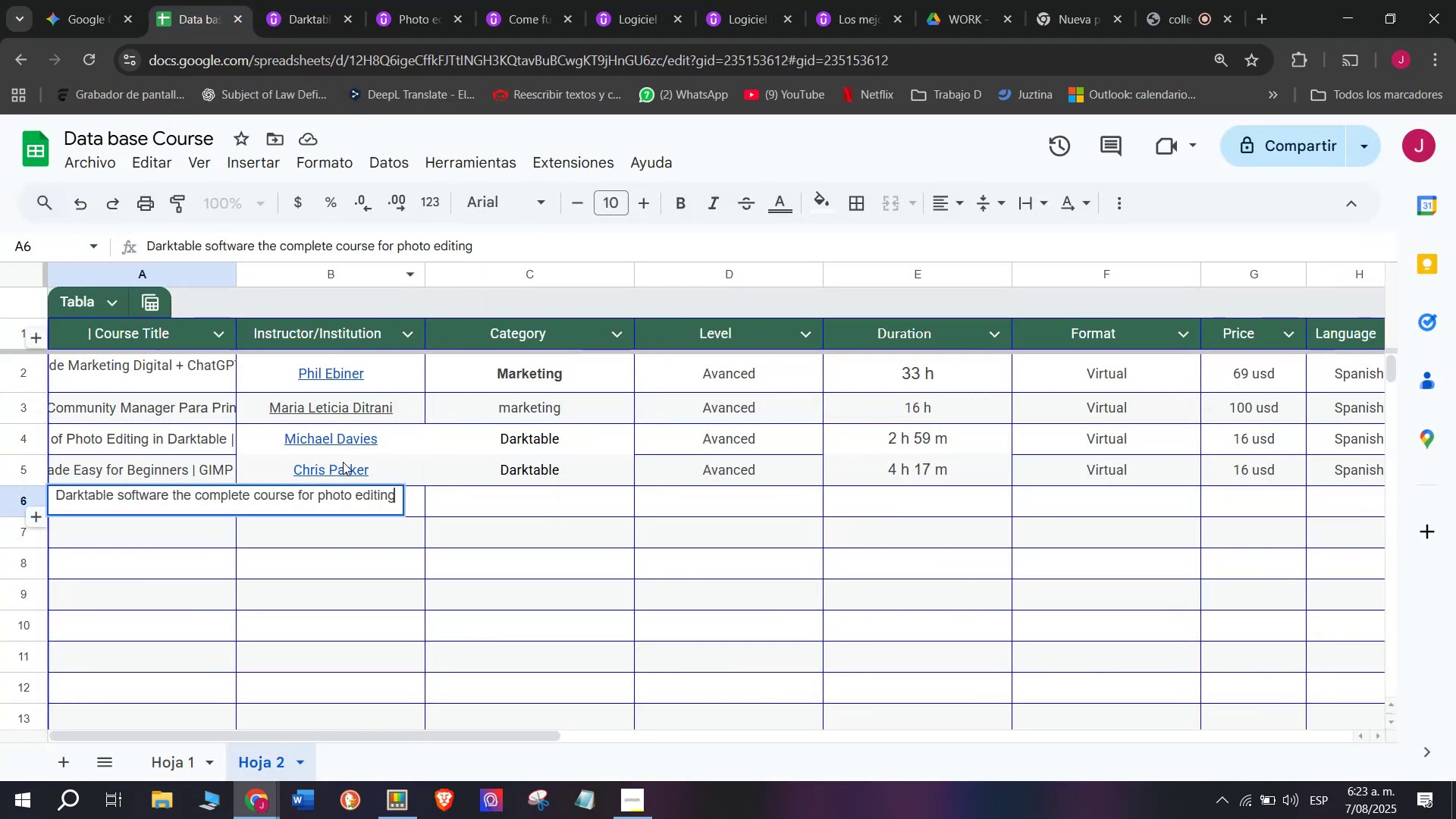 
left_click([385, 529])
 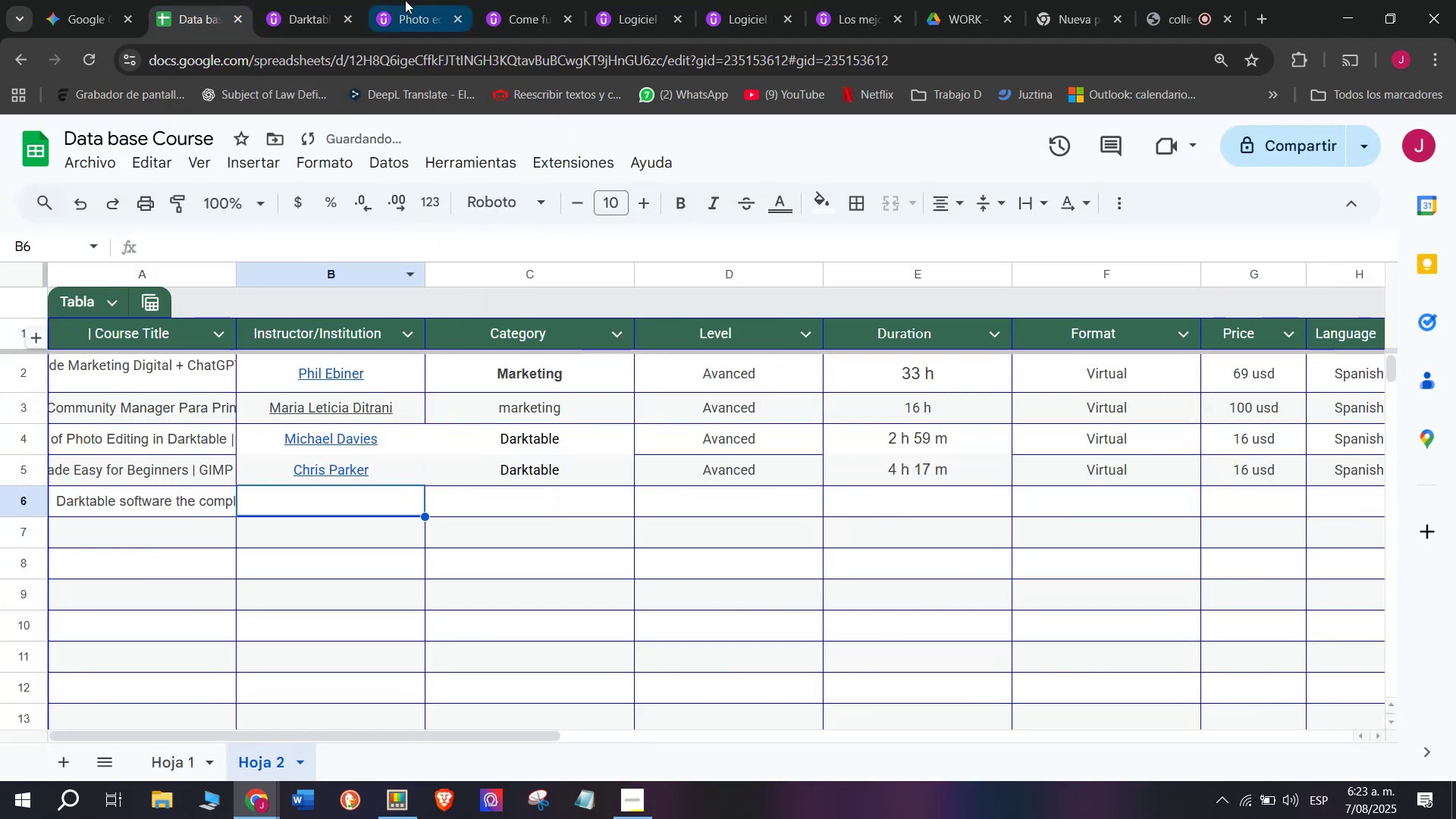 
left_click([296, 0])
 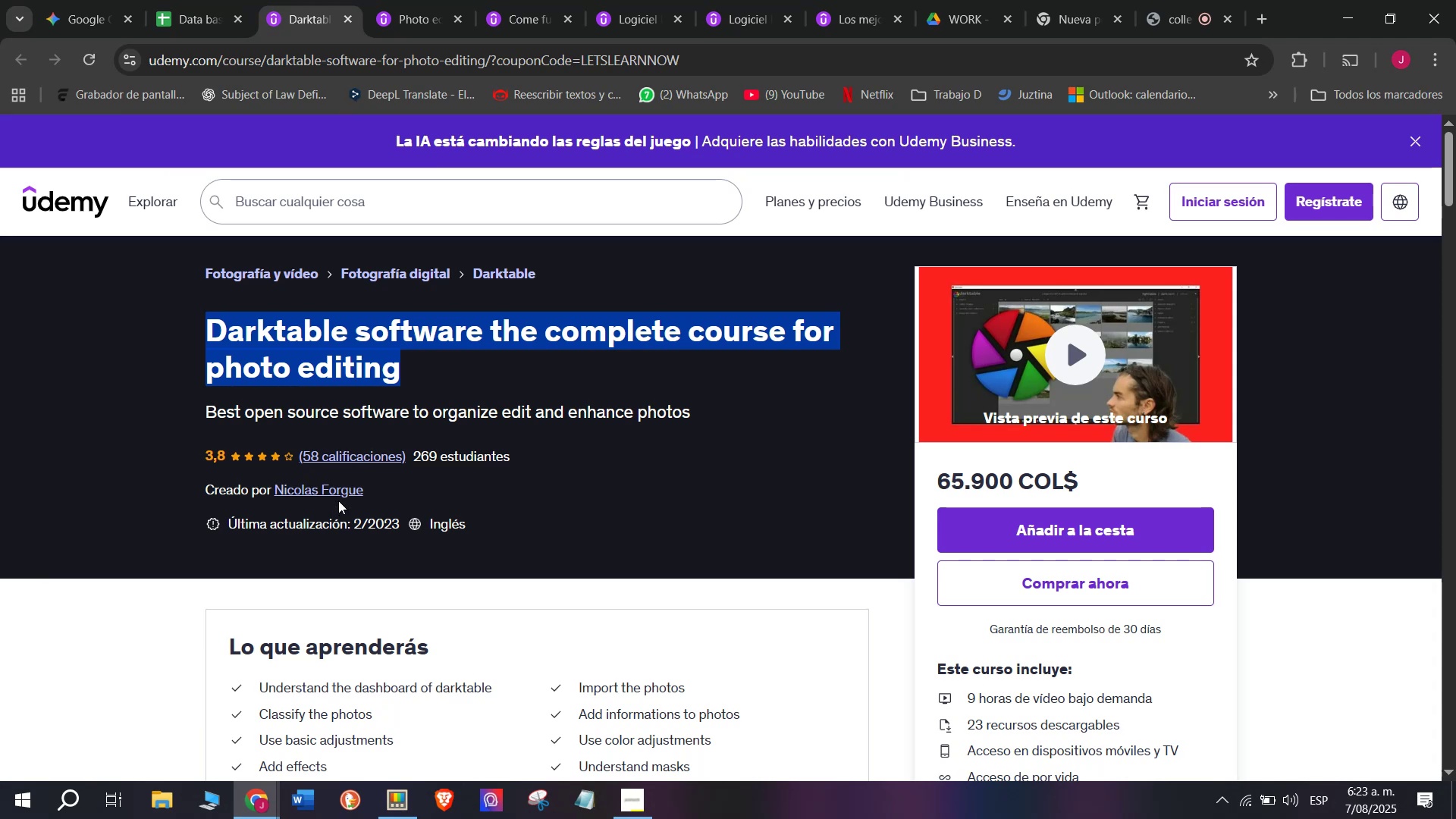 
left_click([341, 492])
 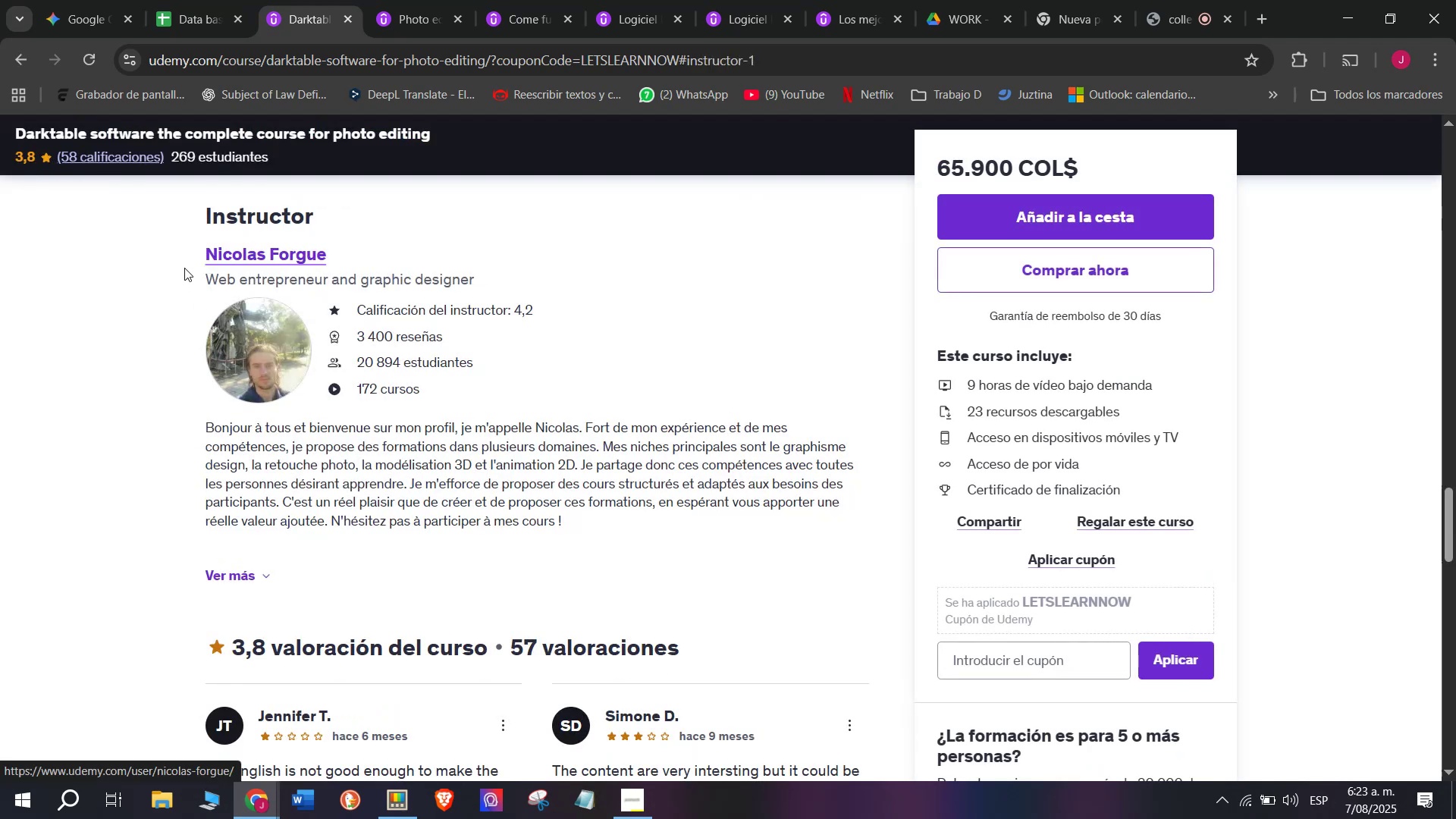 
left_click_drag(start_coordinate=[187, 246], to_coordinate=[339, 242])
 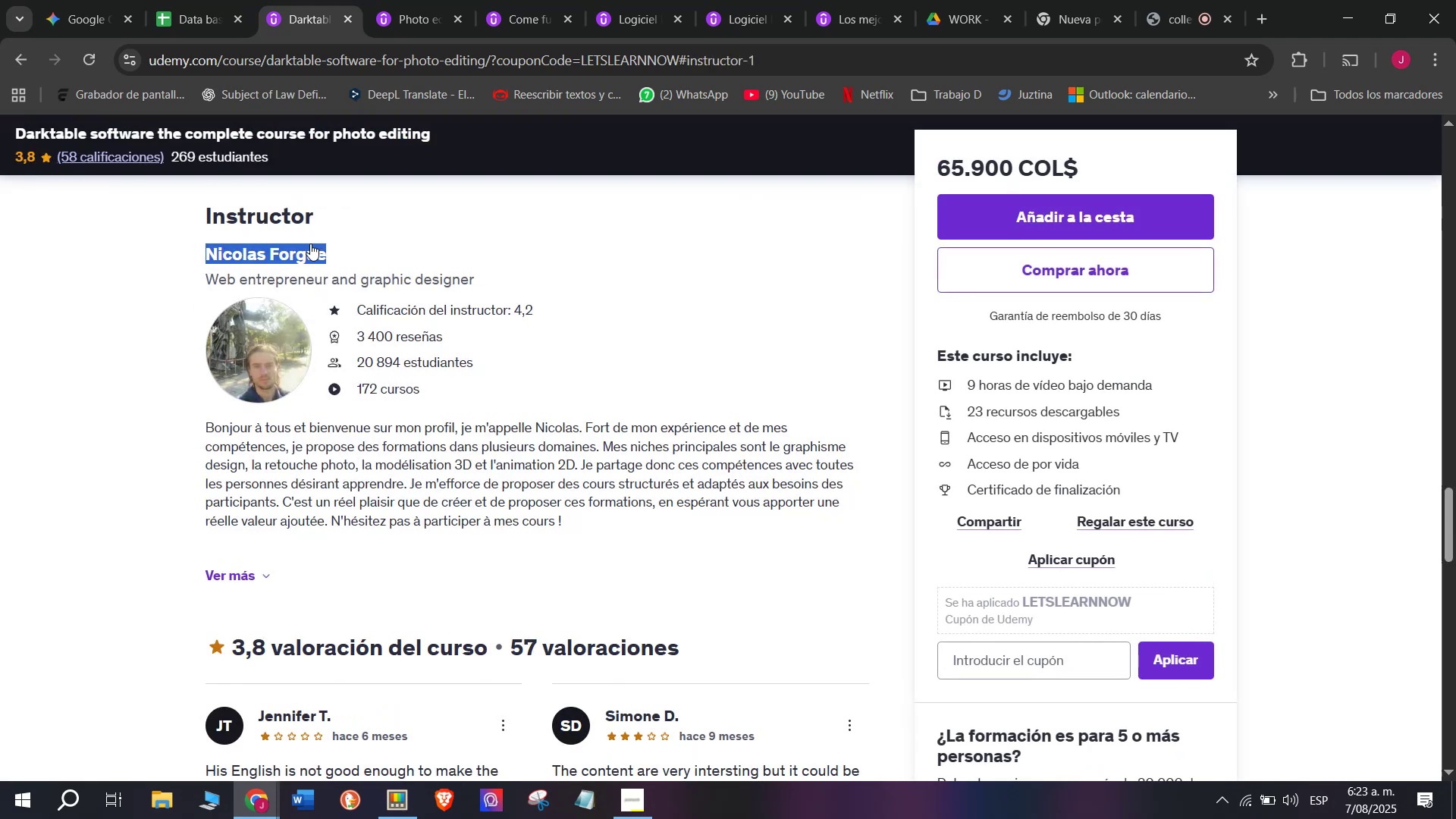 
right_click([310, 243])
 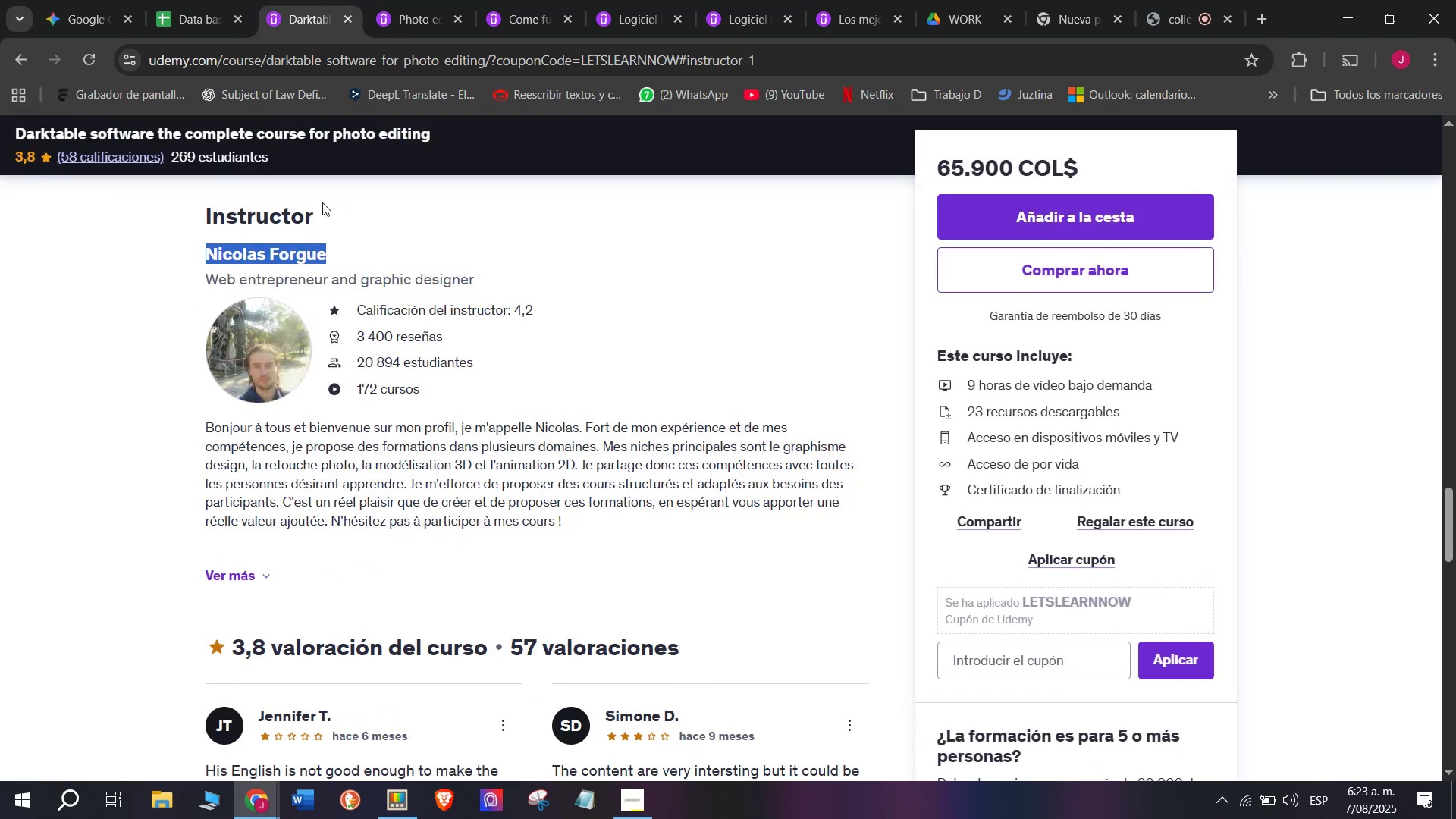 
left_click([221, 0])
 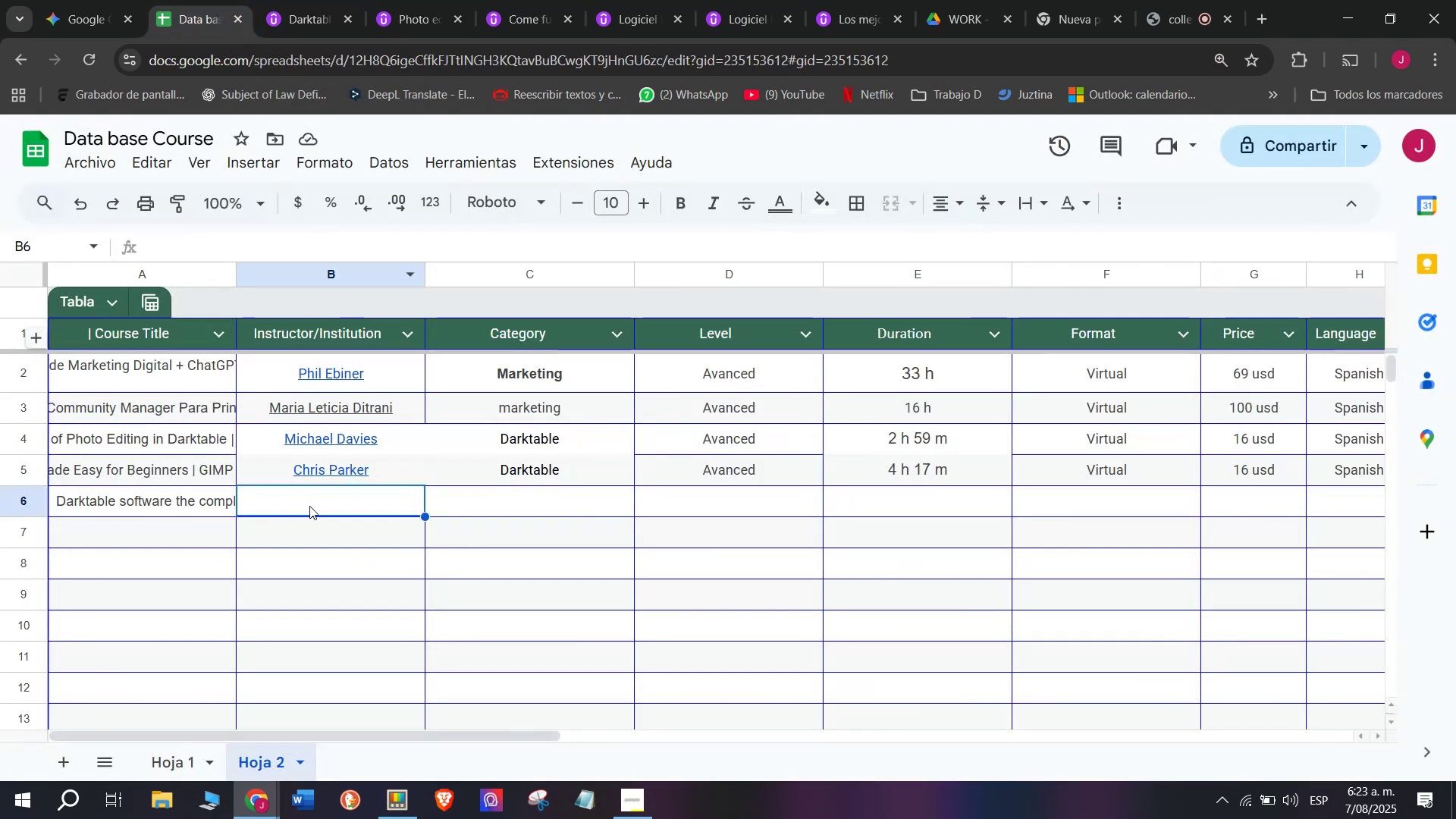 
right_click([312, 501])
 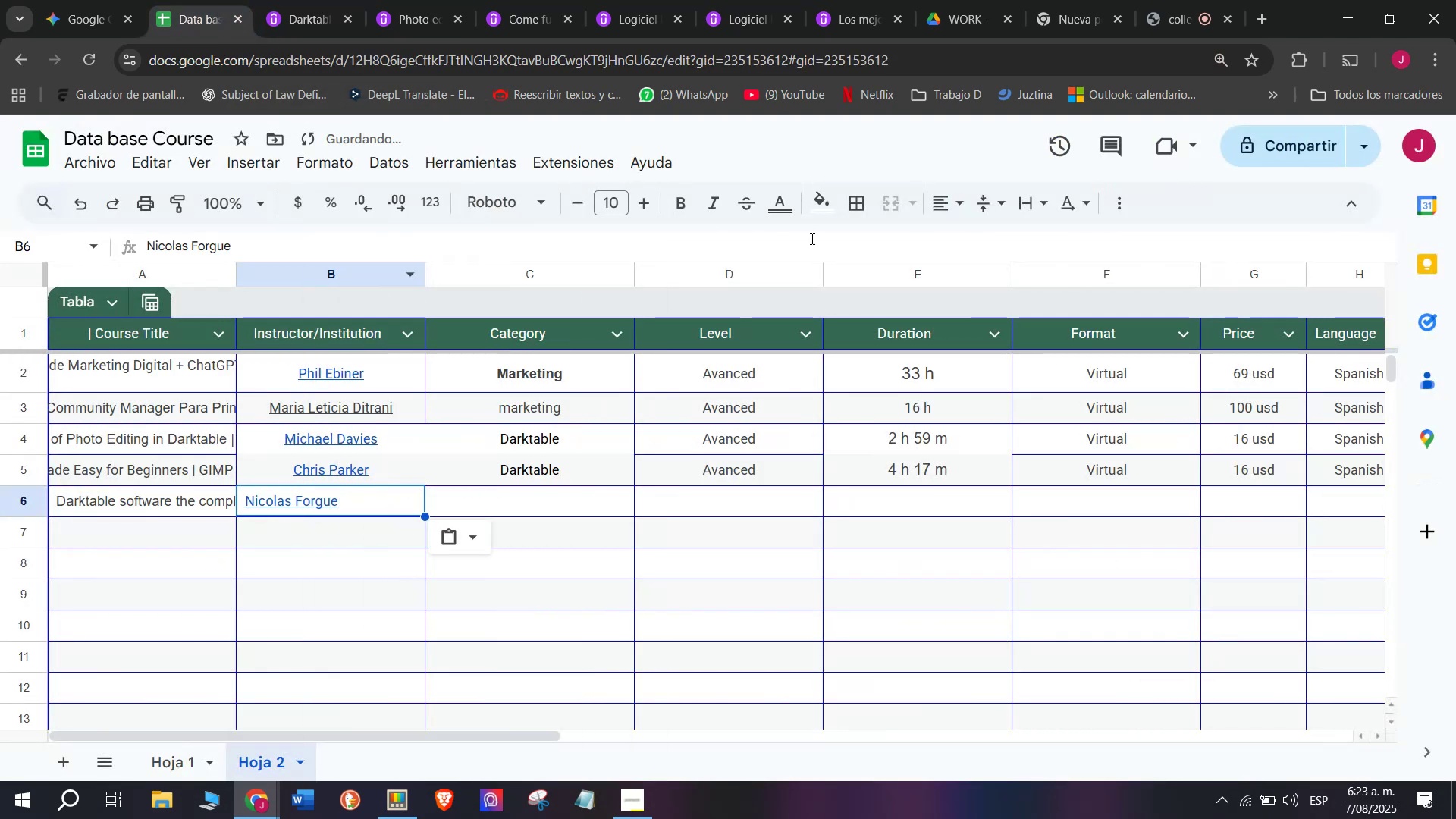 
left_click([934, 206])
 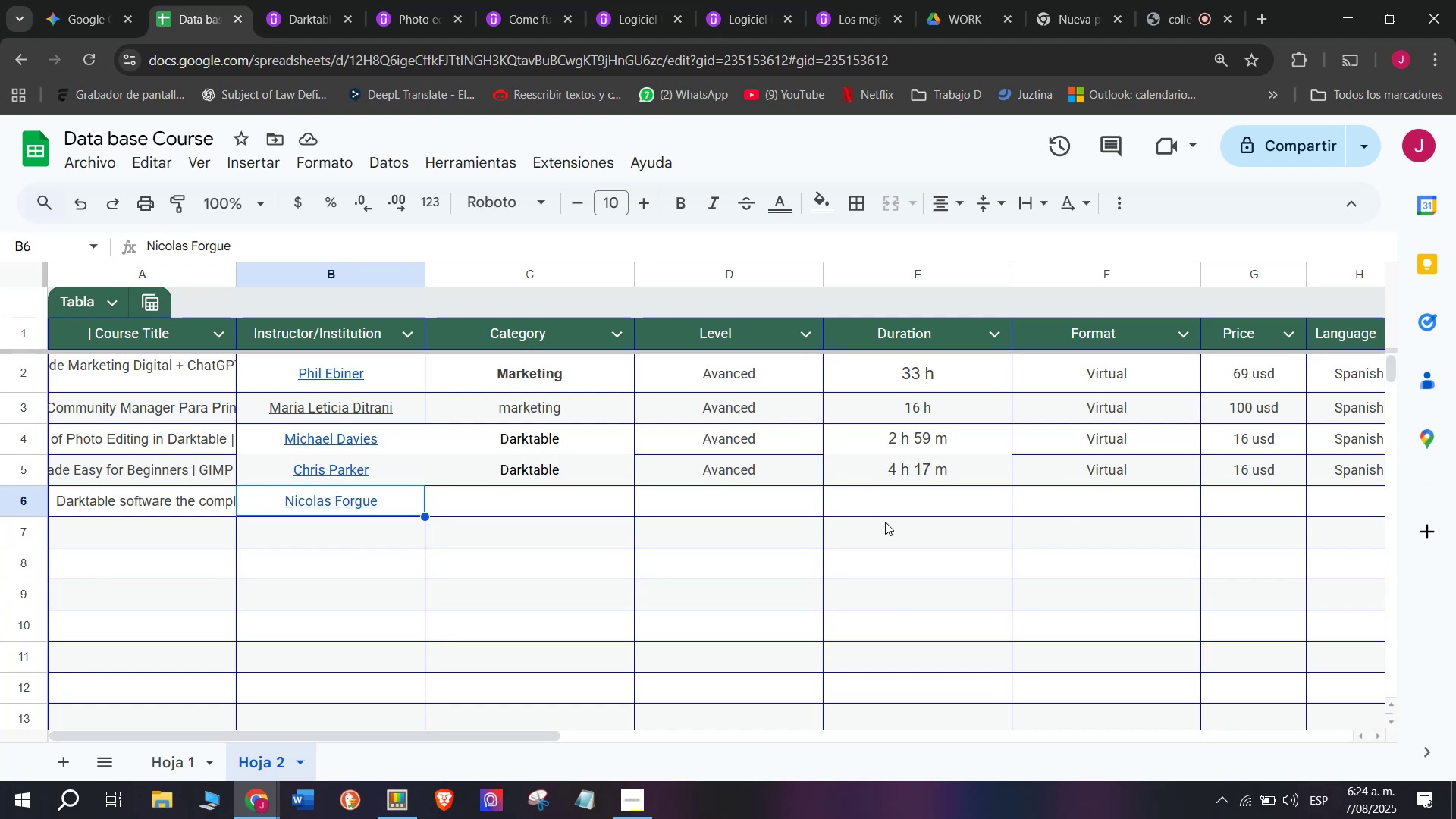 
wait(24.43)
 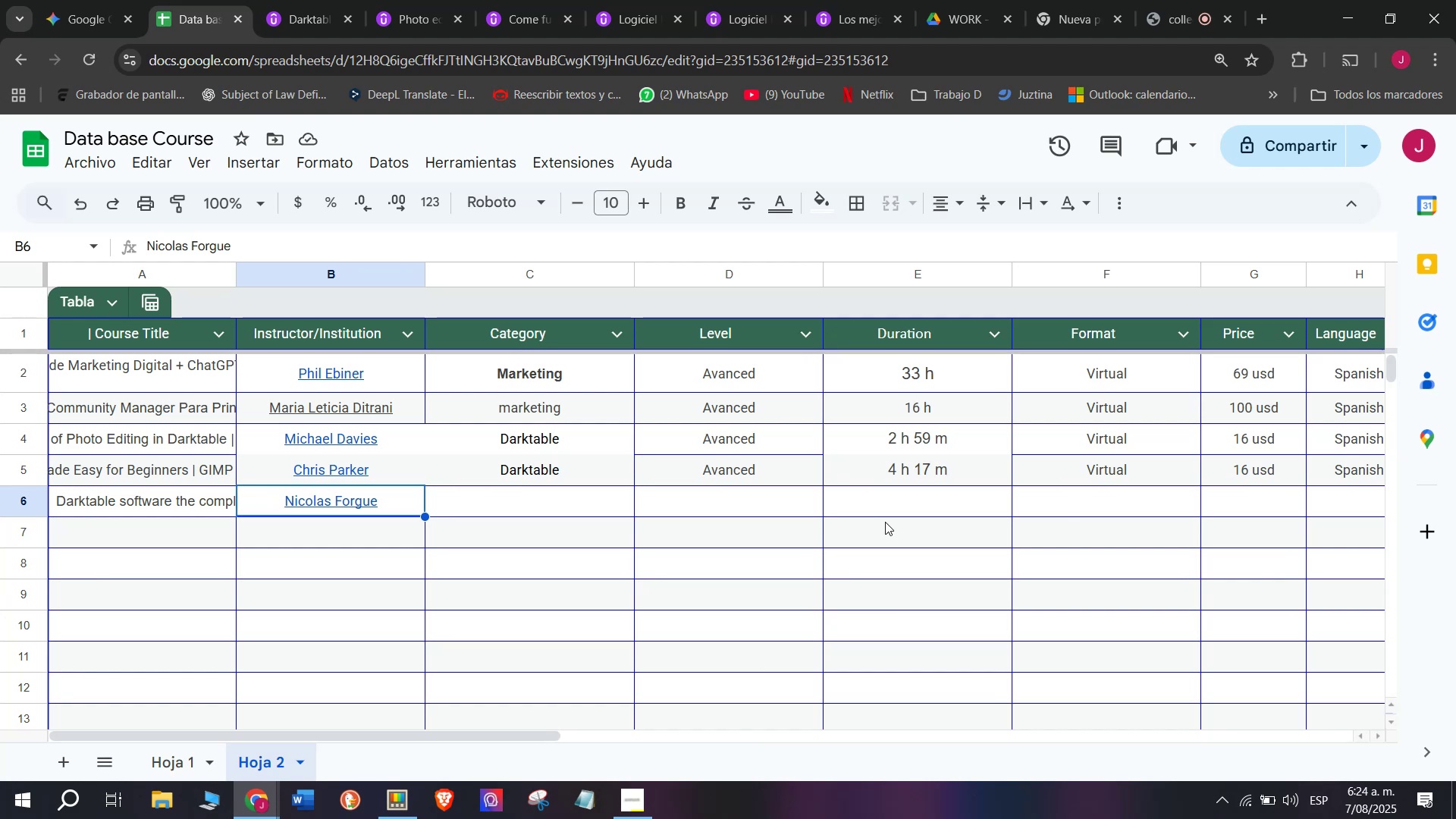 
left_click_drag(start_coordinate=[635, 483], to_coordinate=[628, 509])
 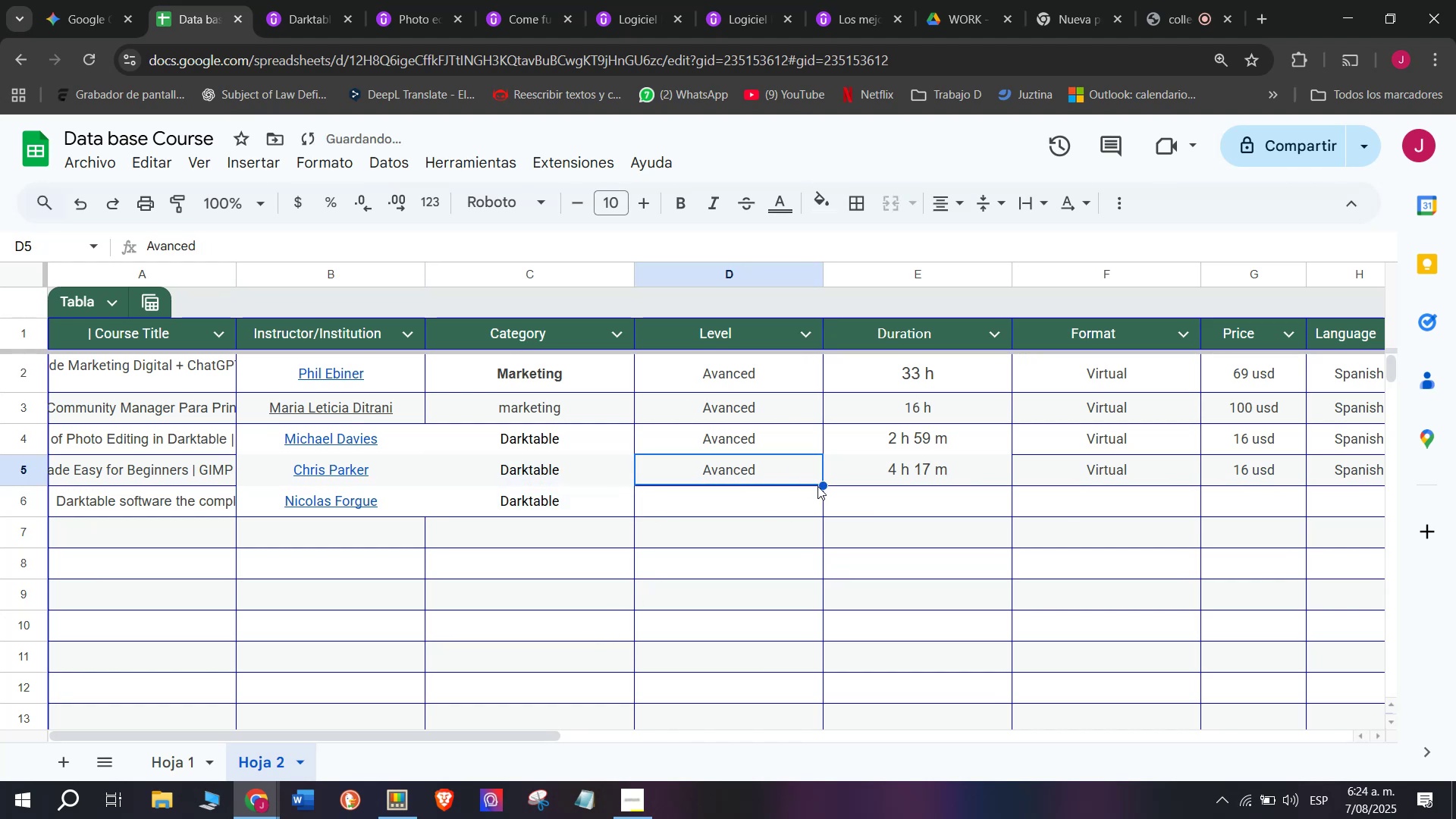 
left_click_drag(start_coordinate=[821, 485], to_coordinate=[805, 513])
 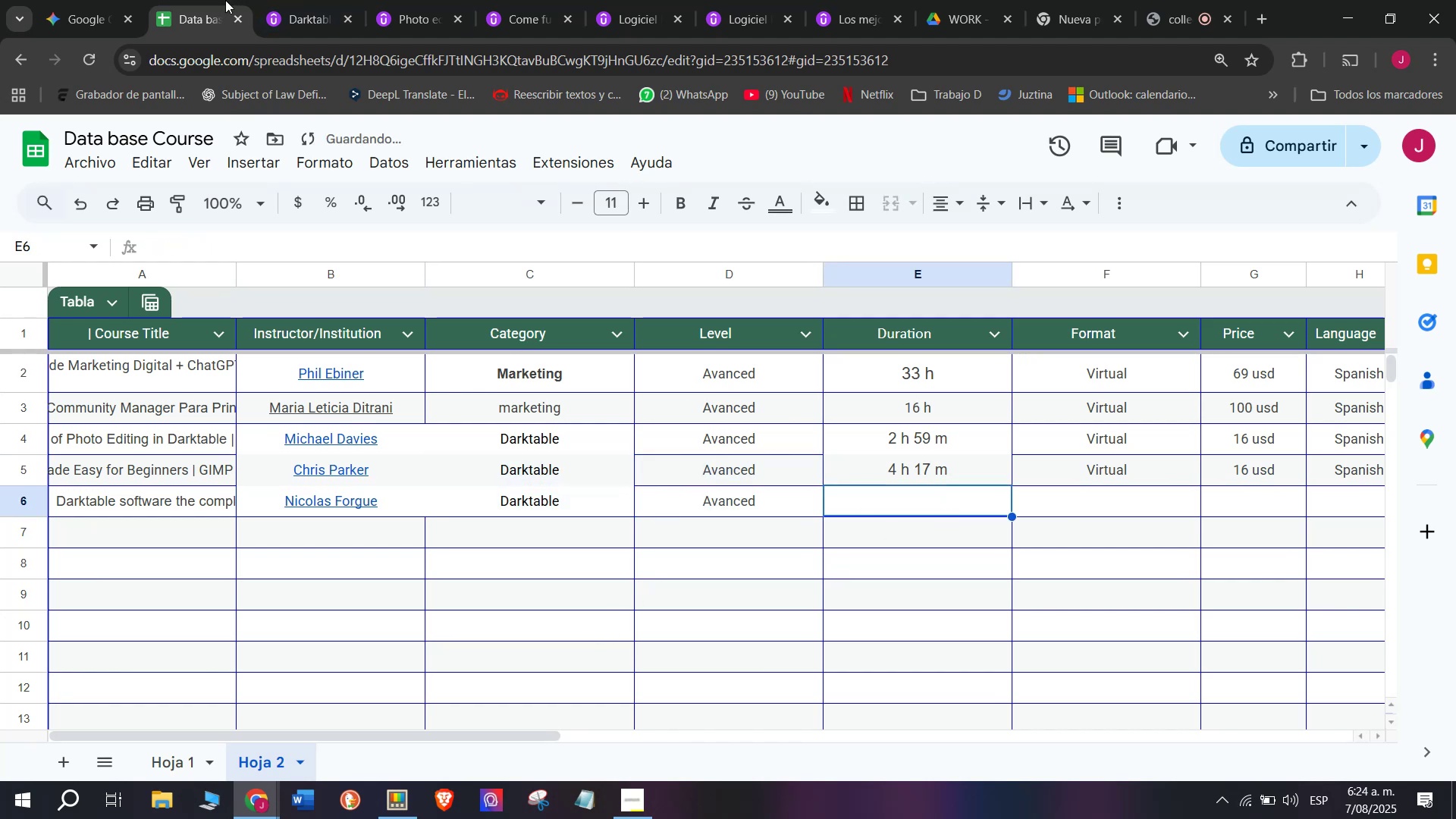 
left_click([307, 0])
 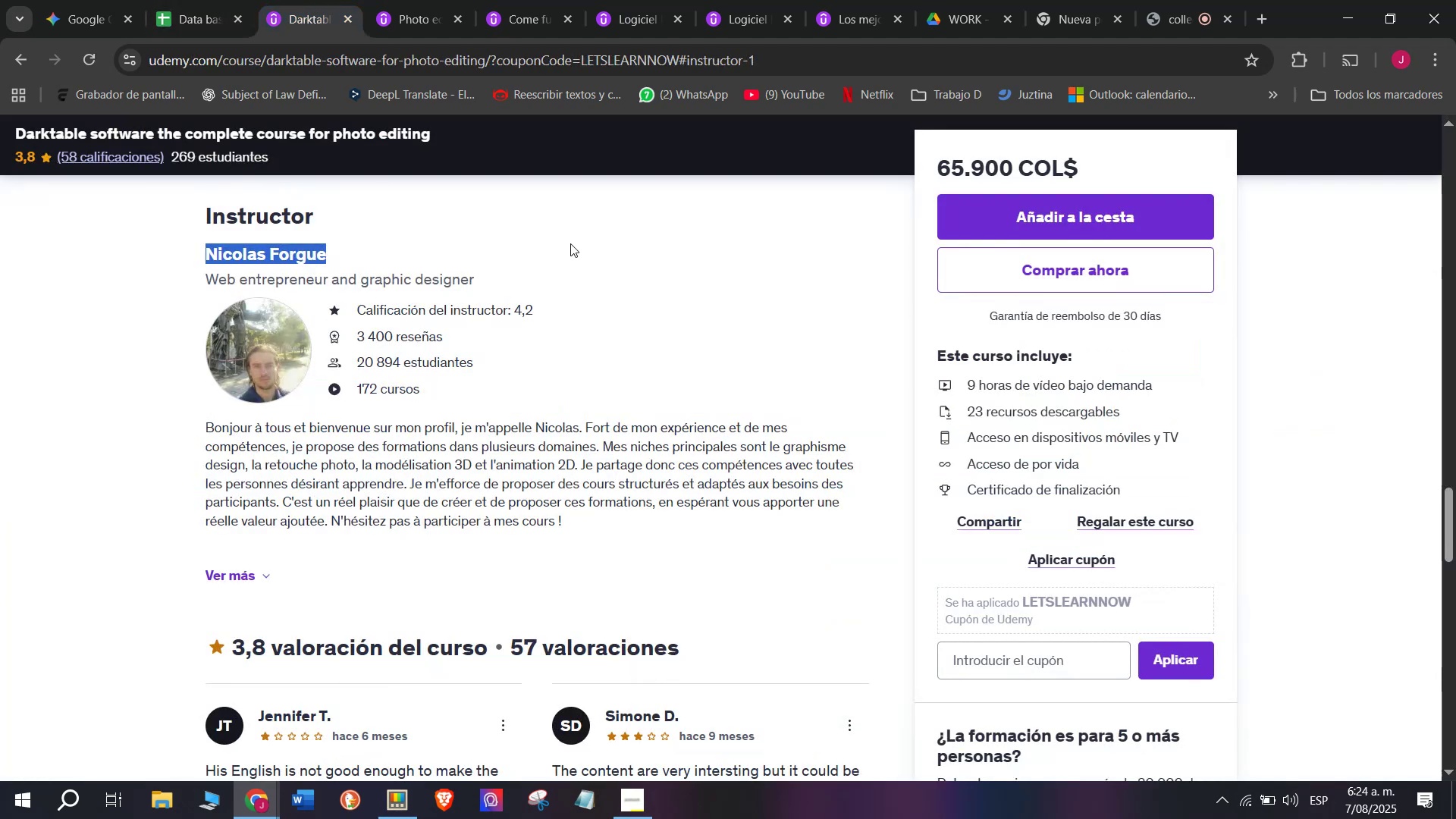 
scroll: coordinate [442, 357], scroll_direction: up, amount: 9.0
 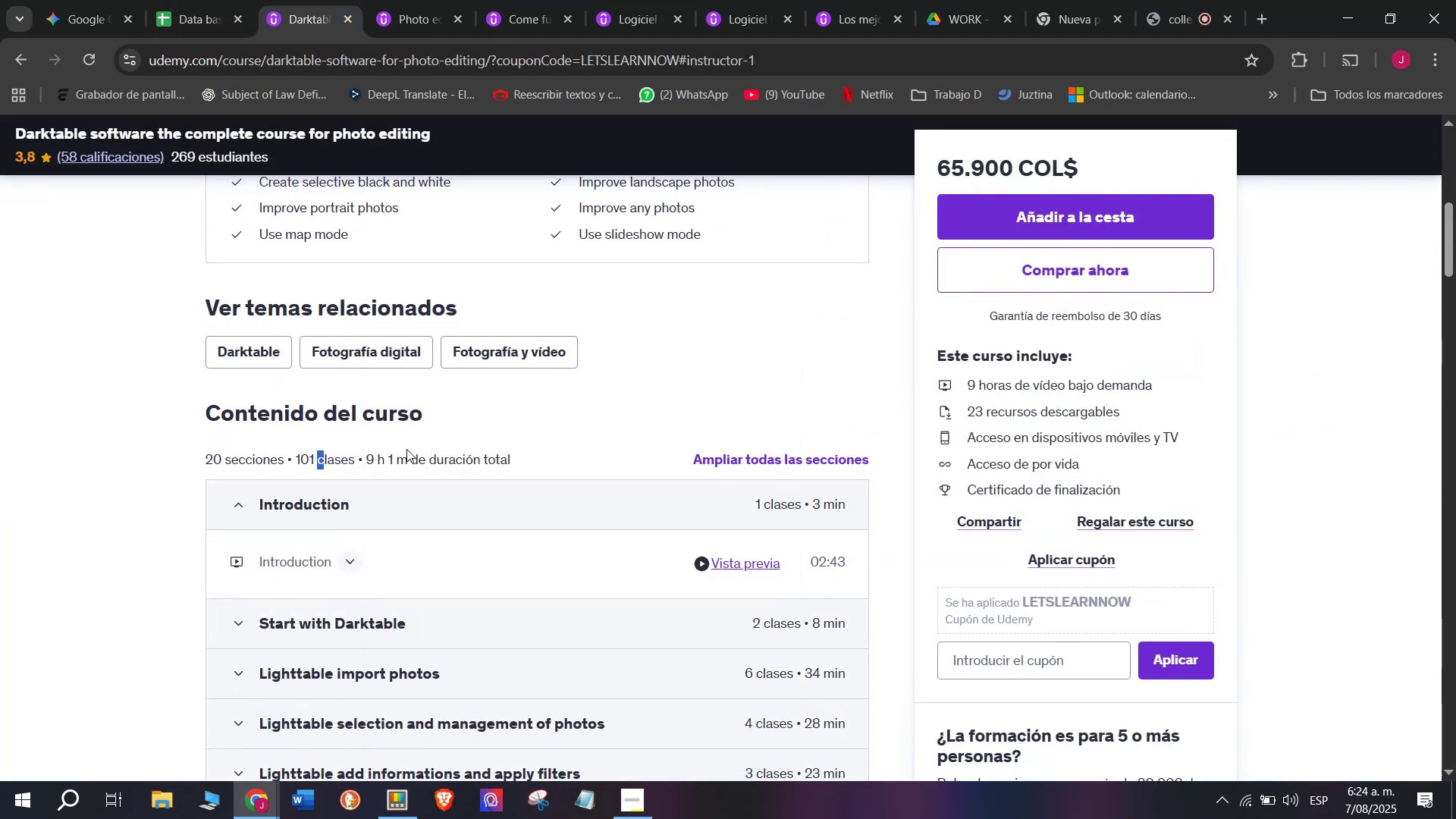 
wait(5.01)
 